 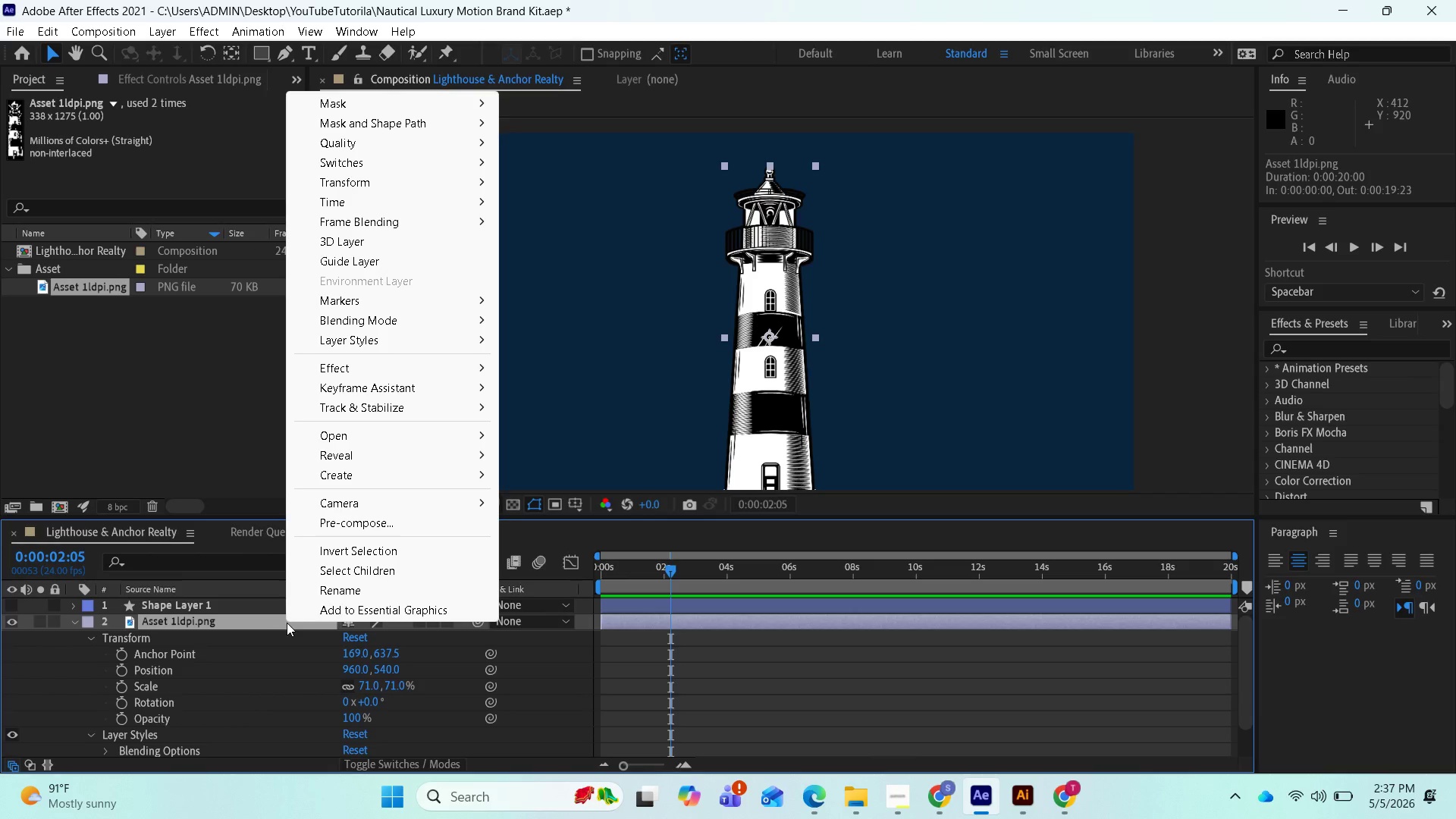 
mouse_move([384, 385])
 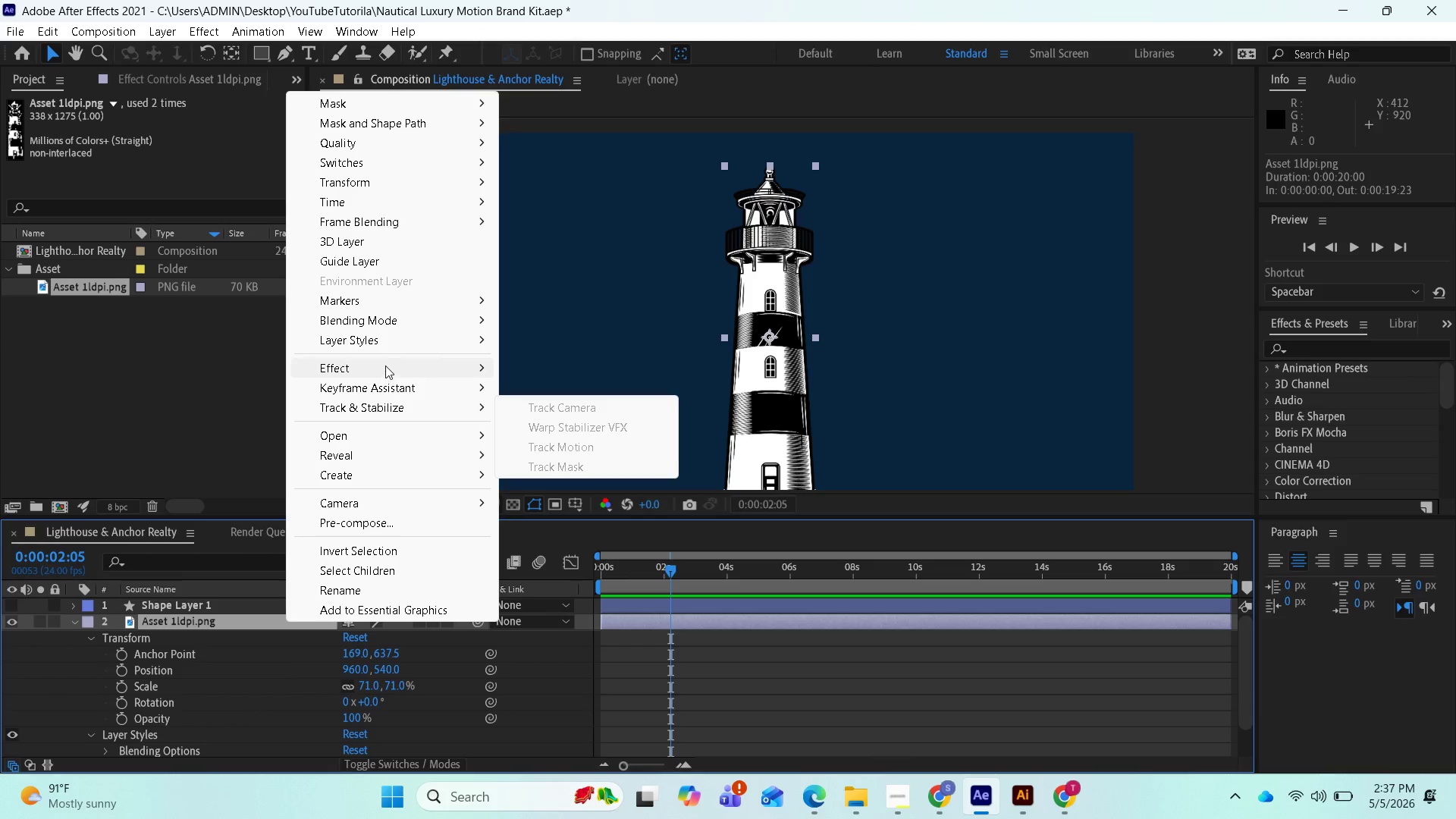 
mouse_move([404, 365])
 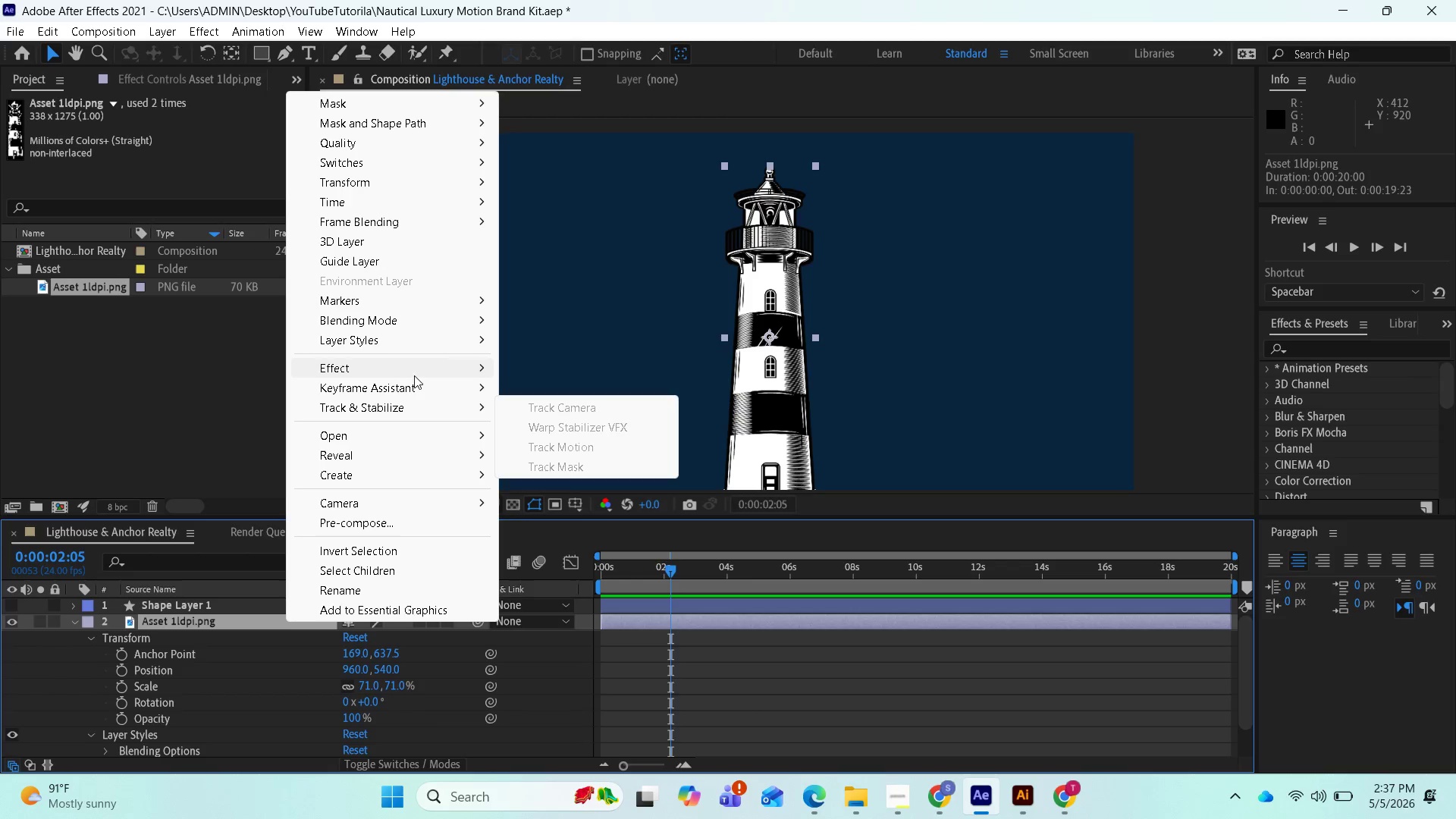 
mouse_move([416, 336])
 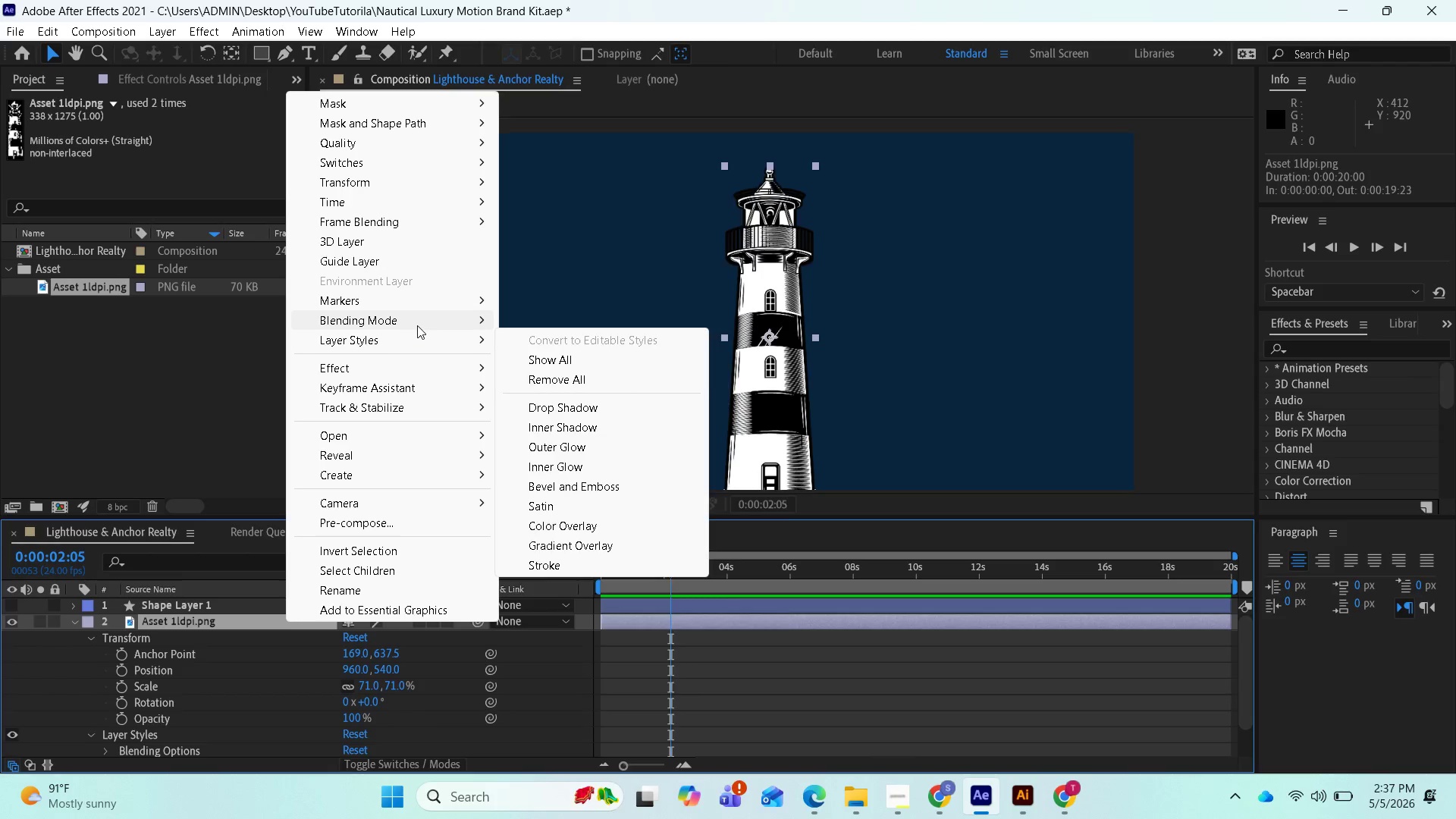 
mouse_move([417, 320])
 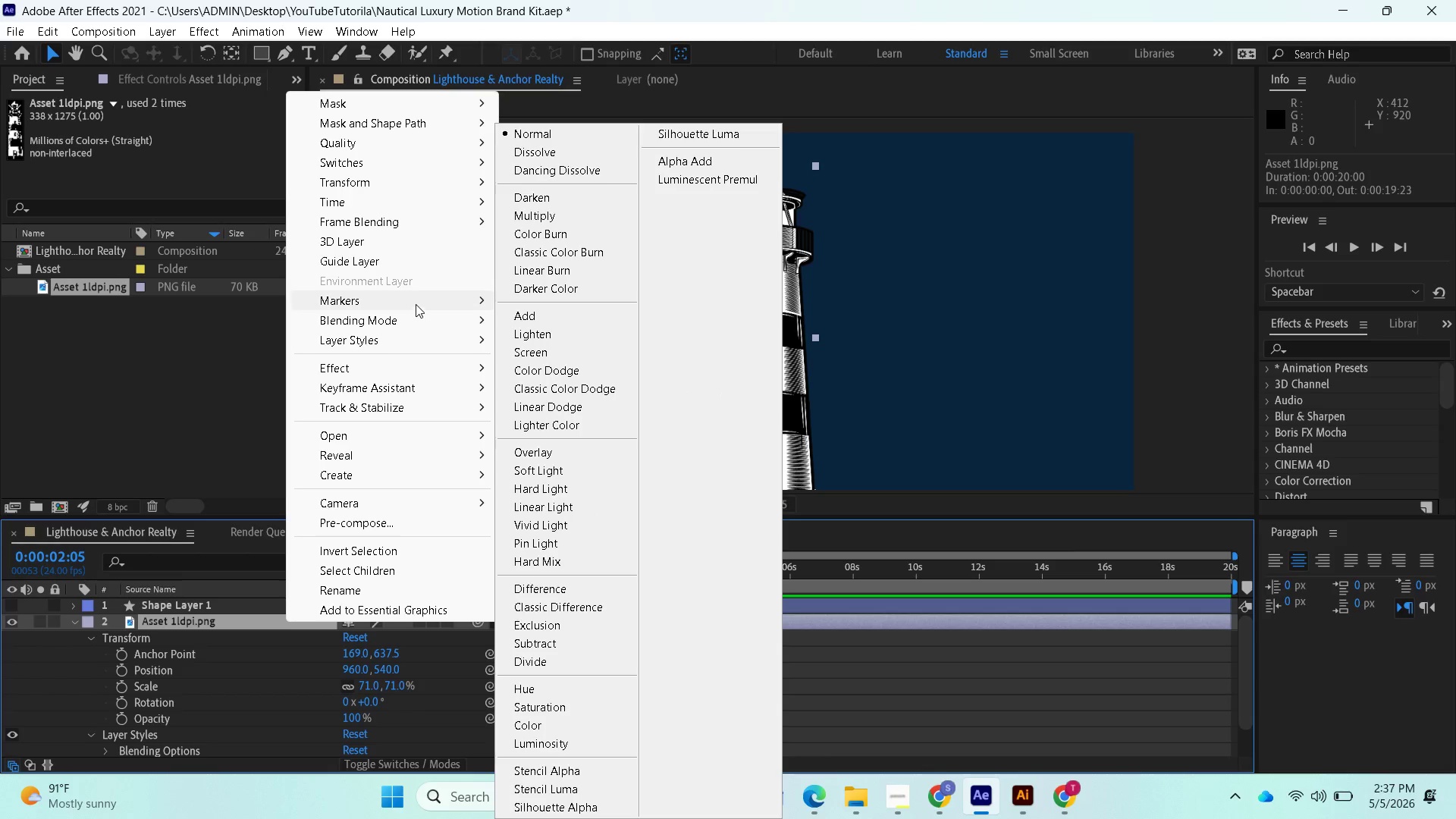 
mouse_move([414, 288])
 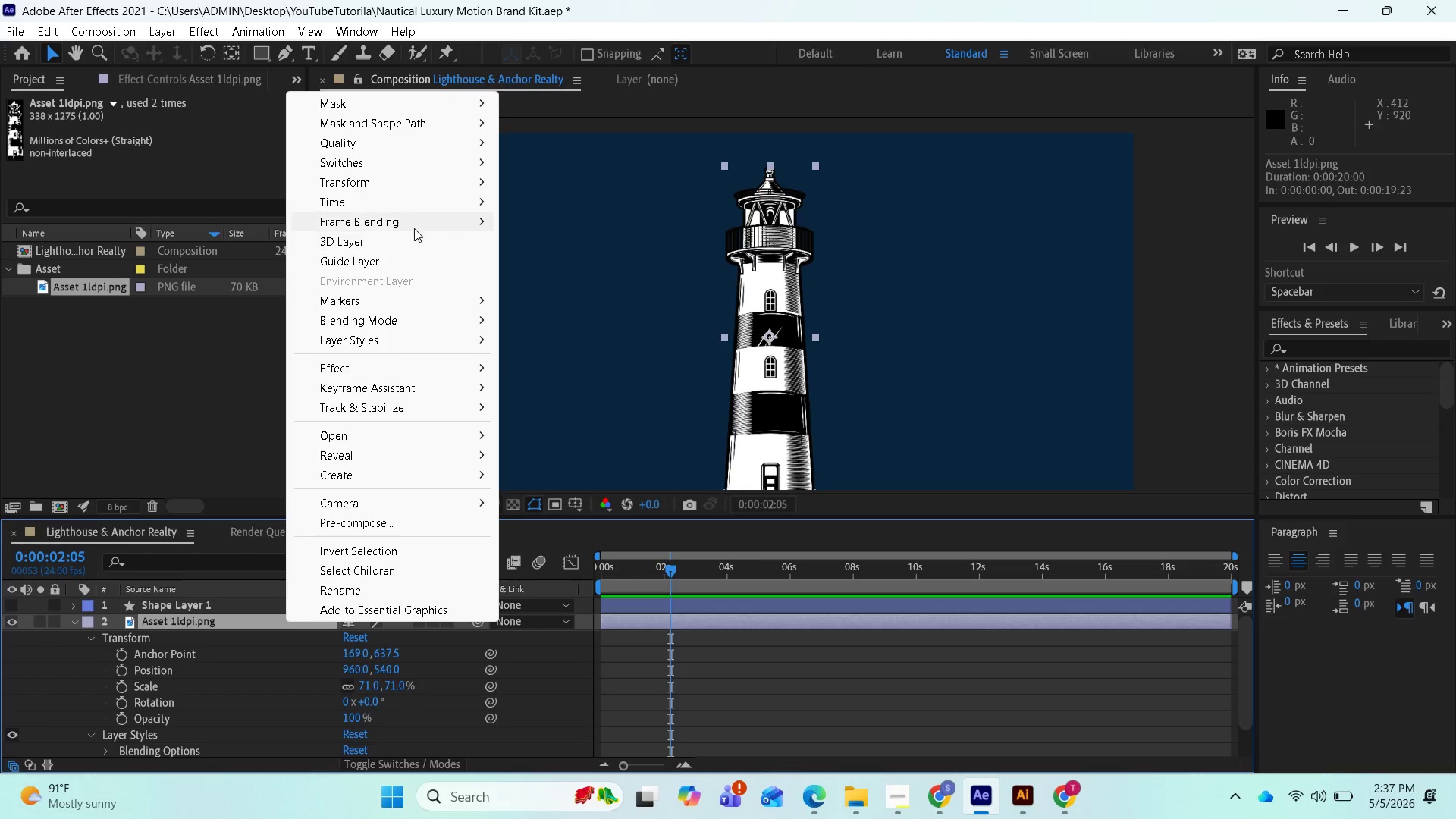 
mouse_move([417, 209])
 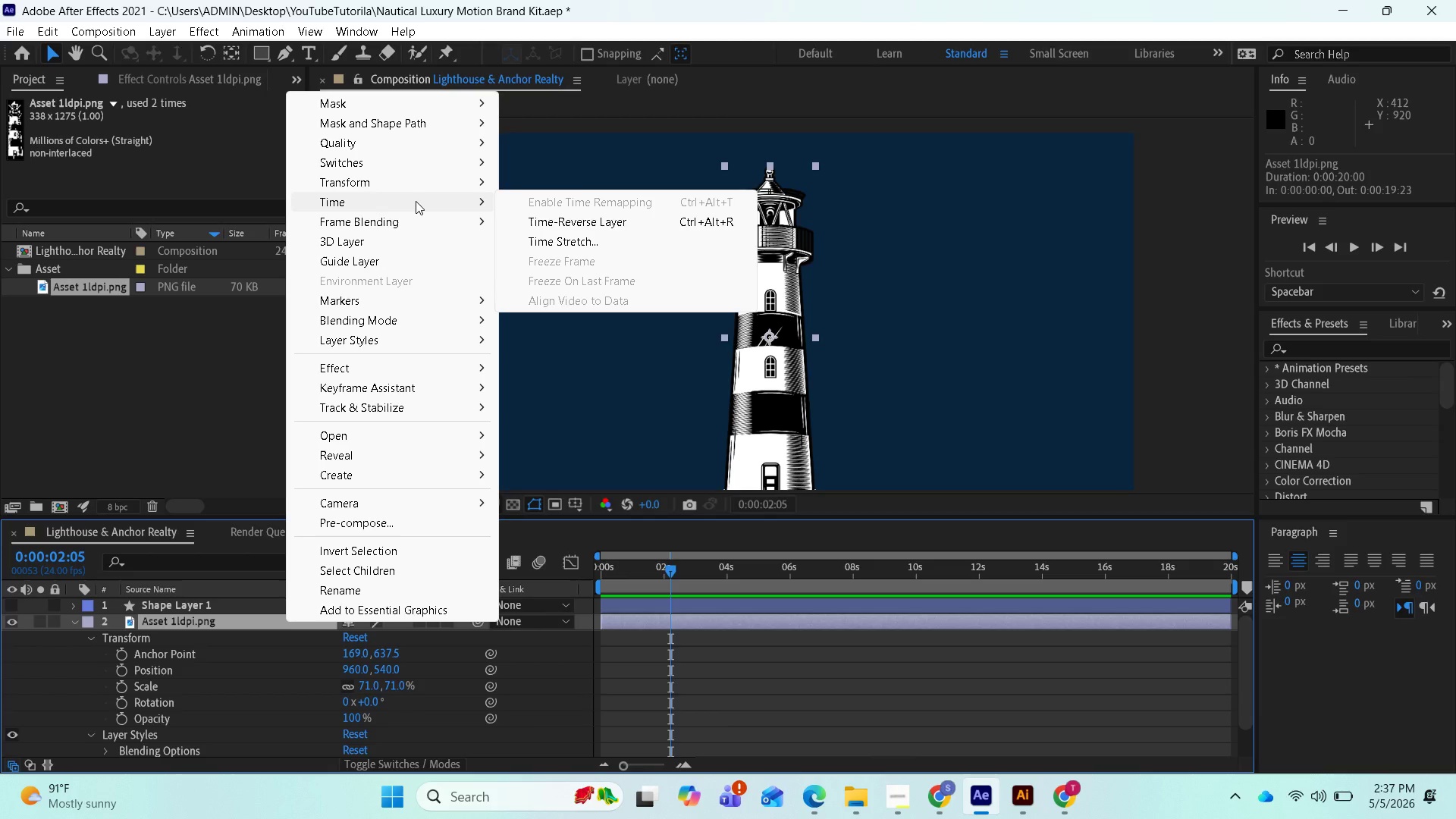 
mouse_move([425, 193])
 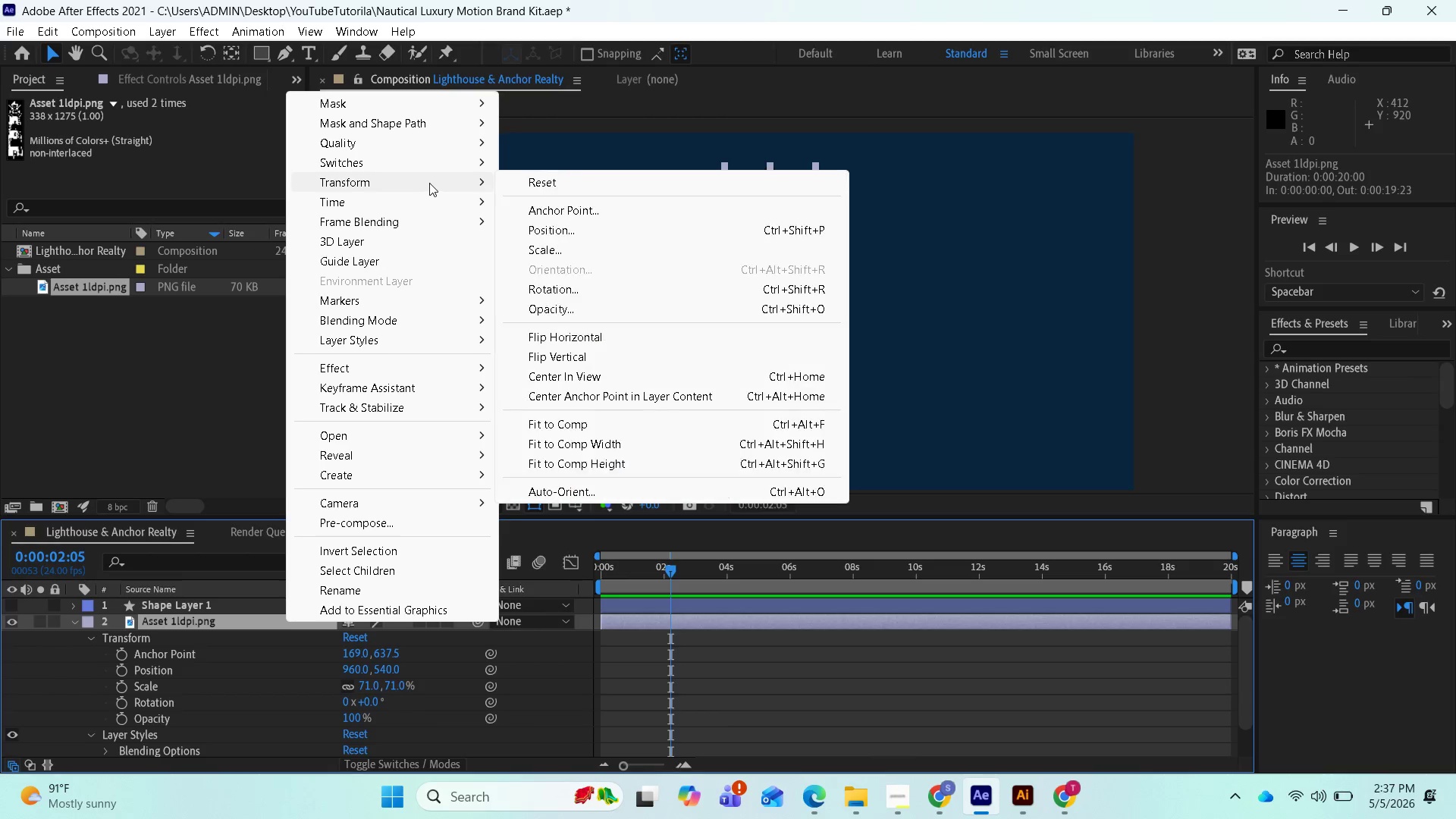 
mouse_move([430, 177])
 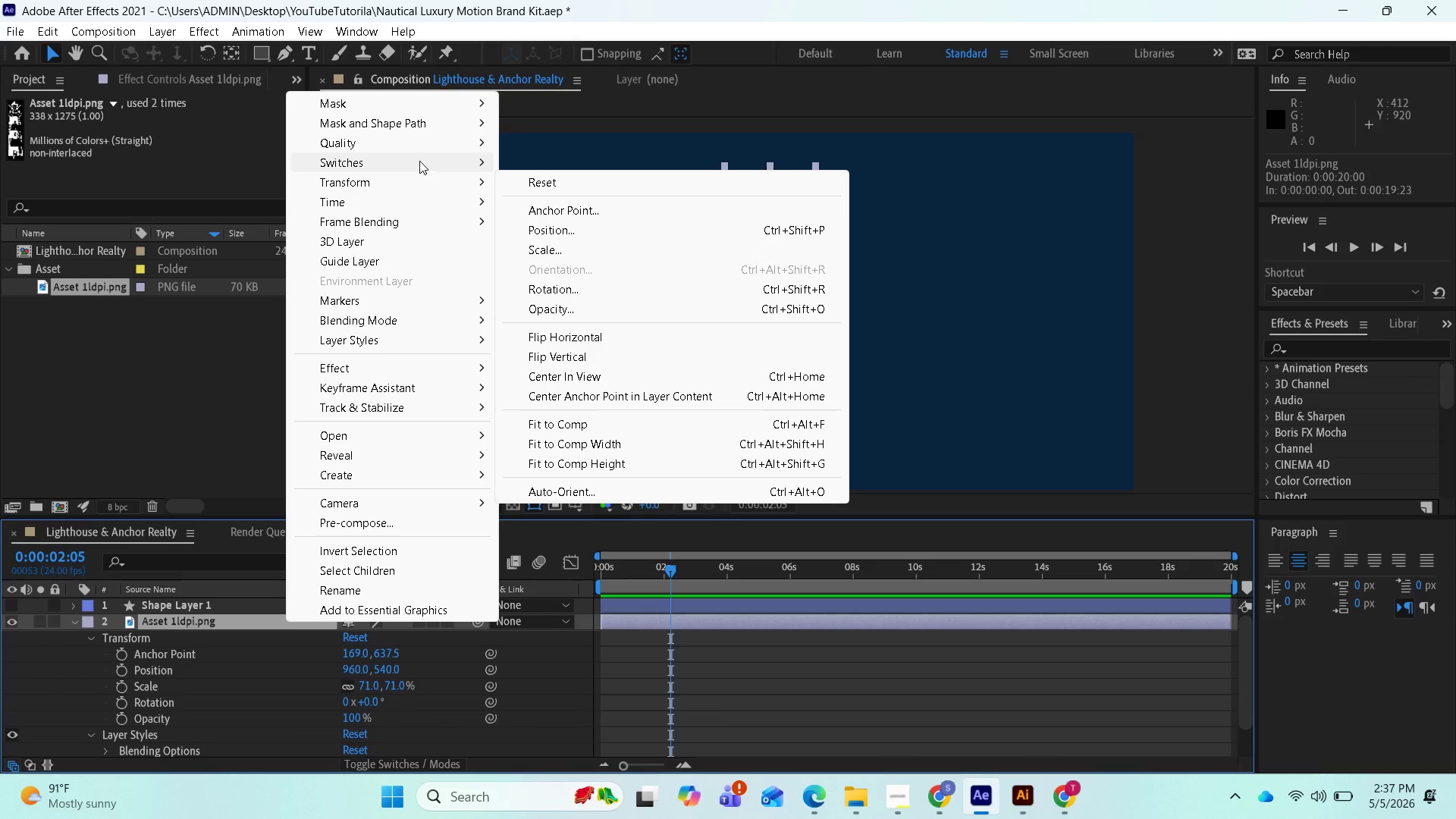 
mouse_move([420, 145])
 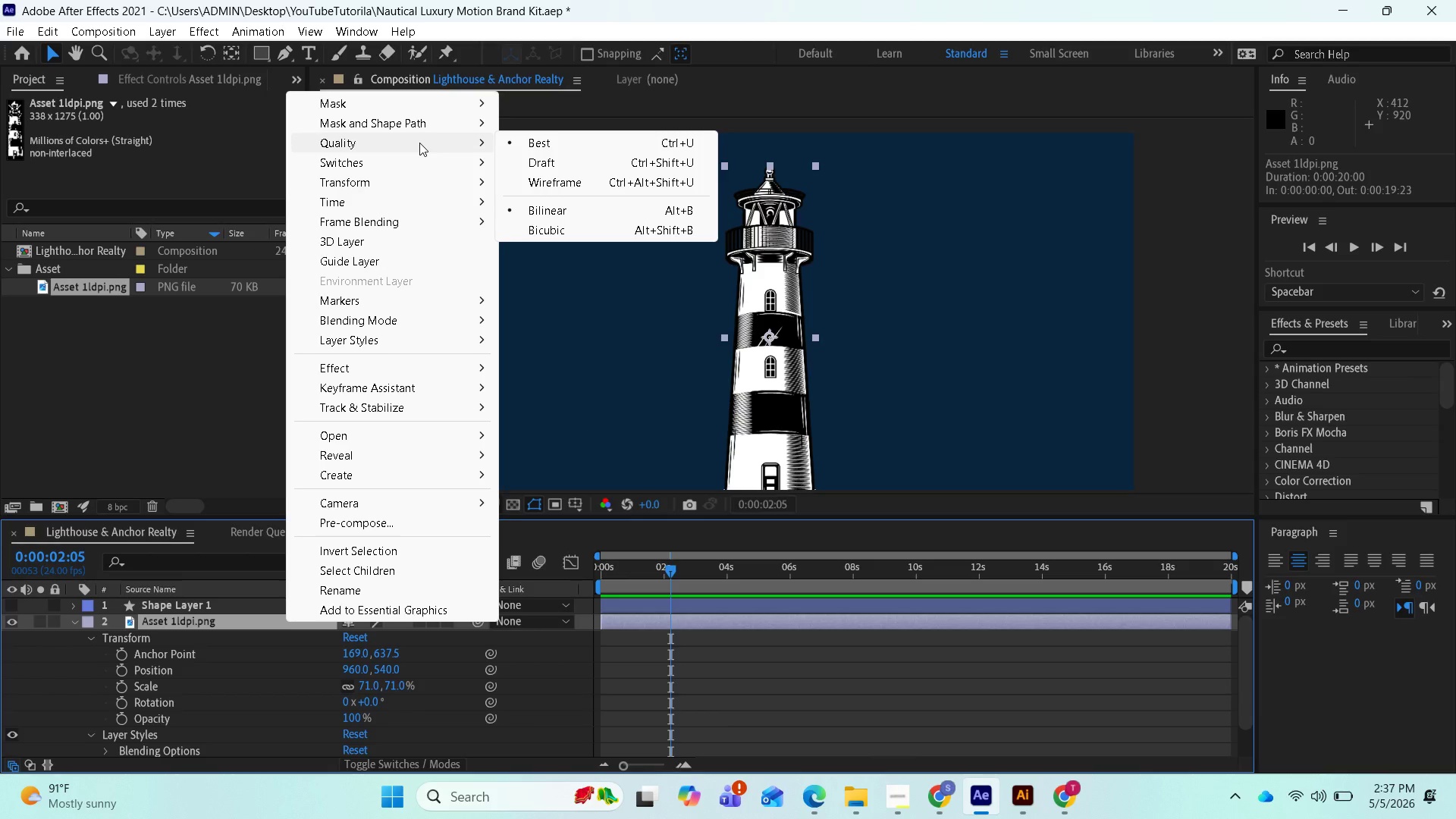 
mouse_move([417, 129])
 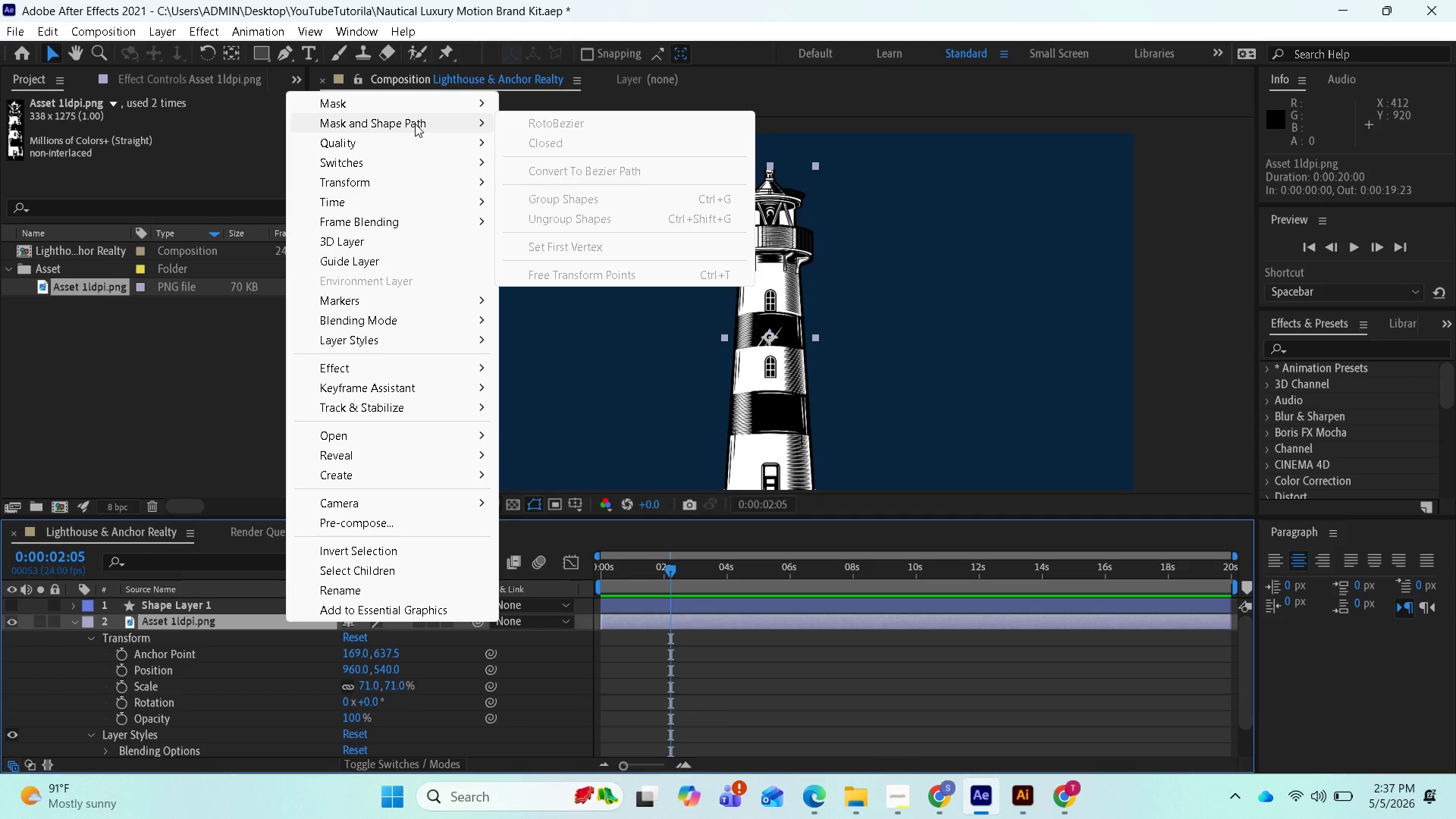 
mouse_move([414, 113])
 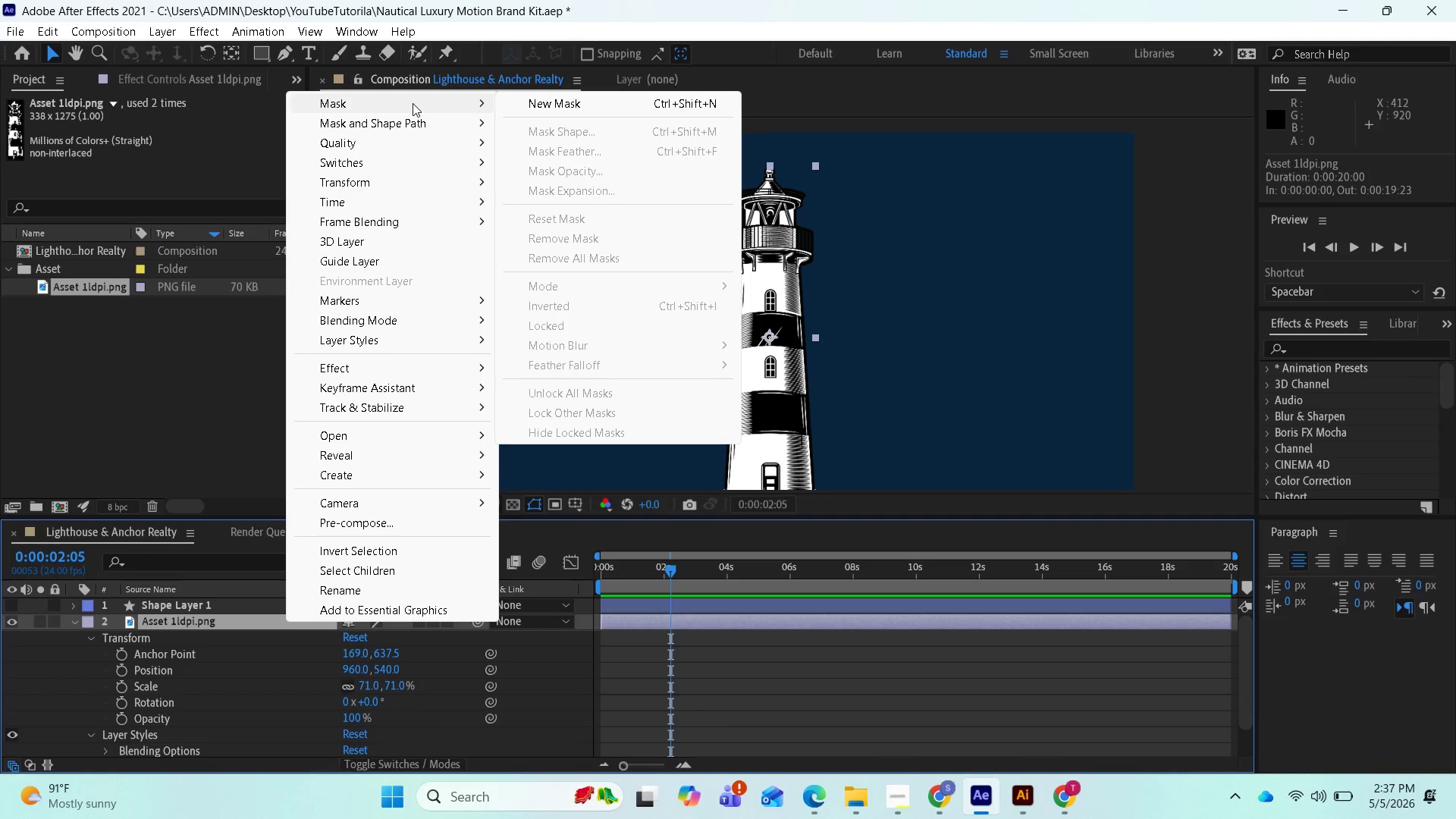 
mouse_move([406, 129])
 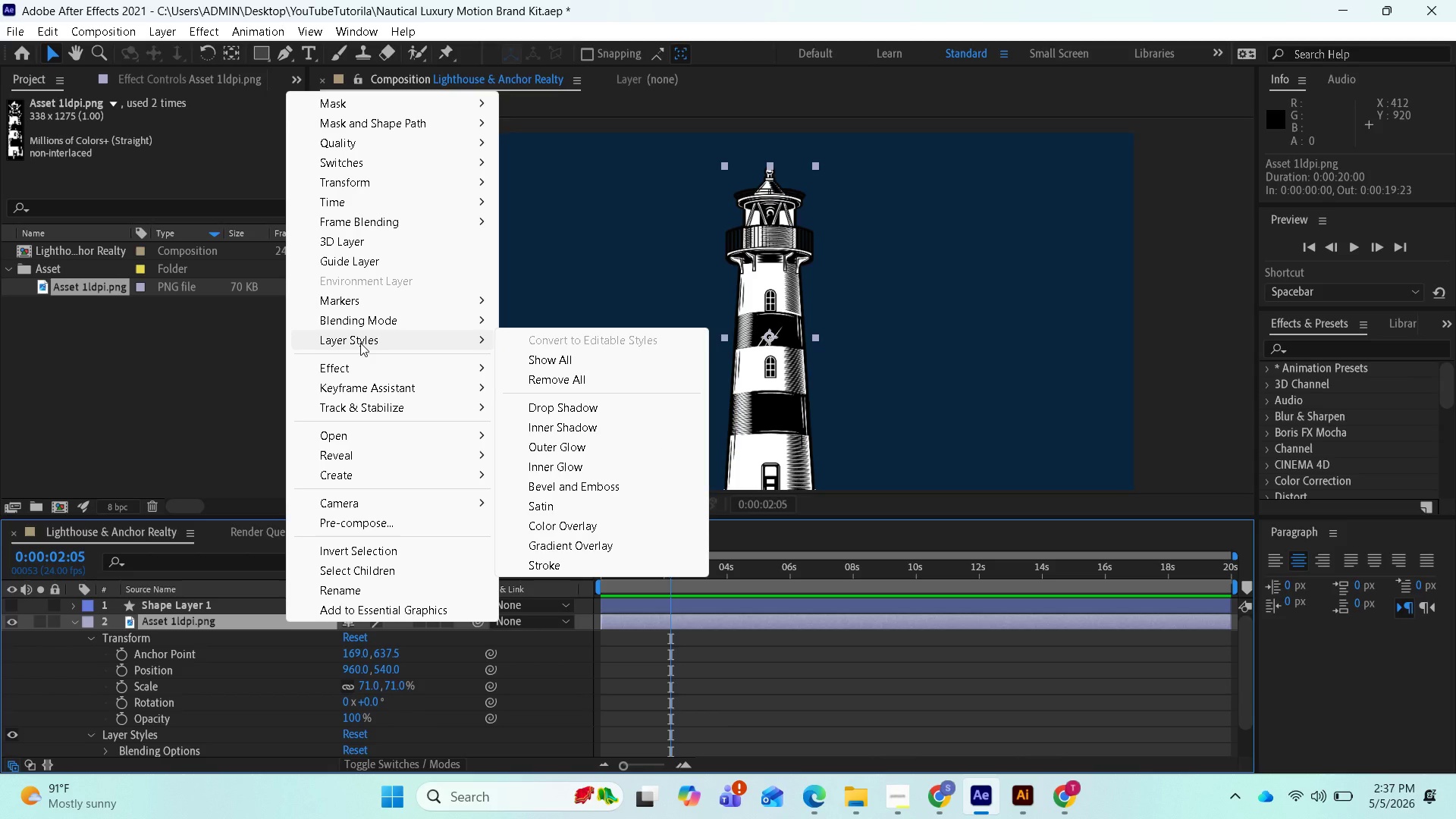 
mouse_move([366, 323])
 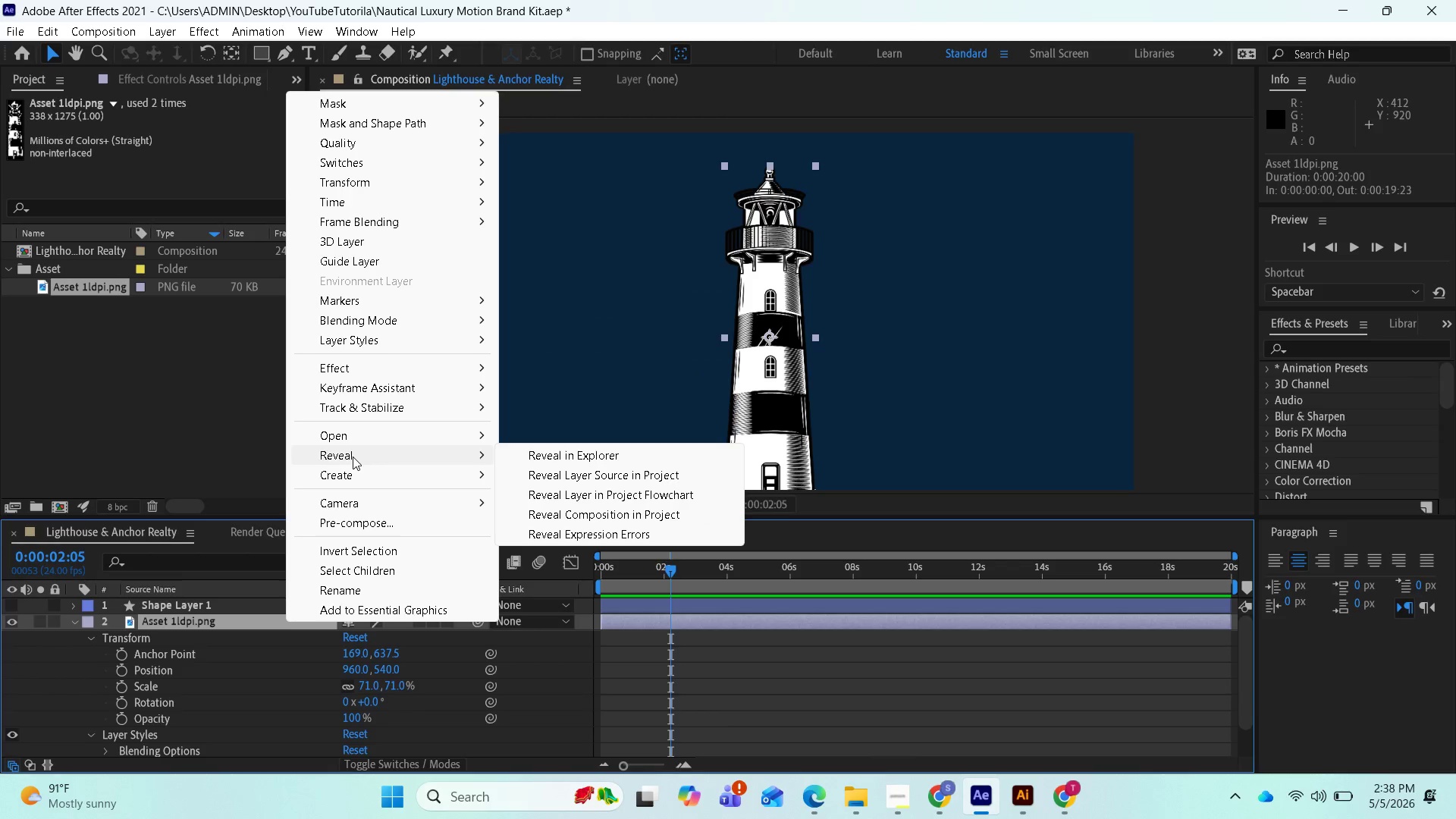 
mouse_move([359, 489])
 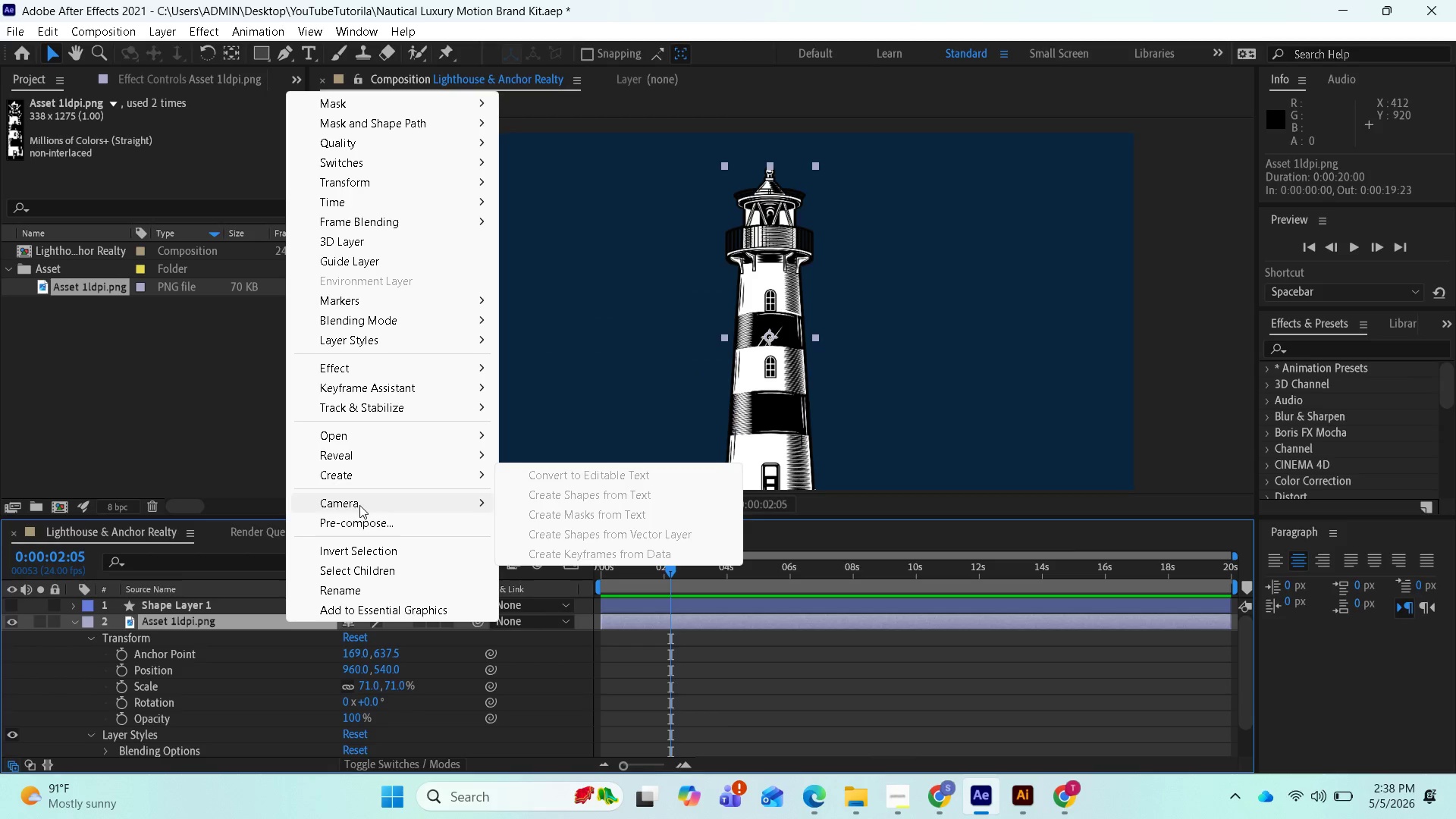 
mouse_move([376, 488])
 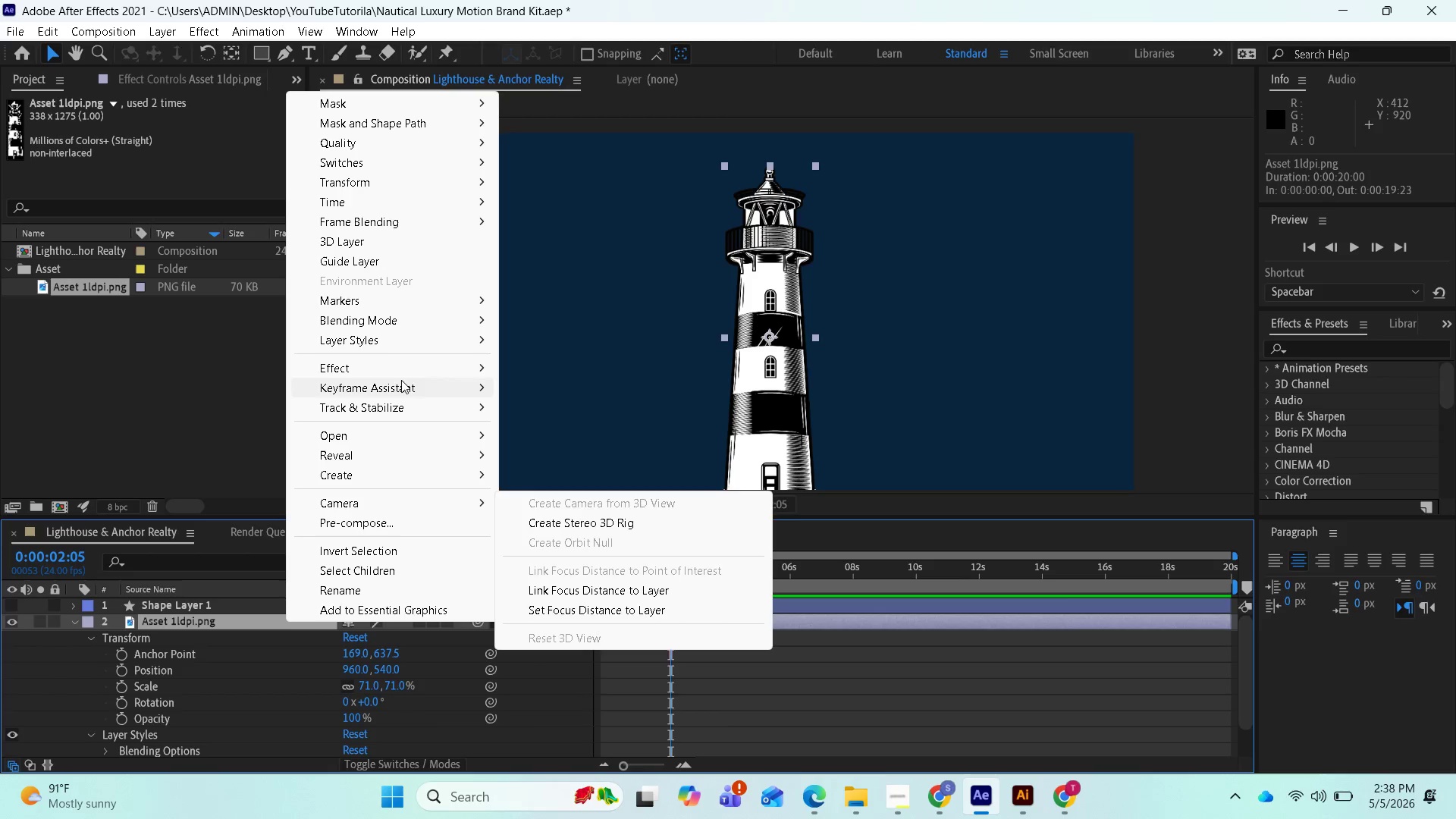 
mouse_move([393, 401])
 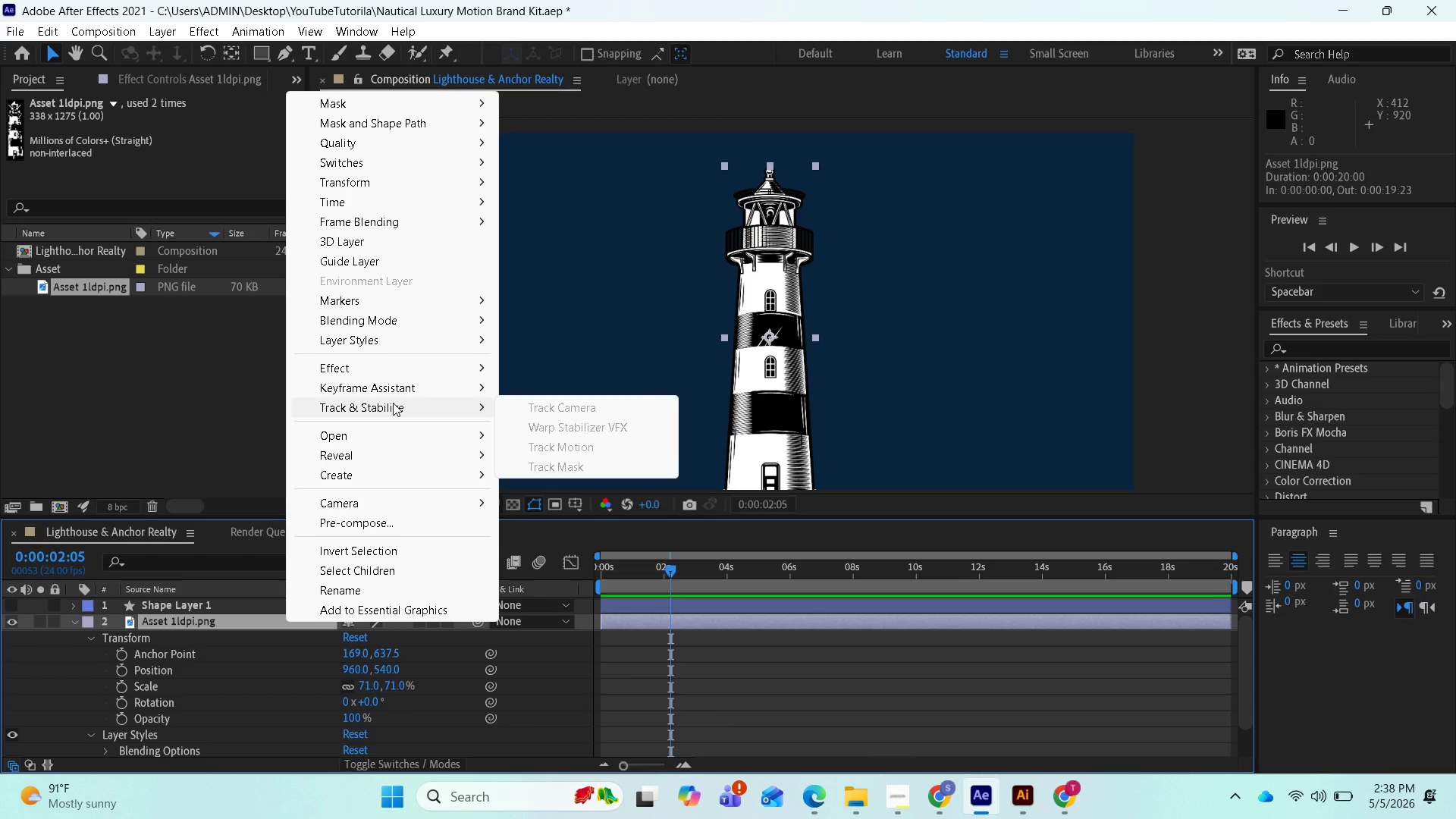 
mouse_move([400, 385])
 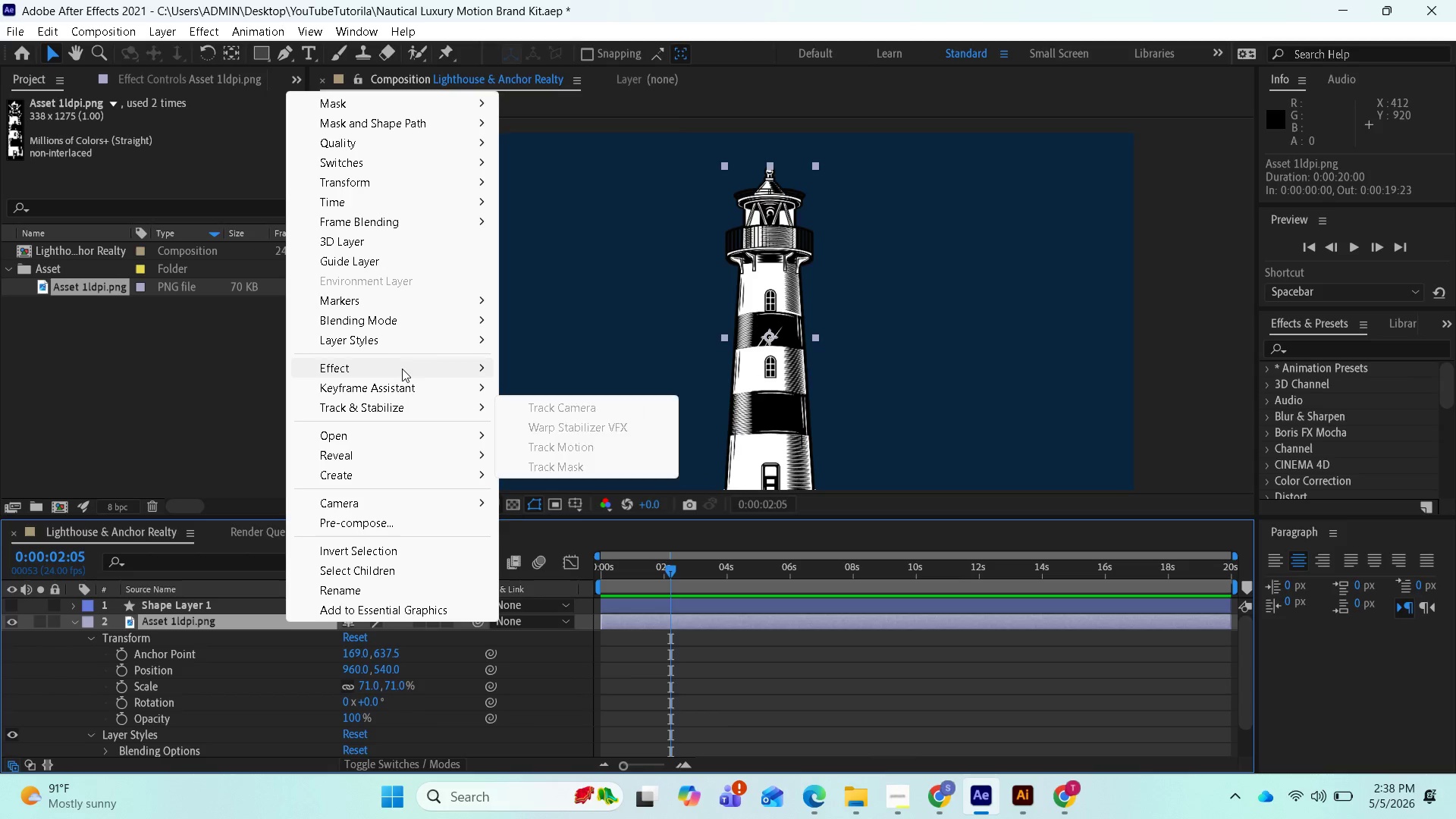 
mouse_move([410, 353])
 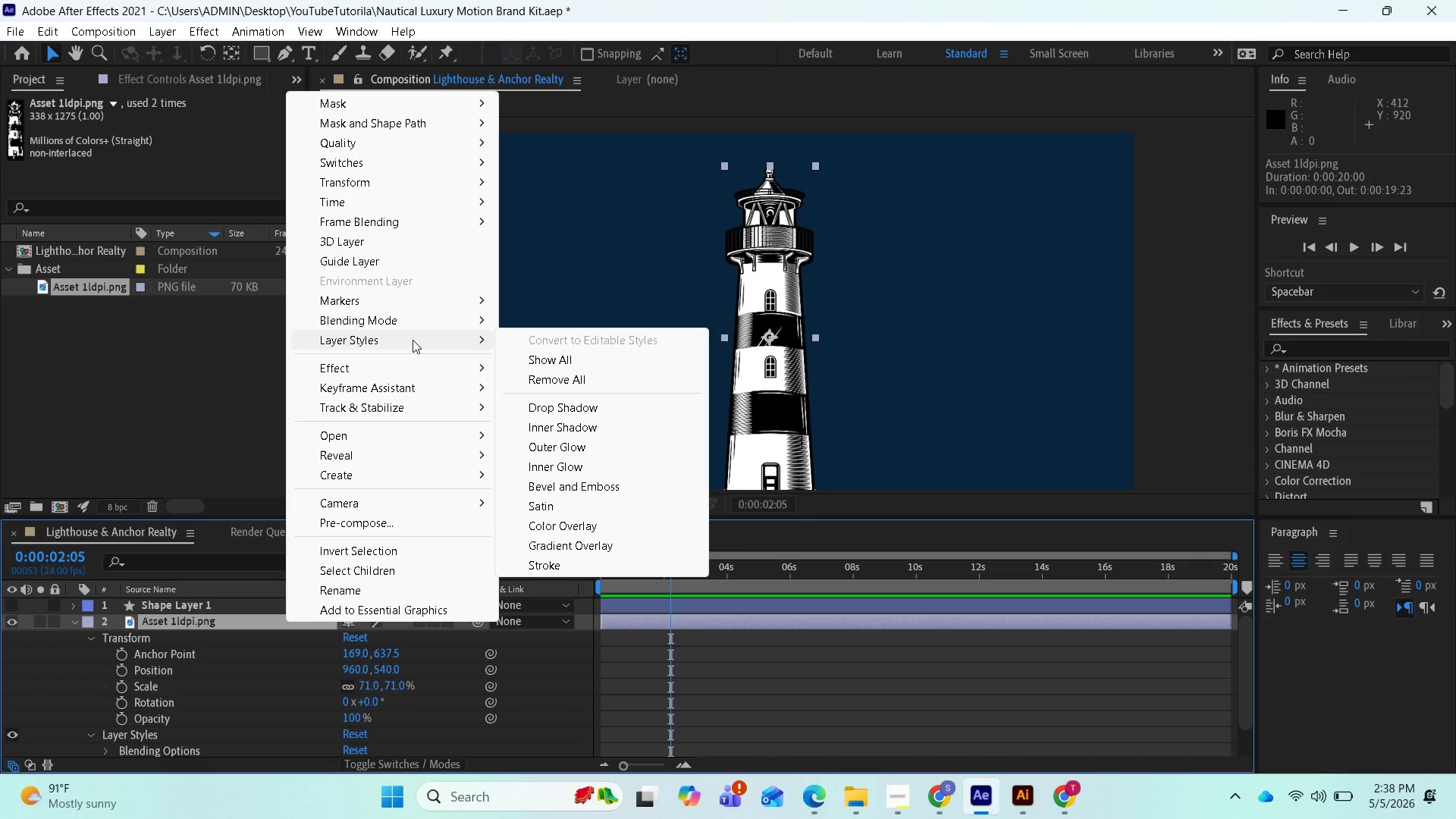 
mouse_move([413, 337])
 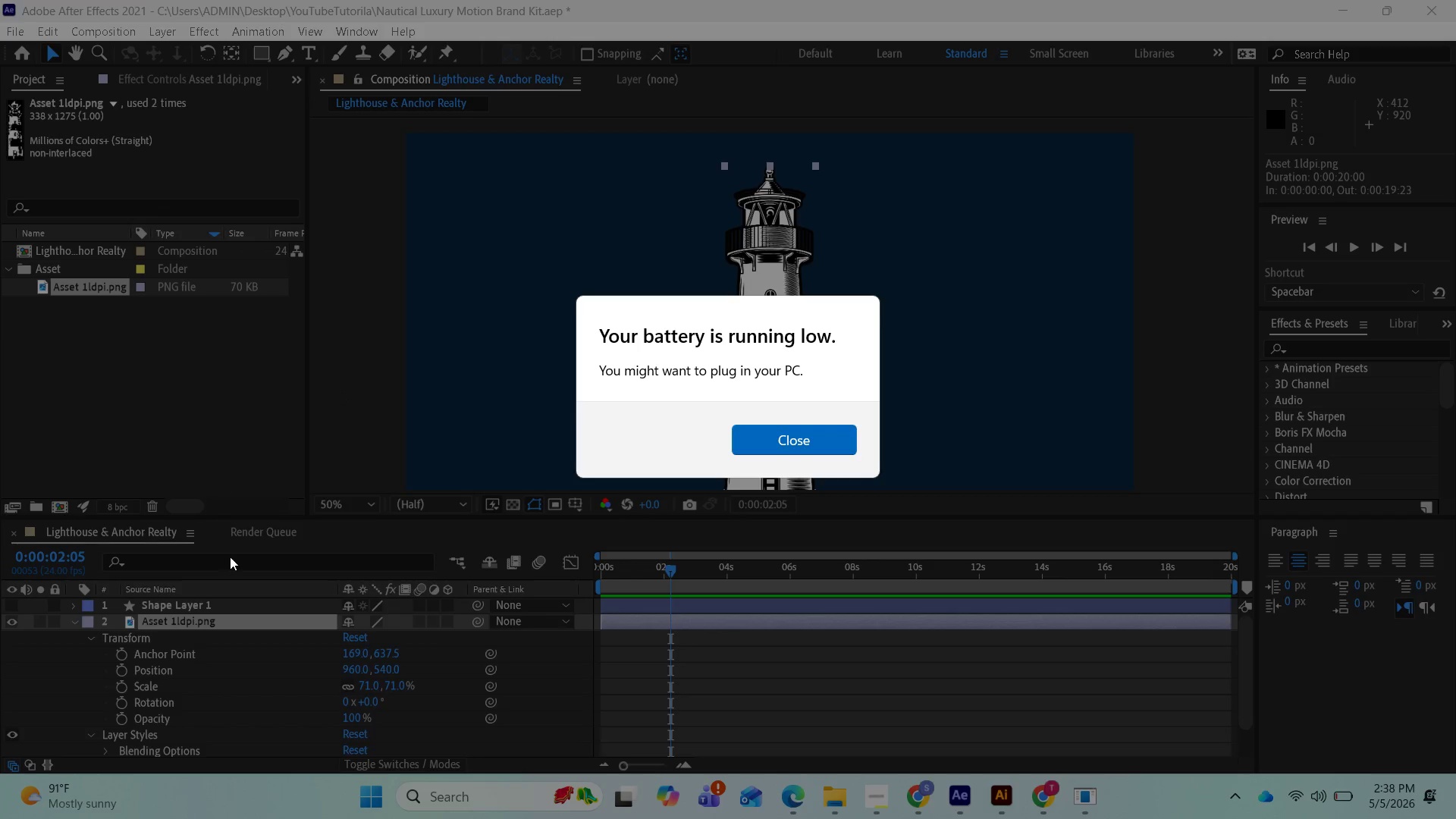 
right_click([224, 624])
 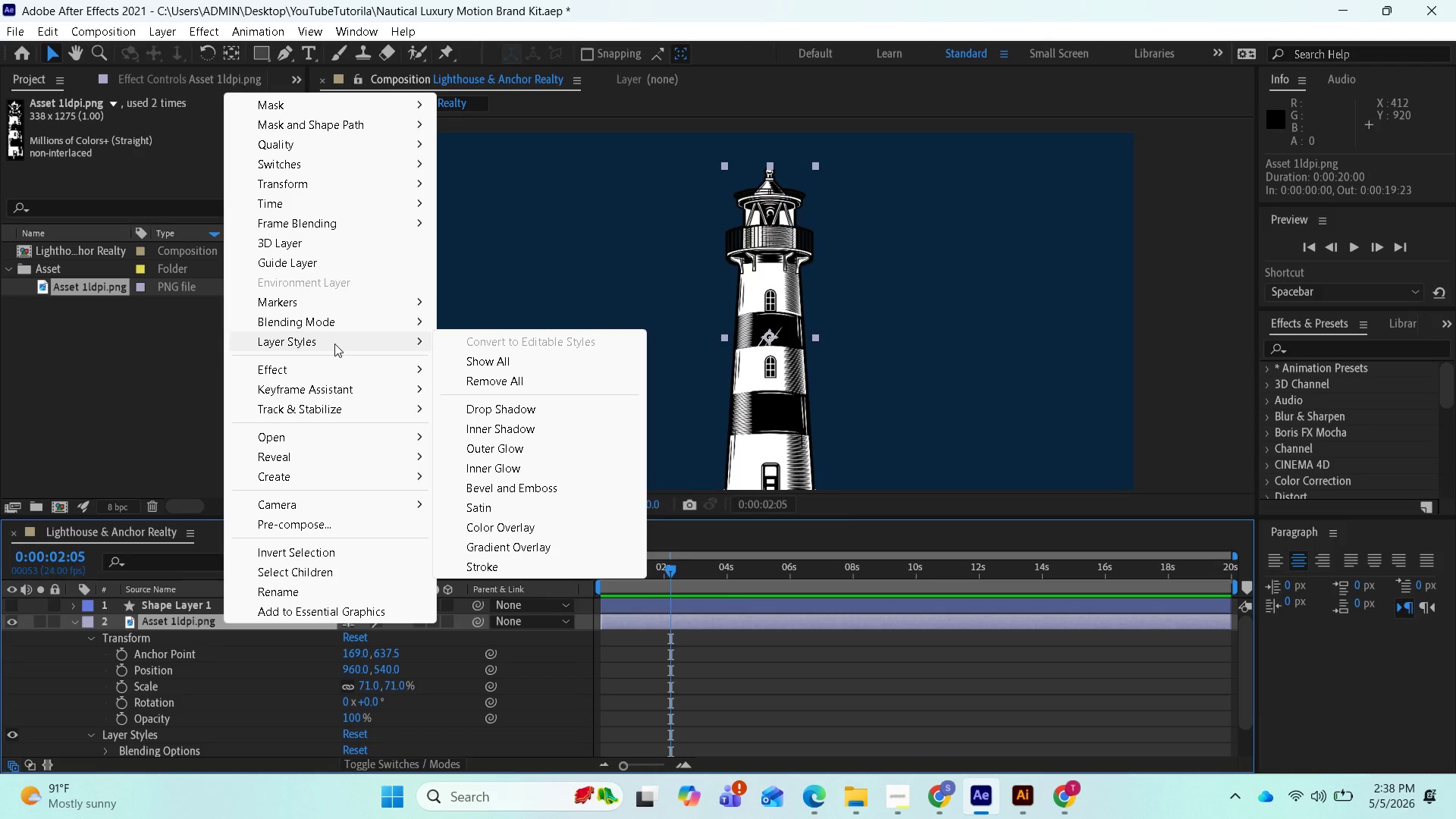 
mouse_move([335, 309])
 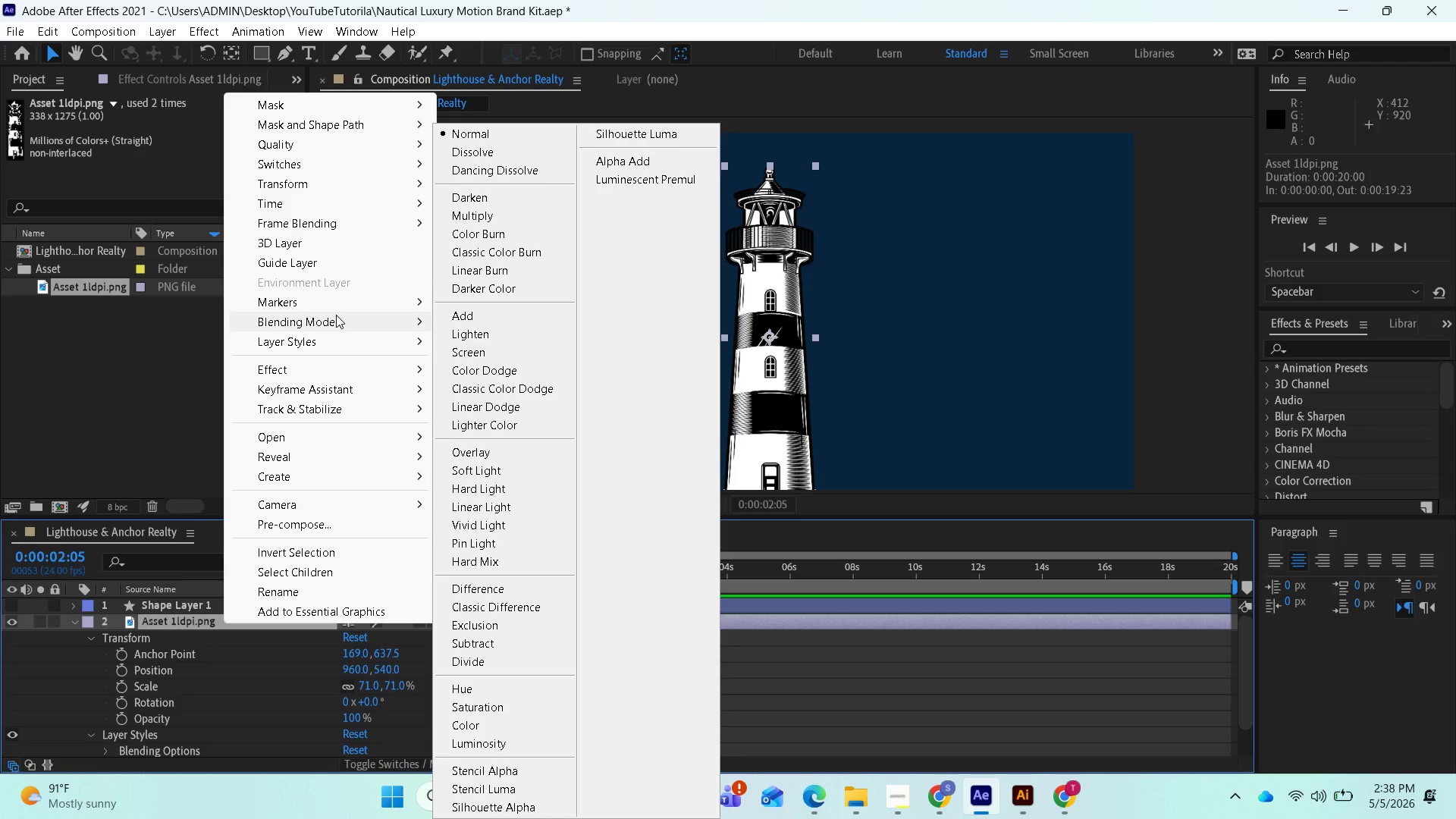 
wait(9.78)
 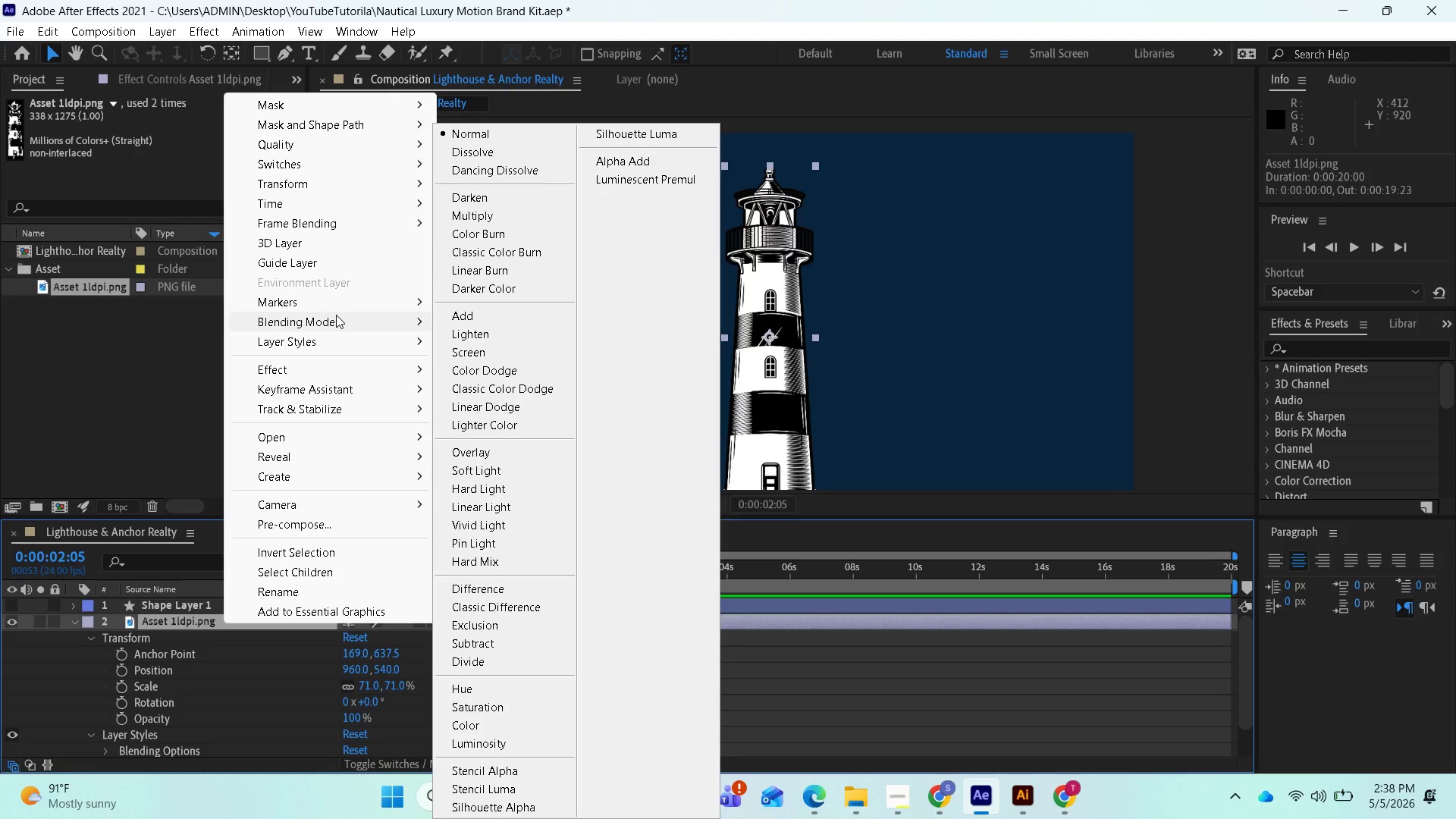 
mouse_move([325, 196])
 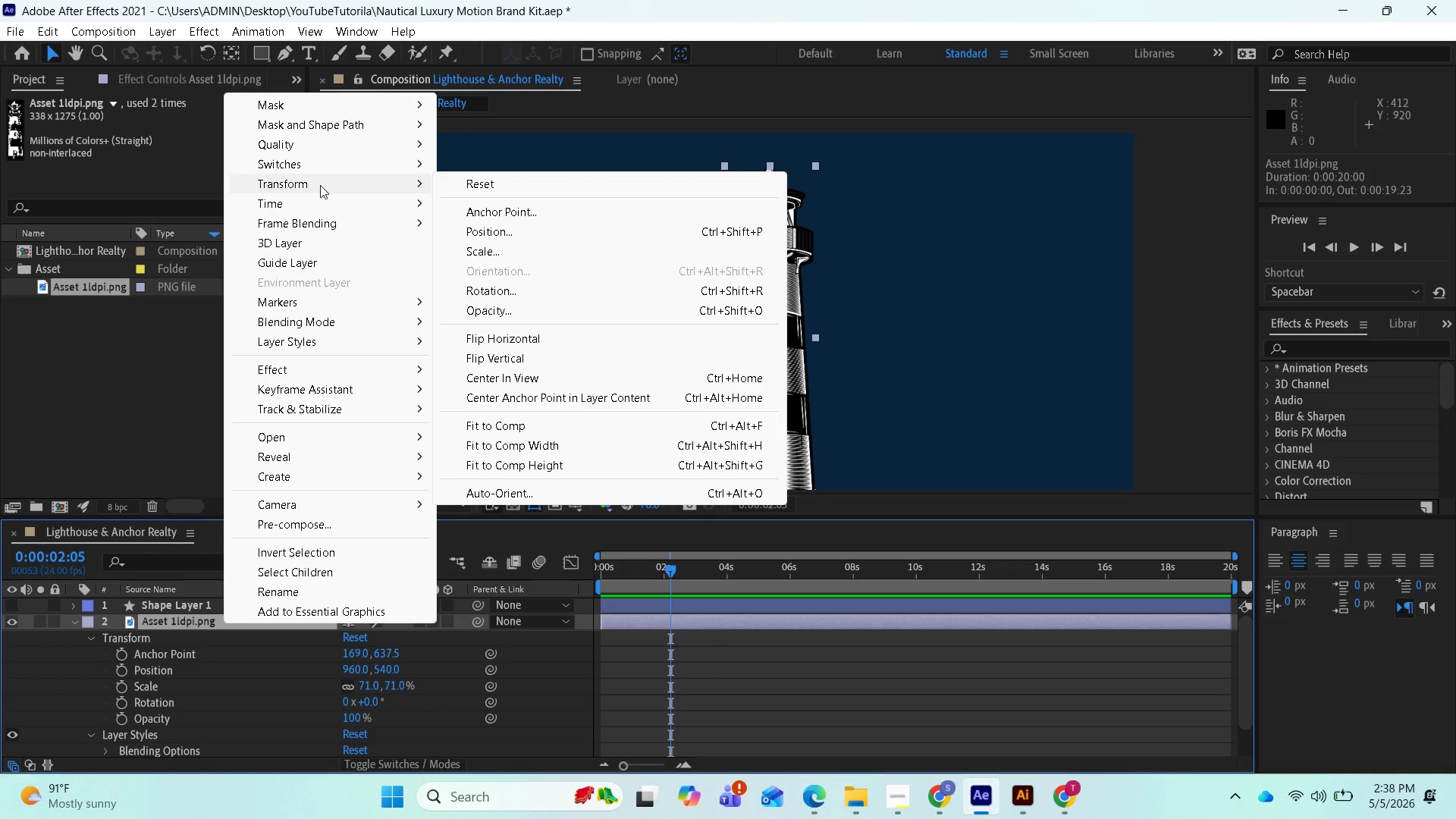 
mouse_move([322, 178])
 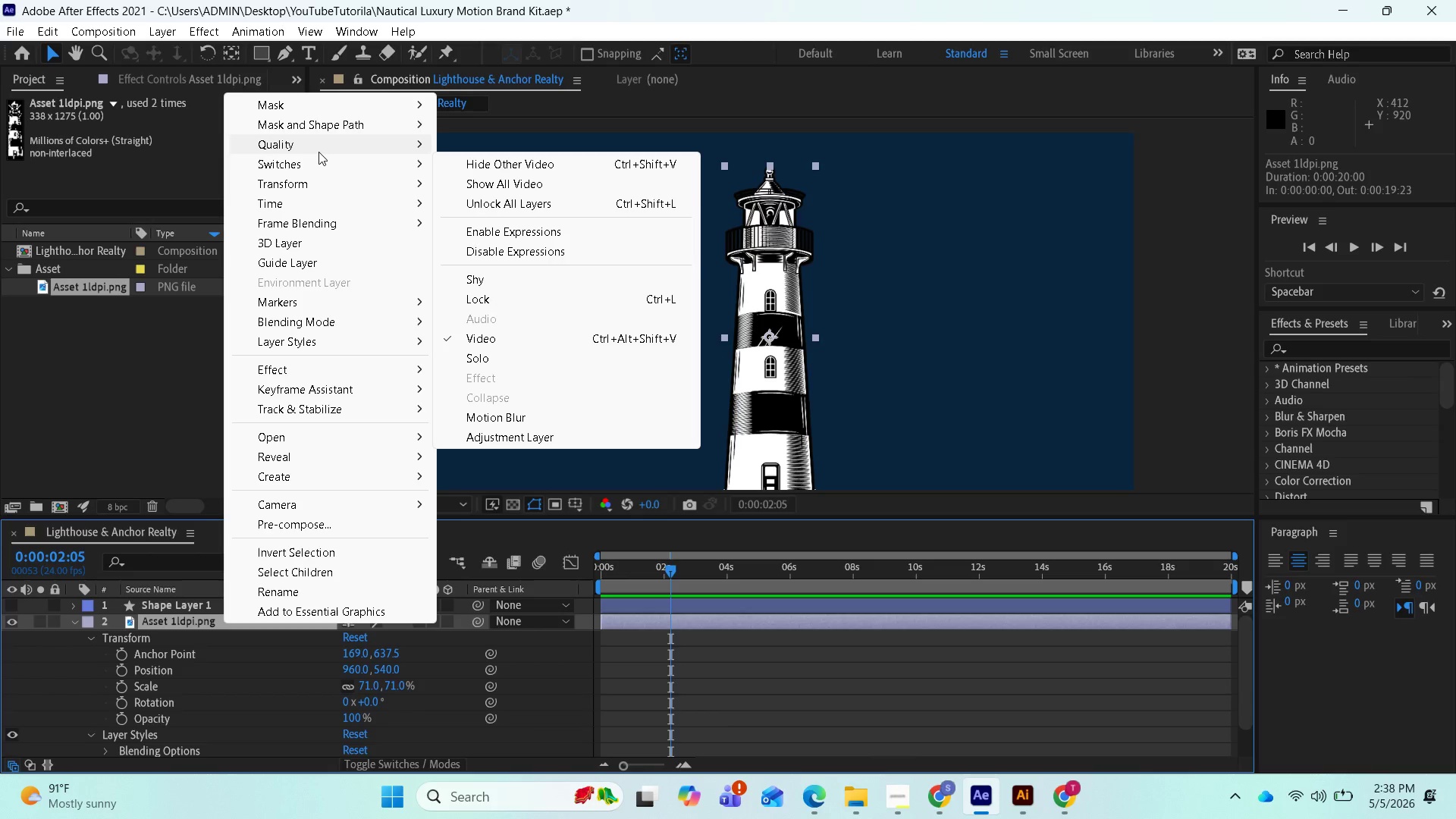 
mouse_move([319, 114])
 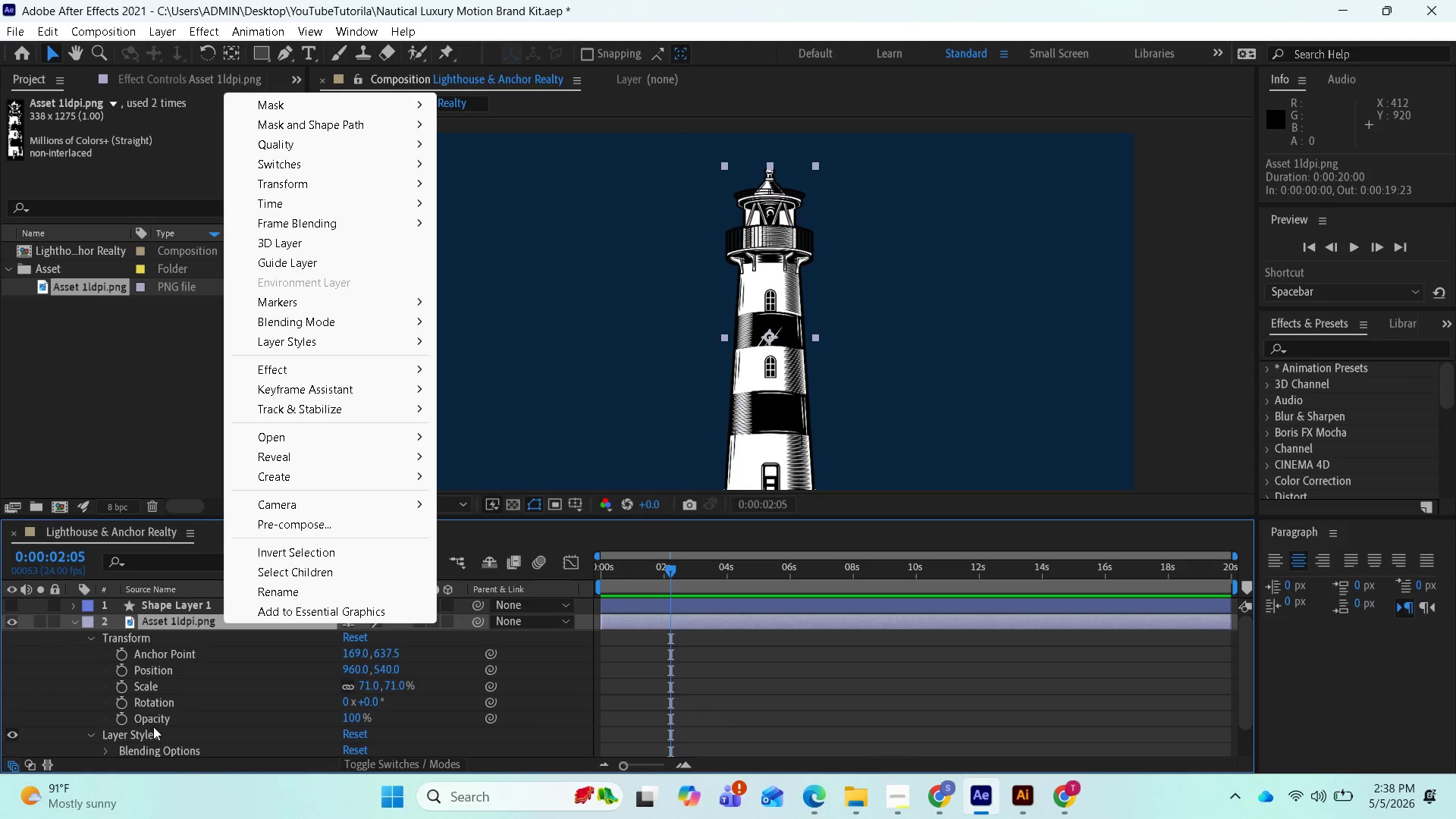 
left_click([154, 736])
 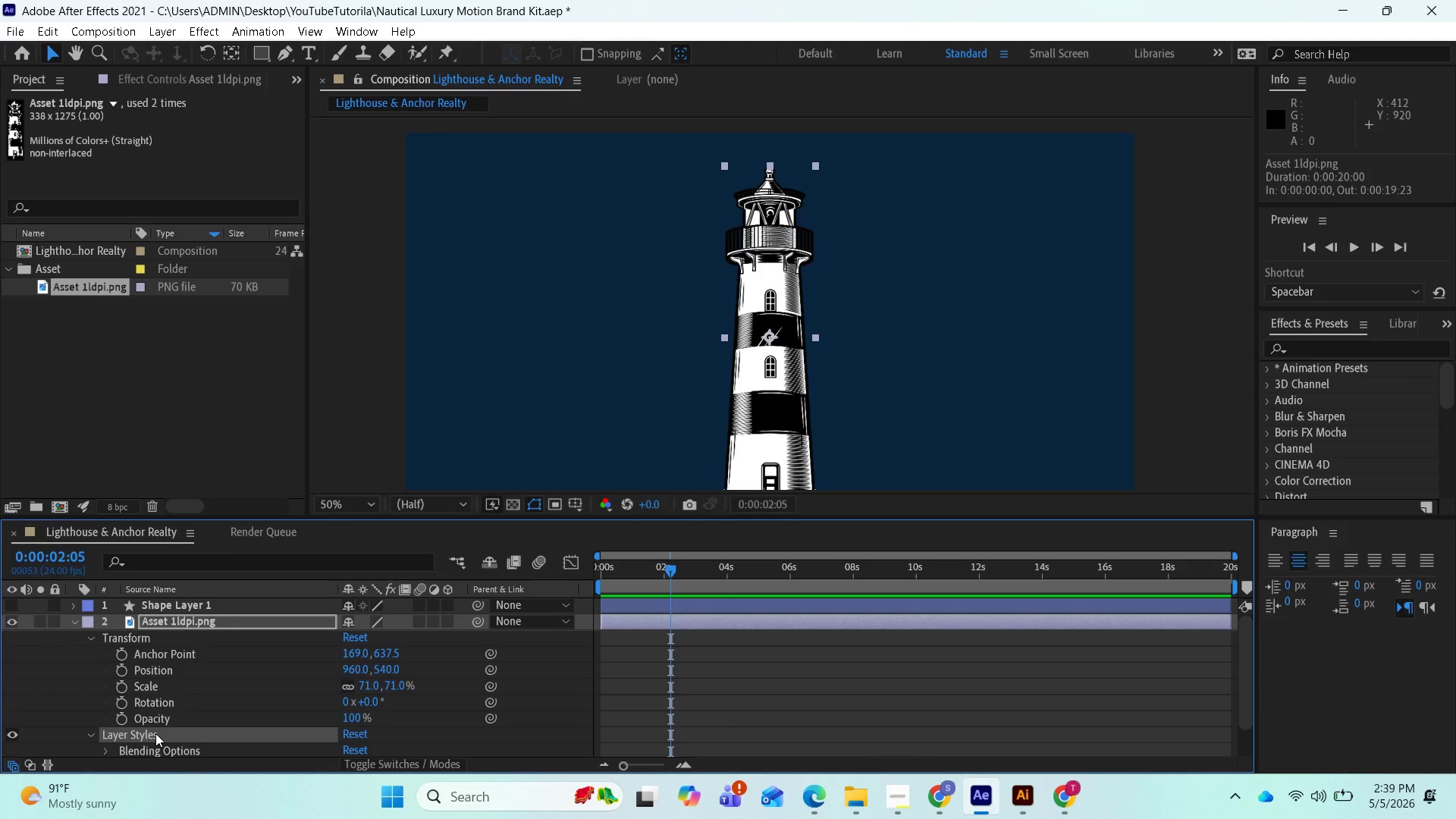 
right_click([155, 733])
 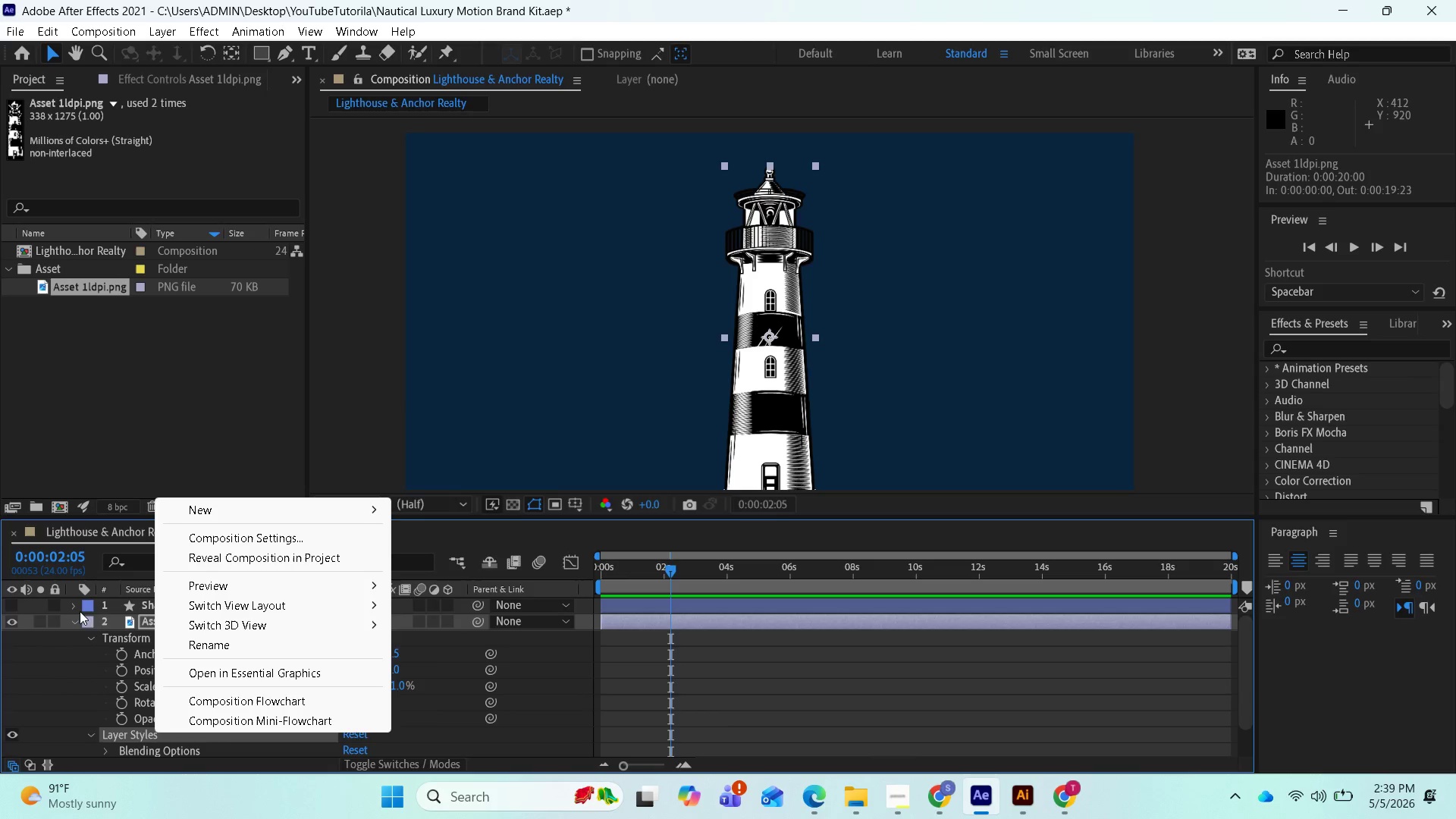 
wait(5.53)
 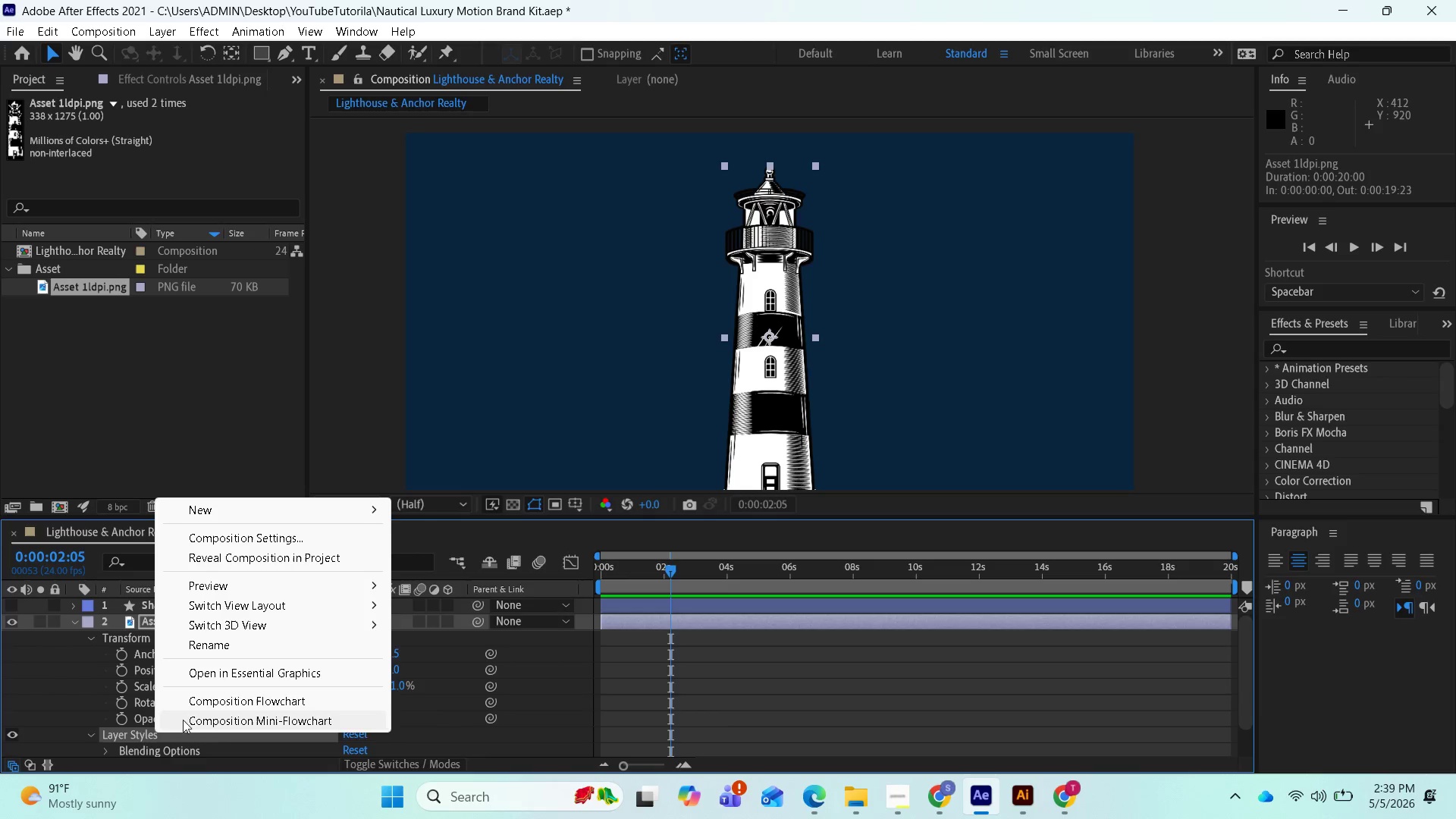 
left_click([74, 603])
 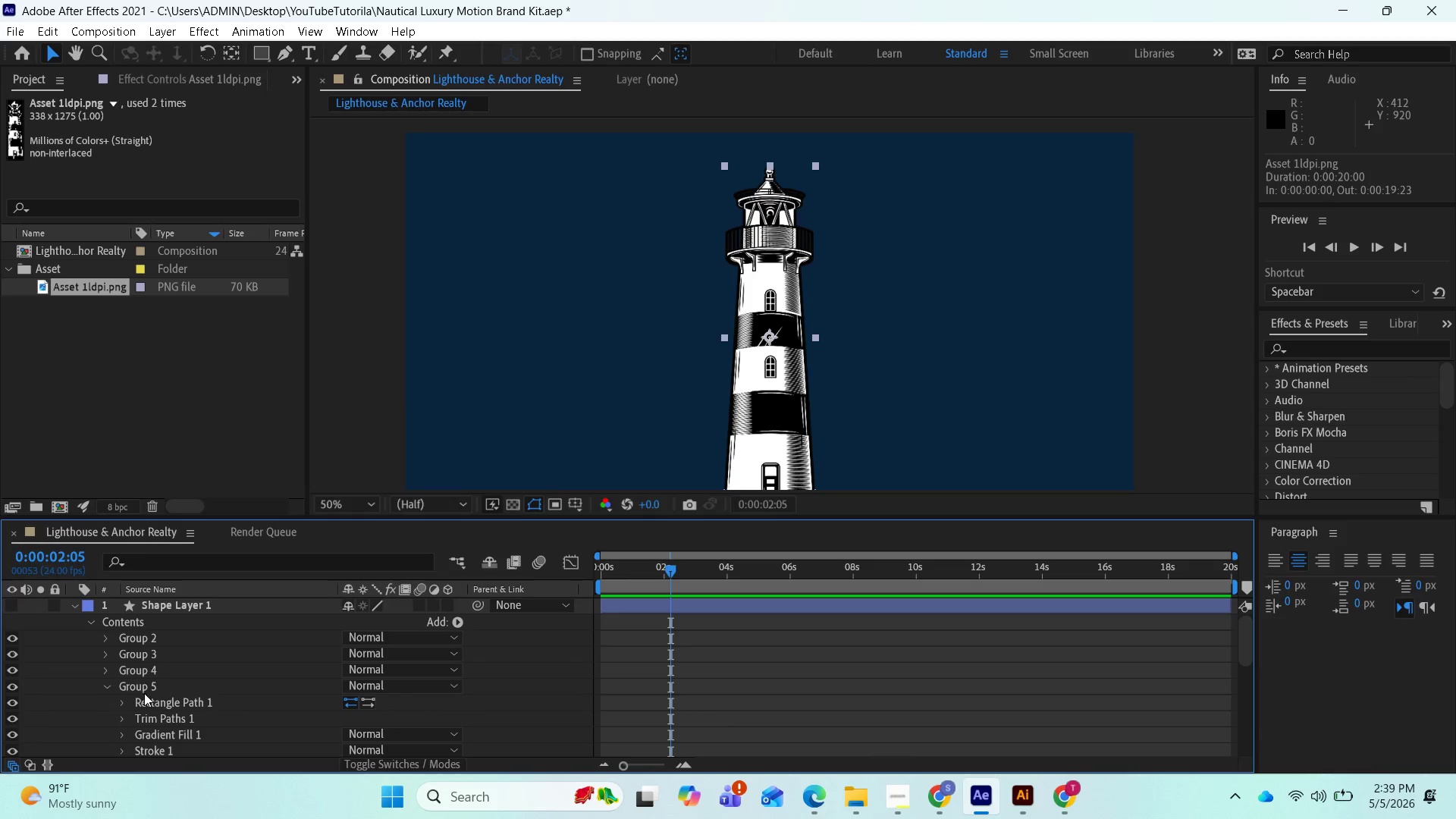 
scroll: coordinate [171, 698], scroll_direction: down, amount: 2.0
 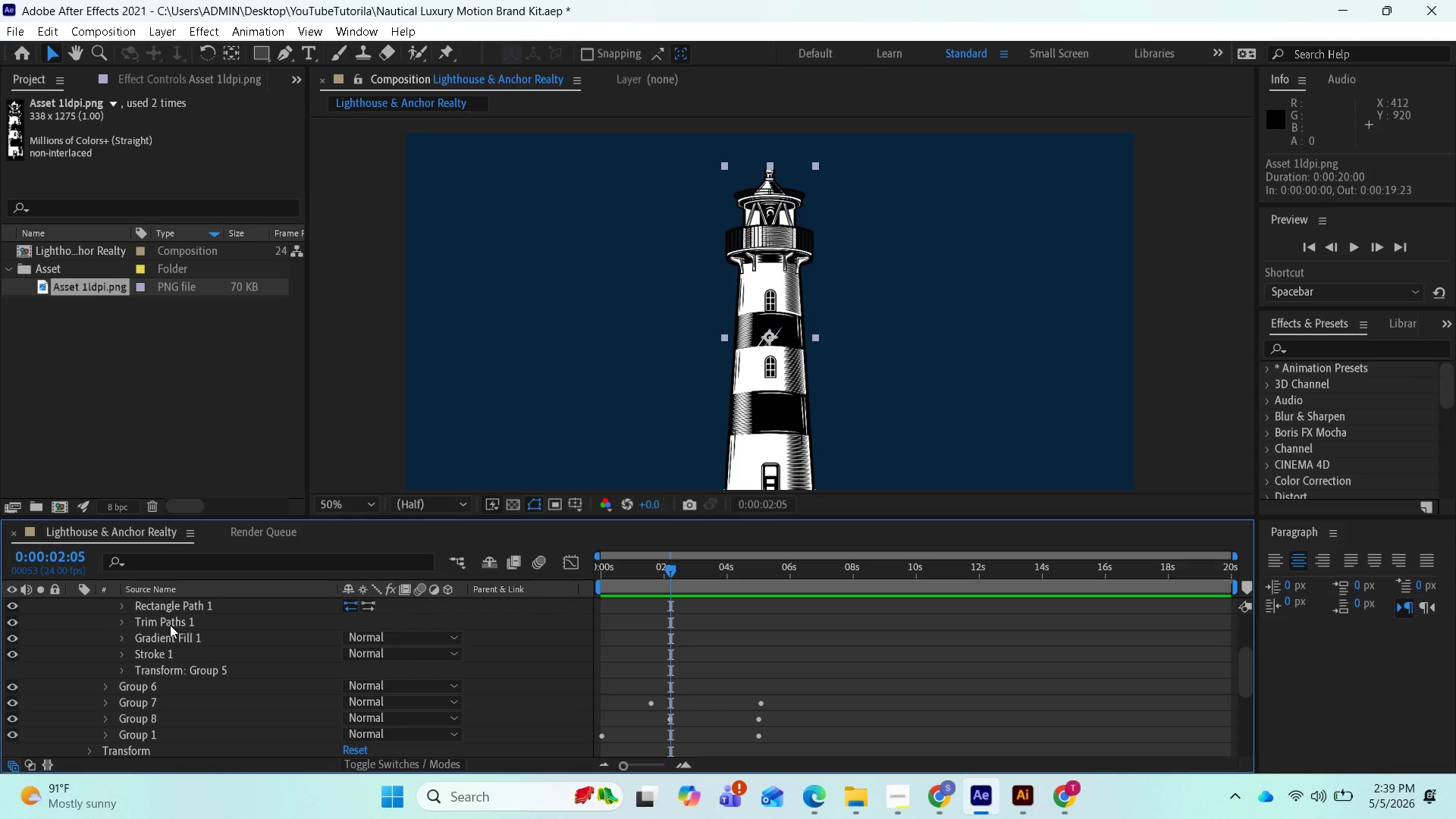 
left_click_drag(start_coordinate=[170, 625], to_coordinate=[145, 702])
 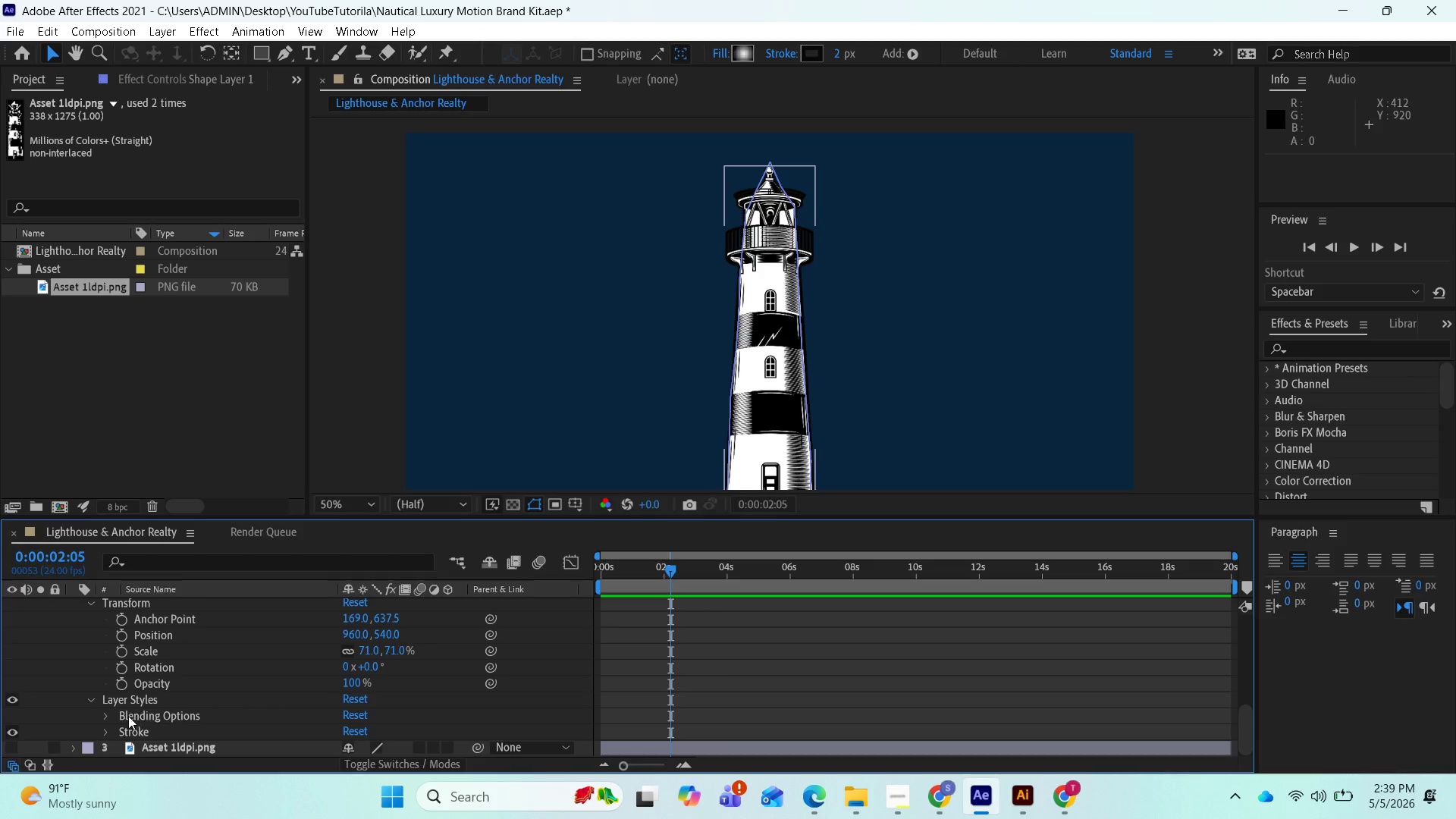 
left_click([107, 714])
 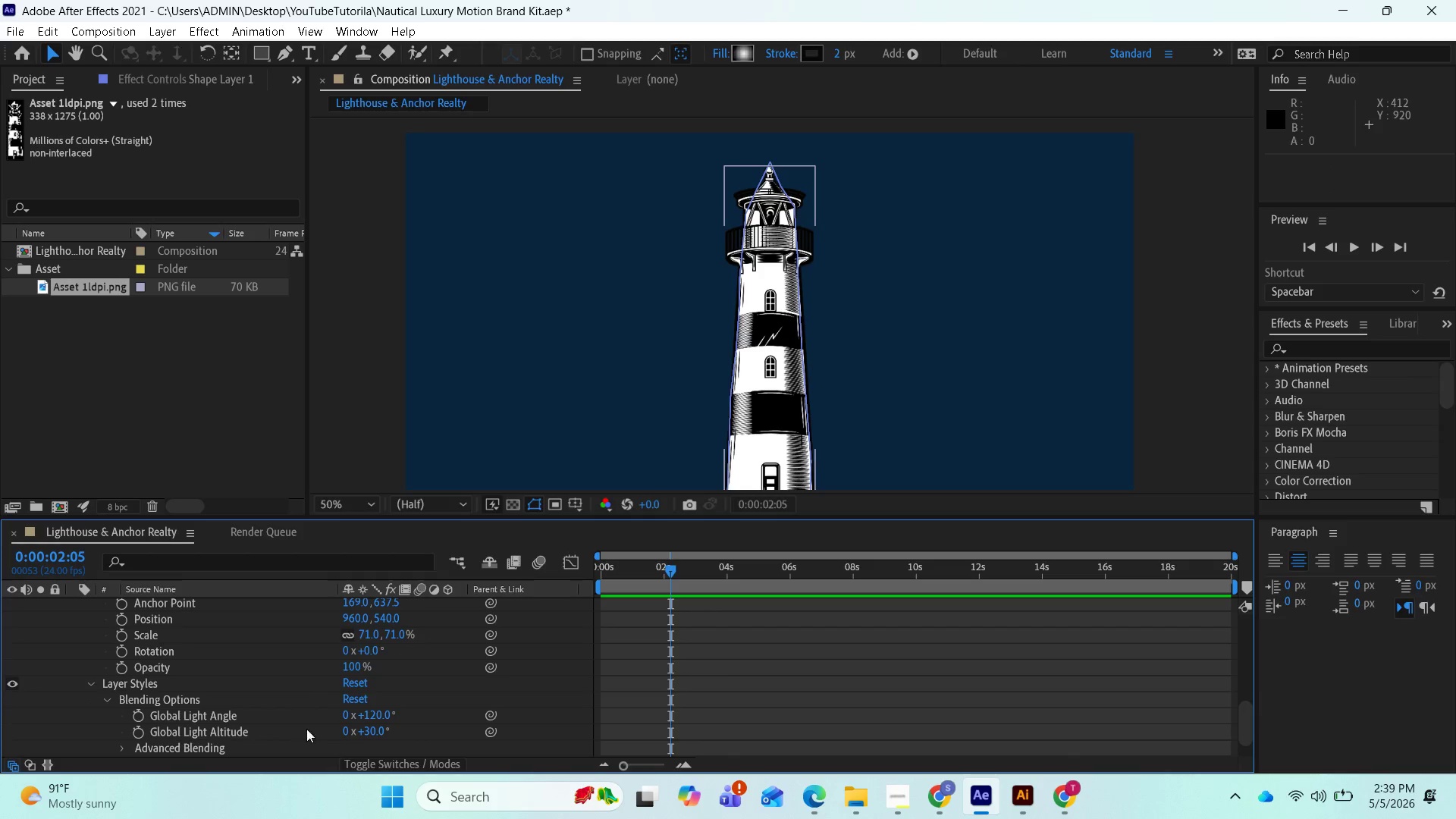 
scroll: coordinate [271, 714], scroll_direction: down, amount: 3.0
 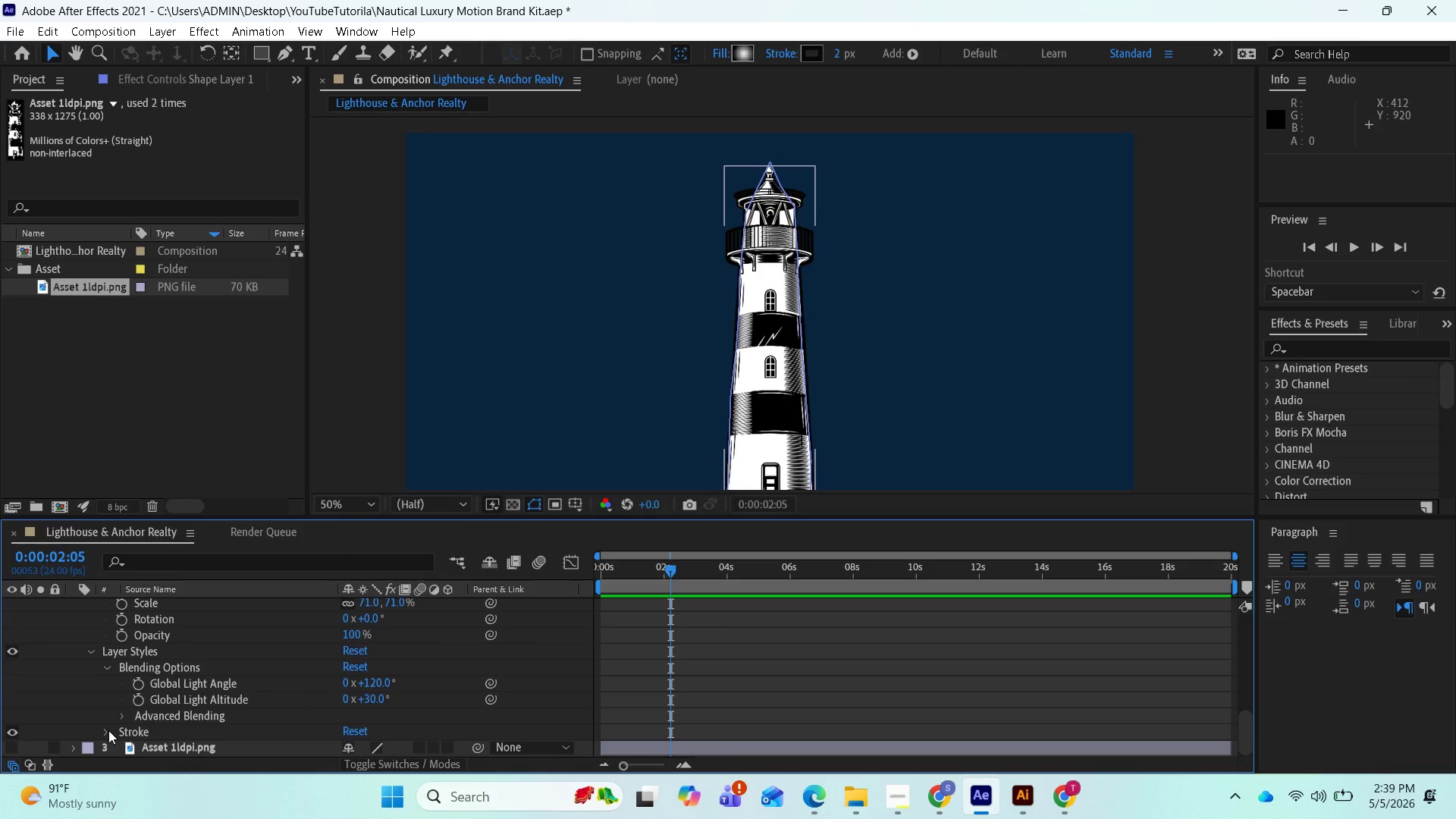 
left_click([108, 730])
 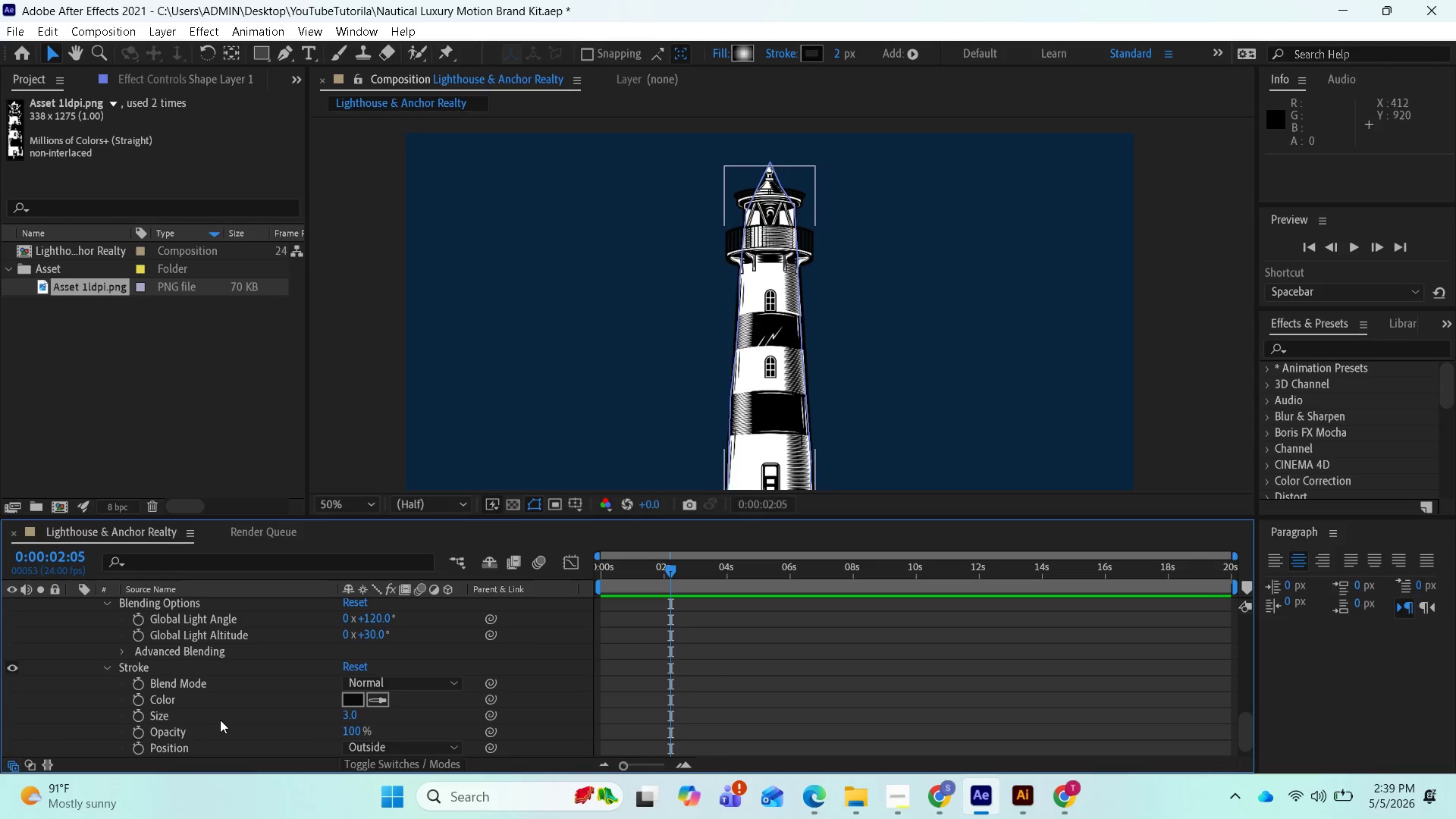 
scroll: coordinate [349, 710], scroll_direction: down, amount: 3.0
 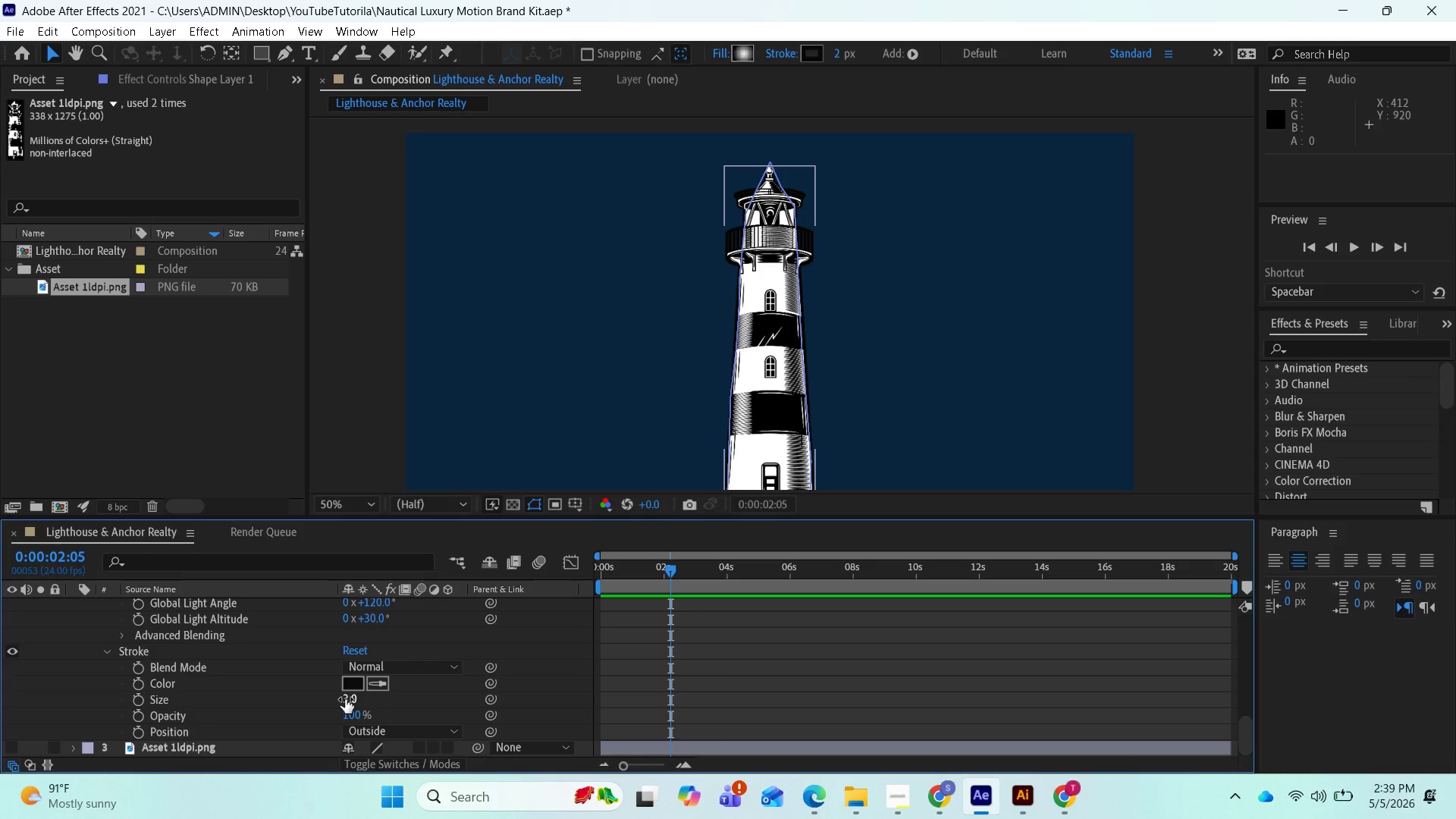 
left_click_drag(start_coordinate=[345, 699], to_coordinate=[299, 675])
 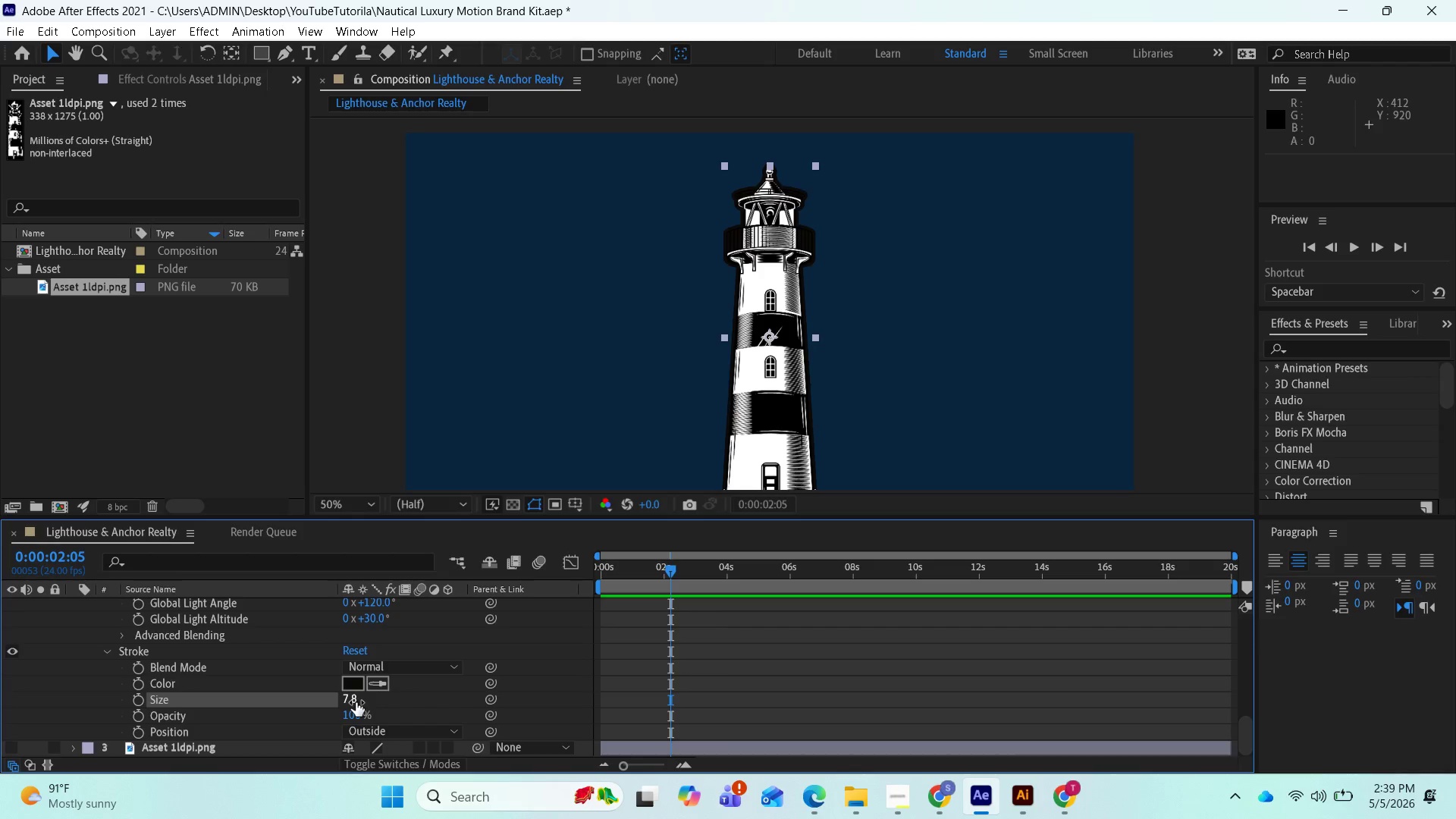 
key(Control+Z)
 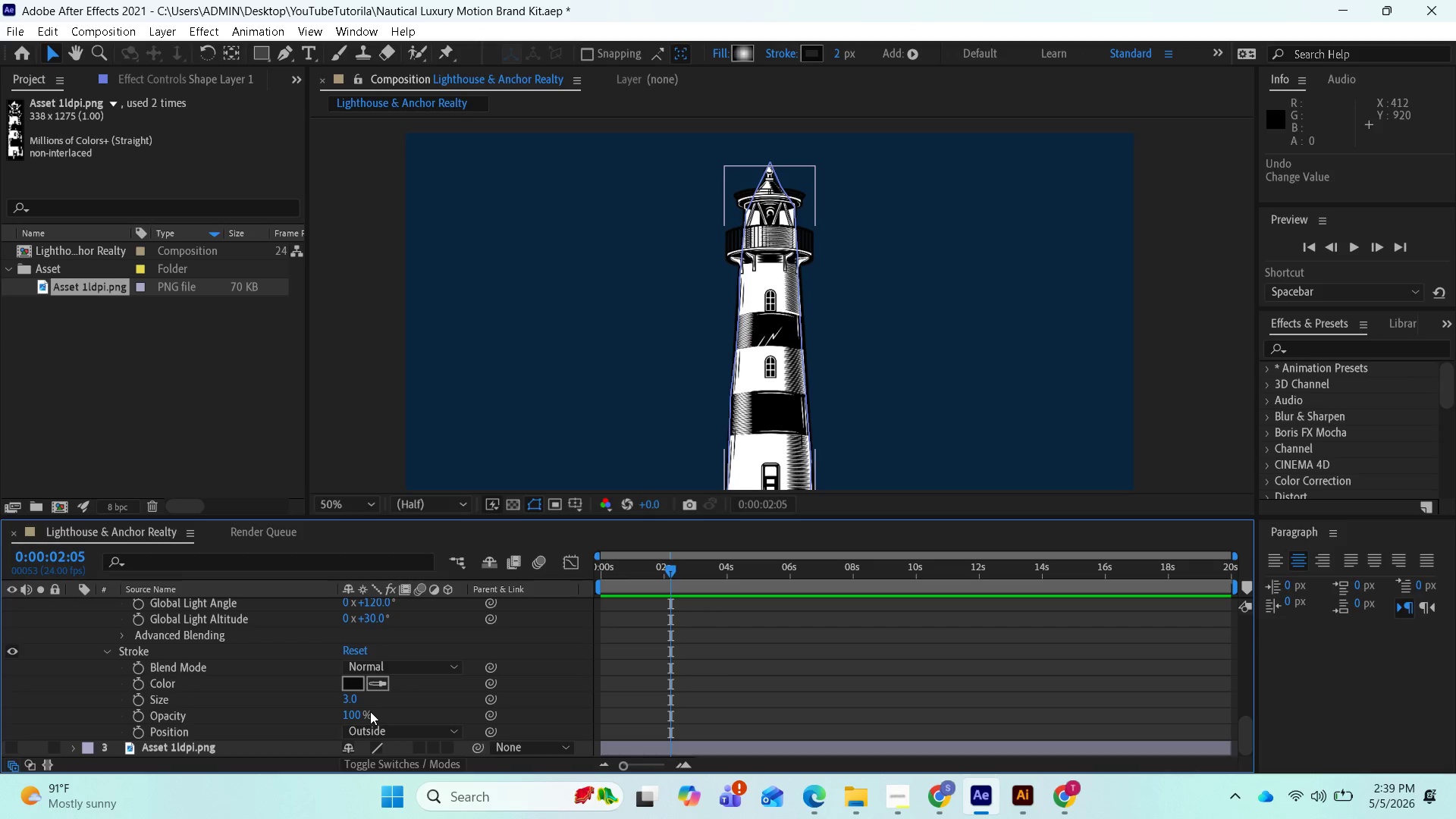 
scroll: coordinate [494, 699], scroll_direction: down, amount: 4.0
 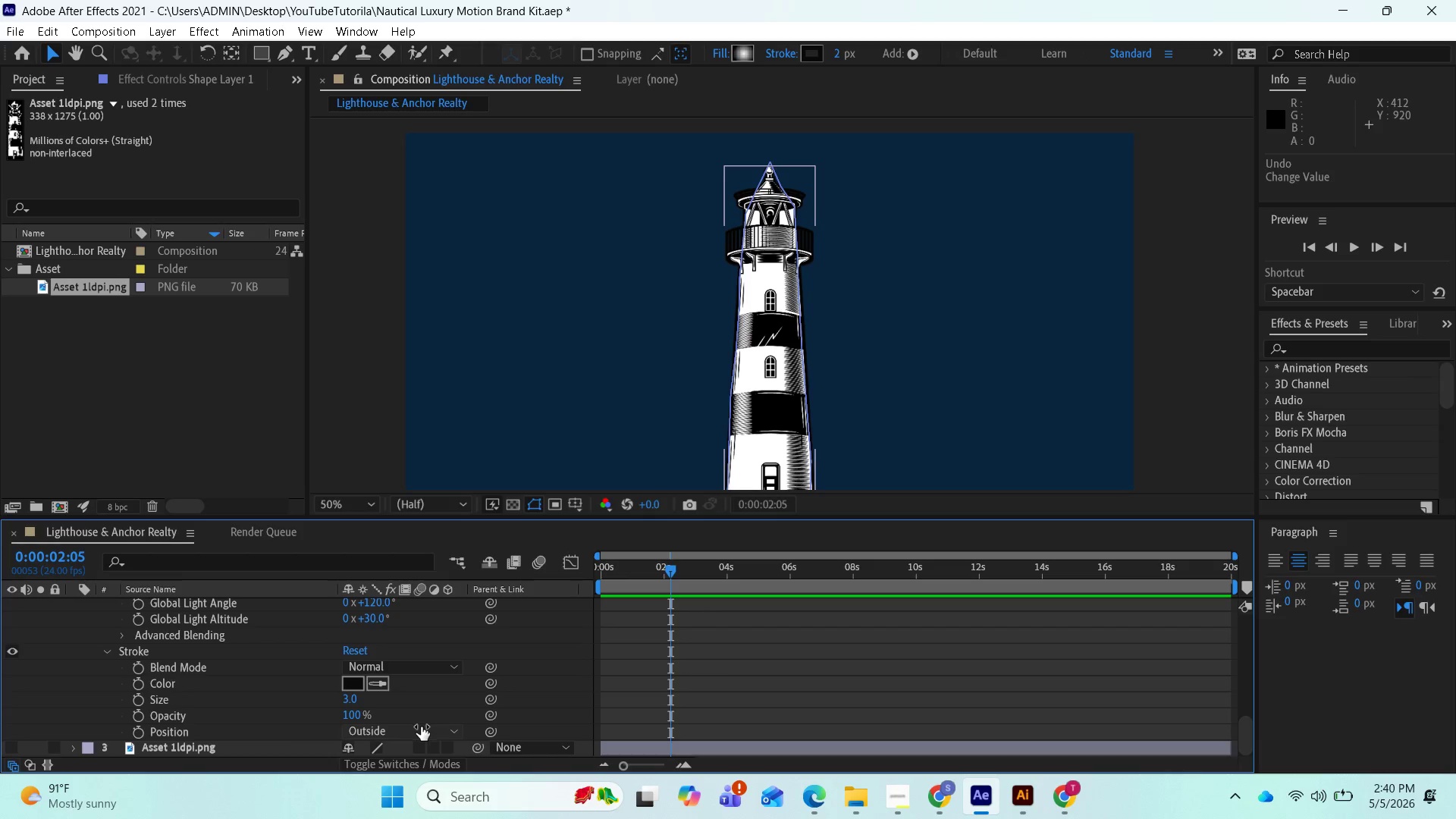 
wait(7.68)
 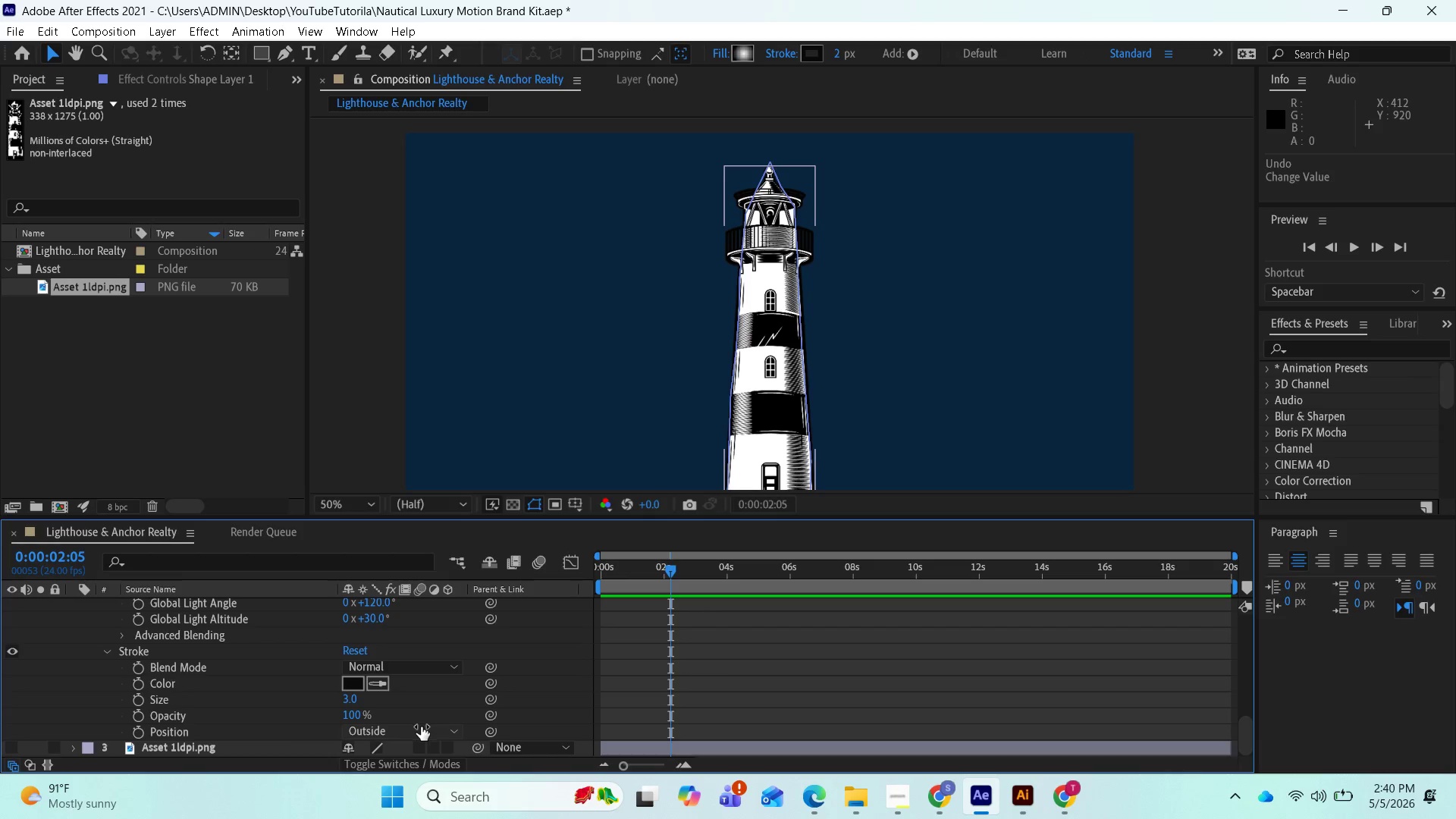 
scroll: coordinate [347, 657], scroll_direction: up, amount: 1.0
 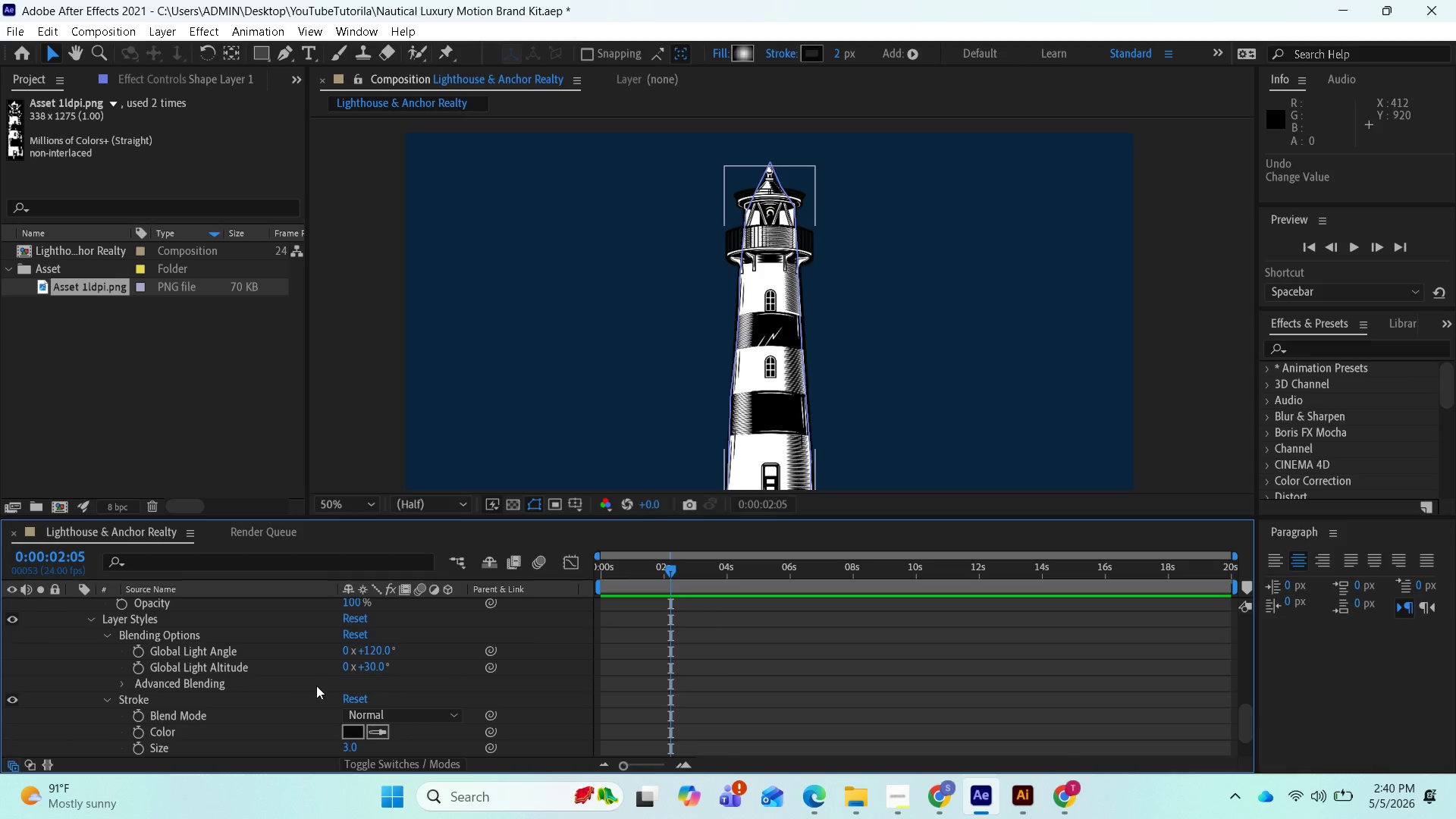 
wait(7.92)
 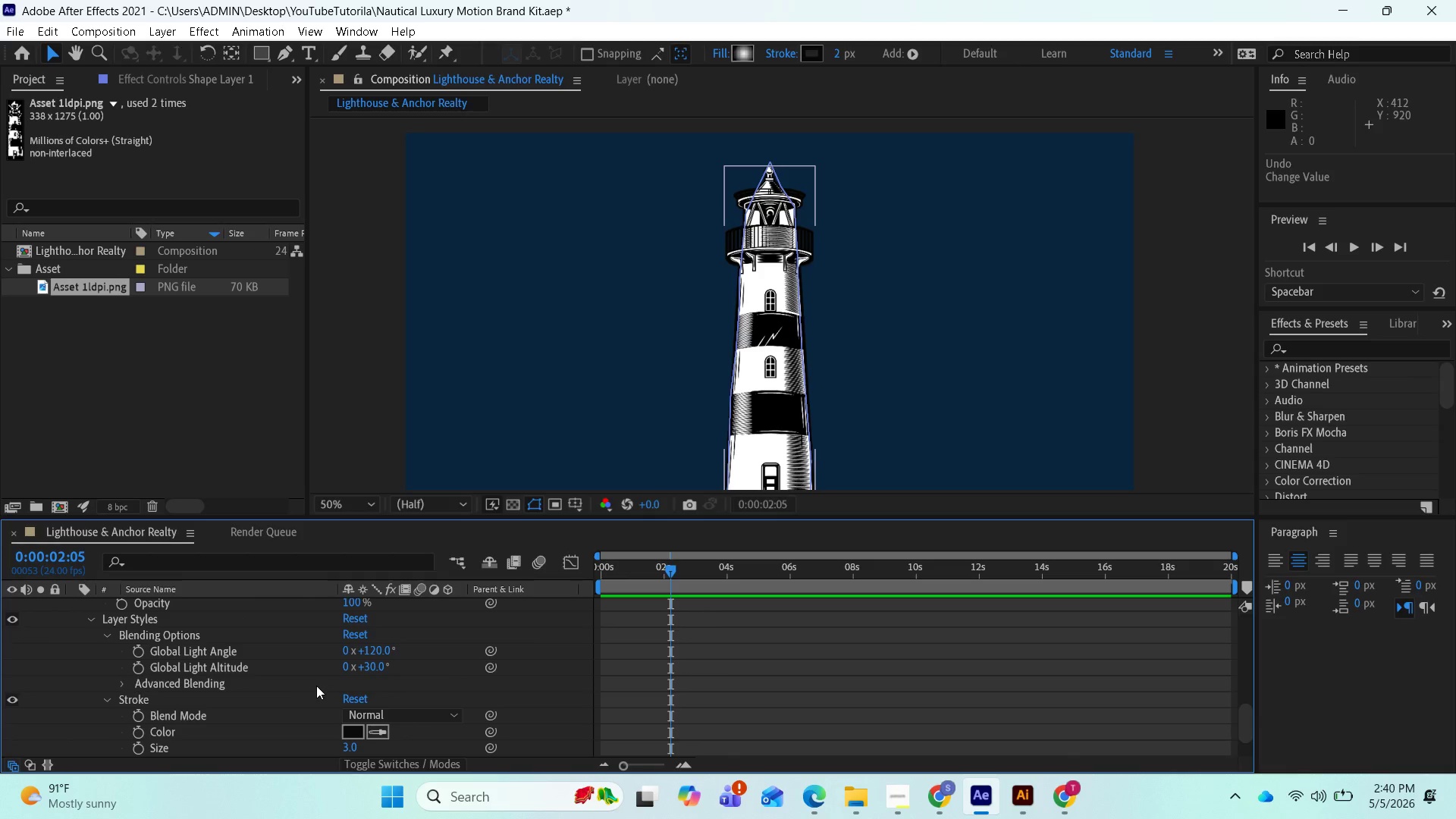 
left_click([108, 698])
 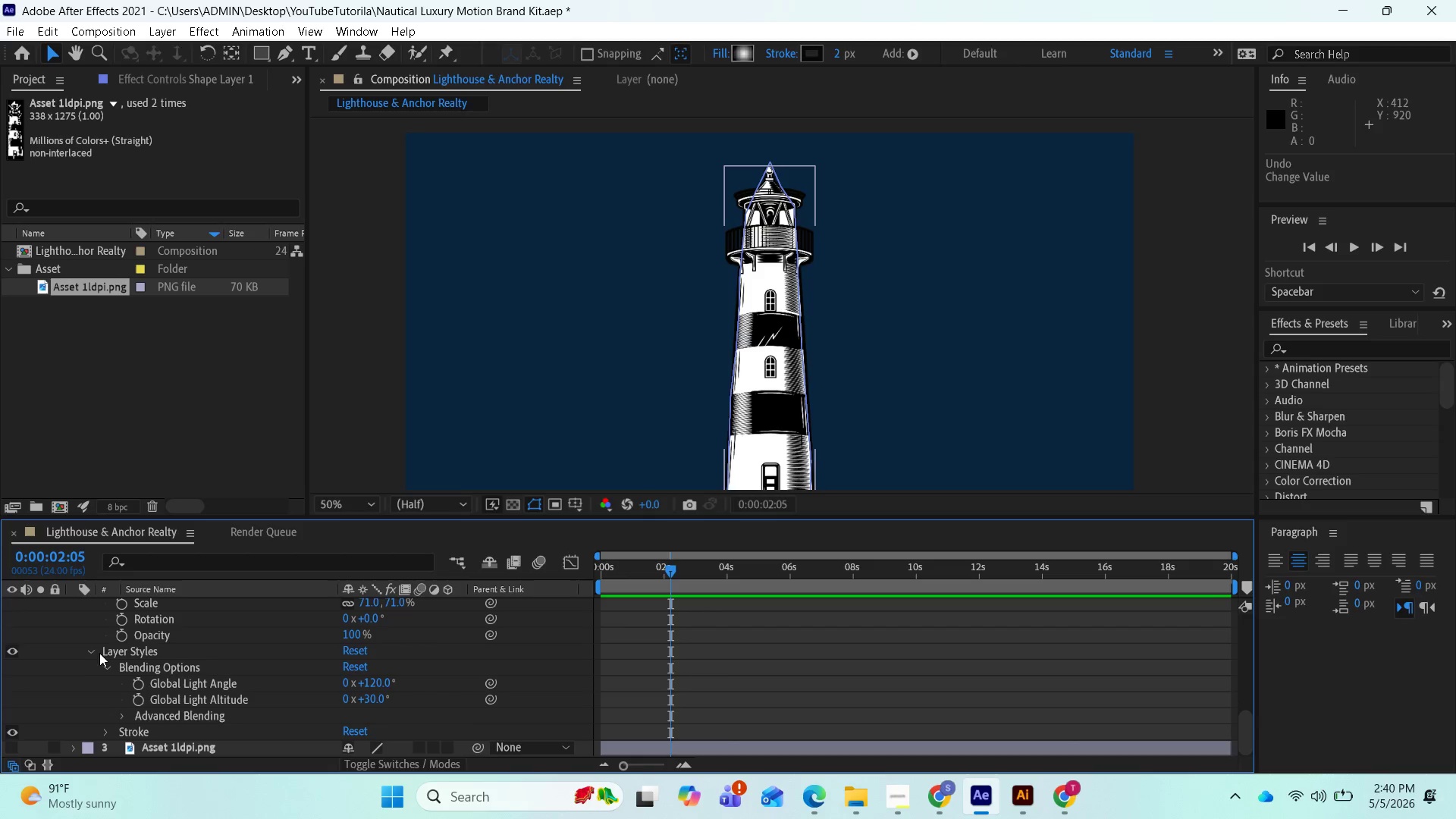 
left_click([93, 650])
 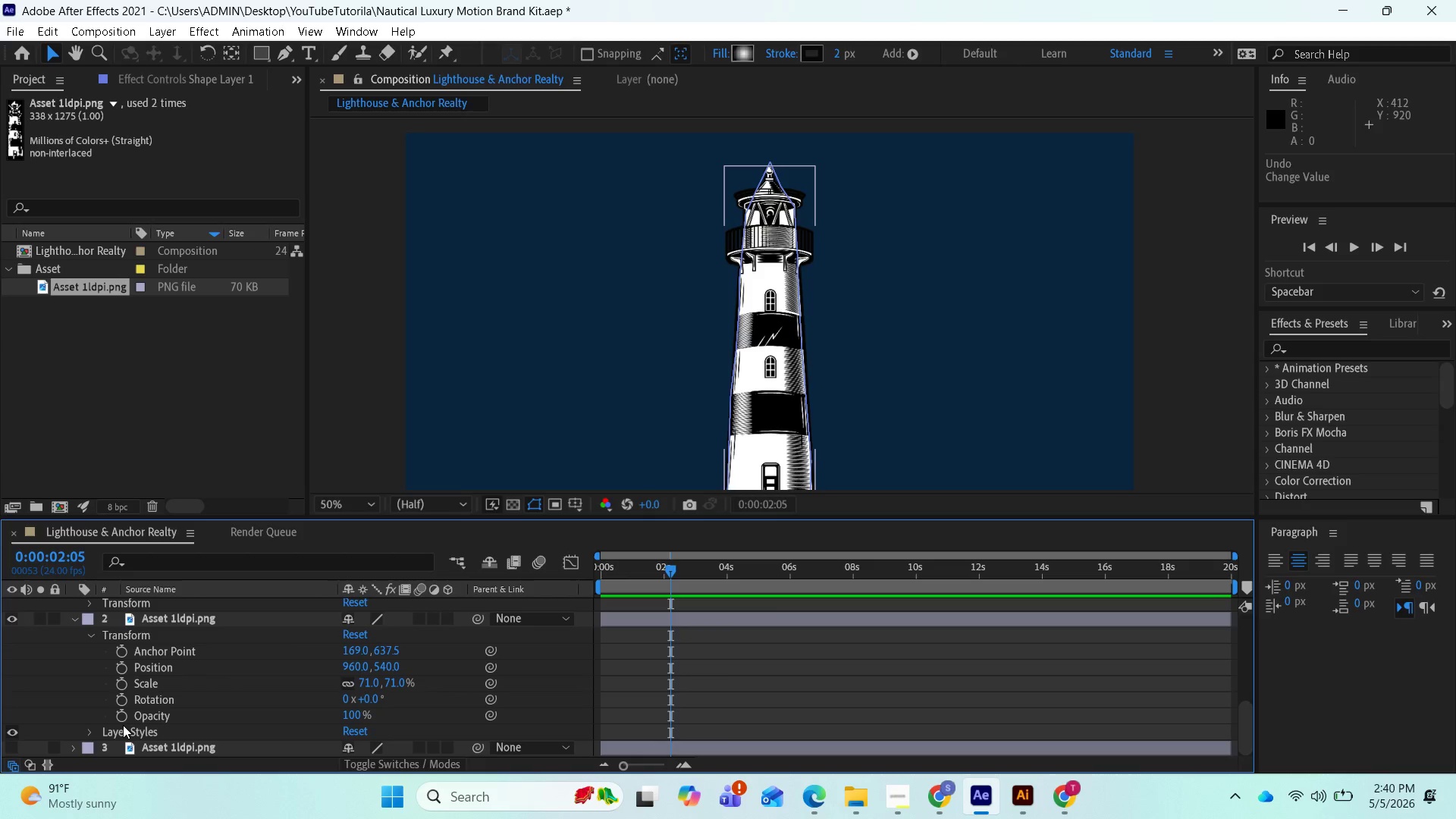 
left_click_drag(start_coordinate=[120, 729], to_coordinate=[109, 621])
 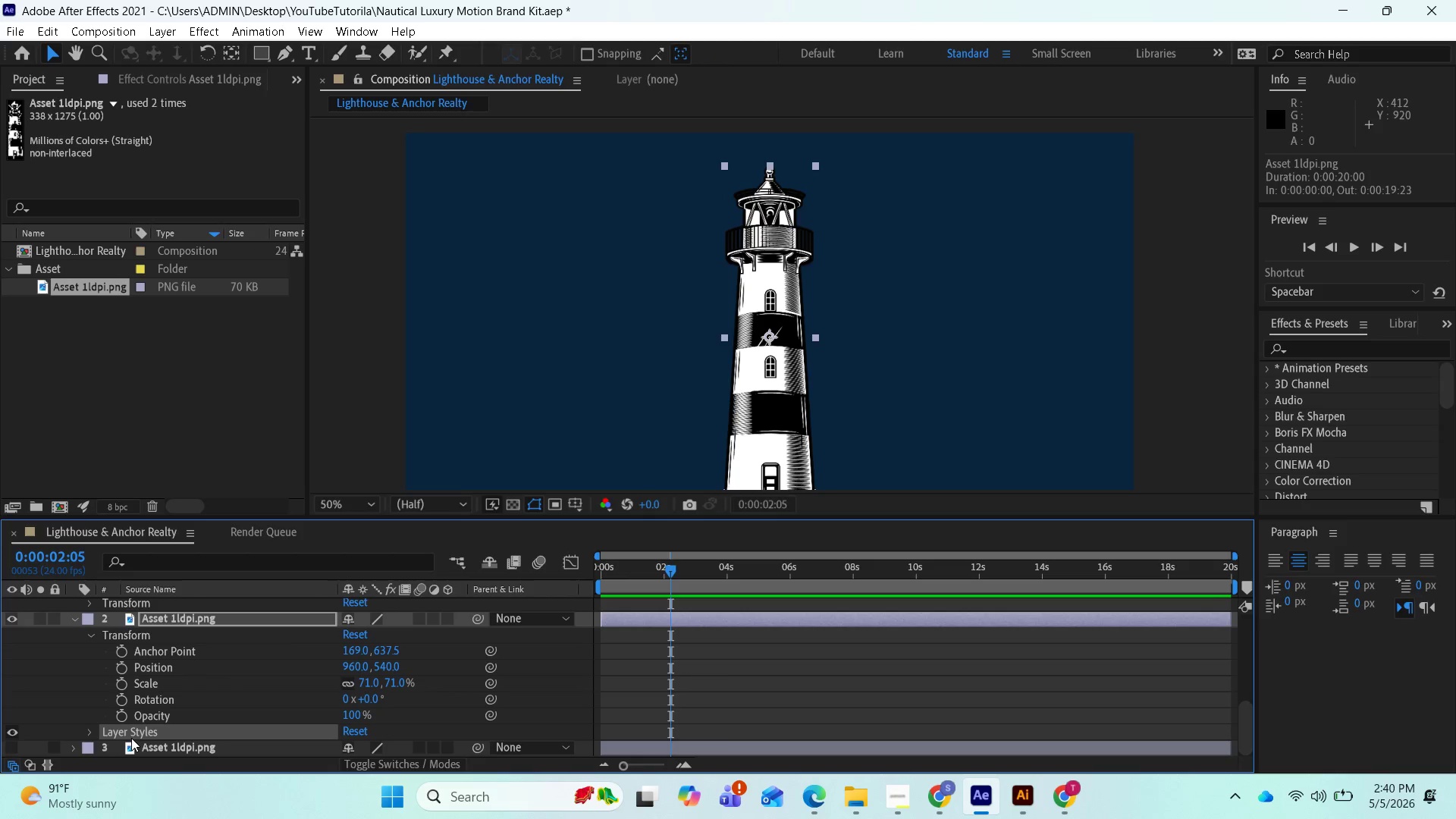 
left_click_drag(start_coordinate=[125, 732], to_coordinate=[83, 610])
 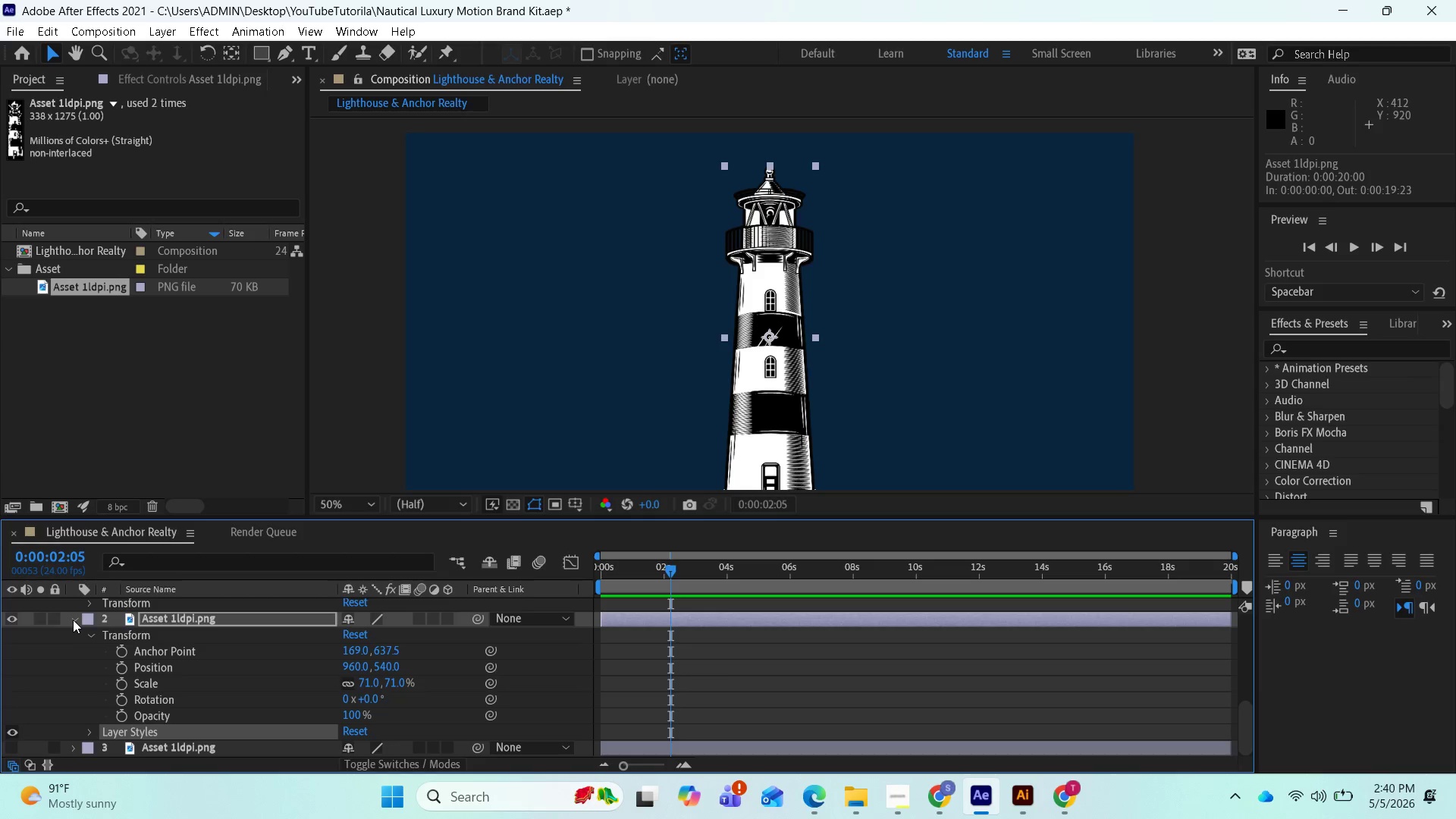 
left_click([73, 620])
 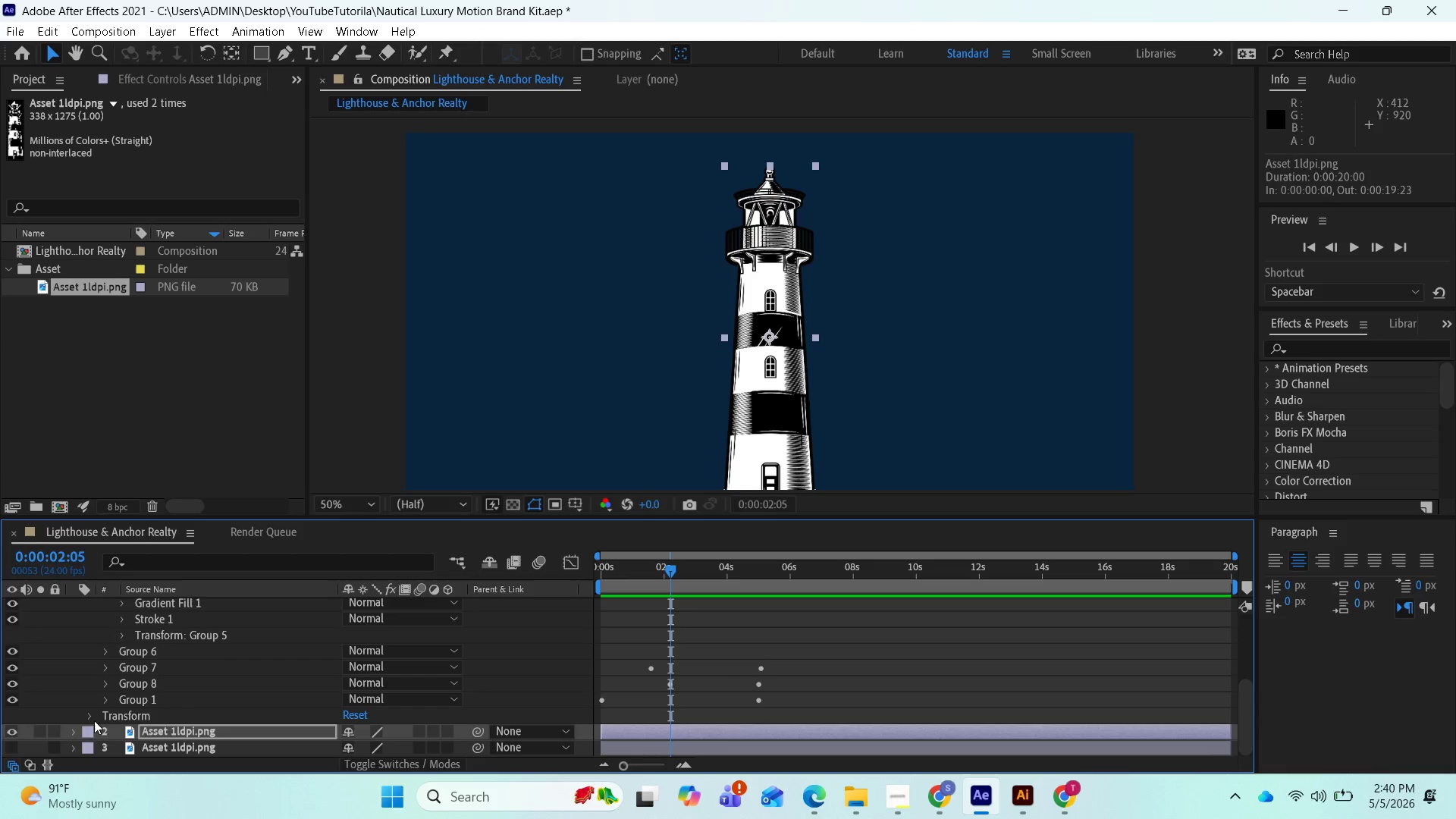 
left_click([75, 730])
 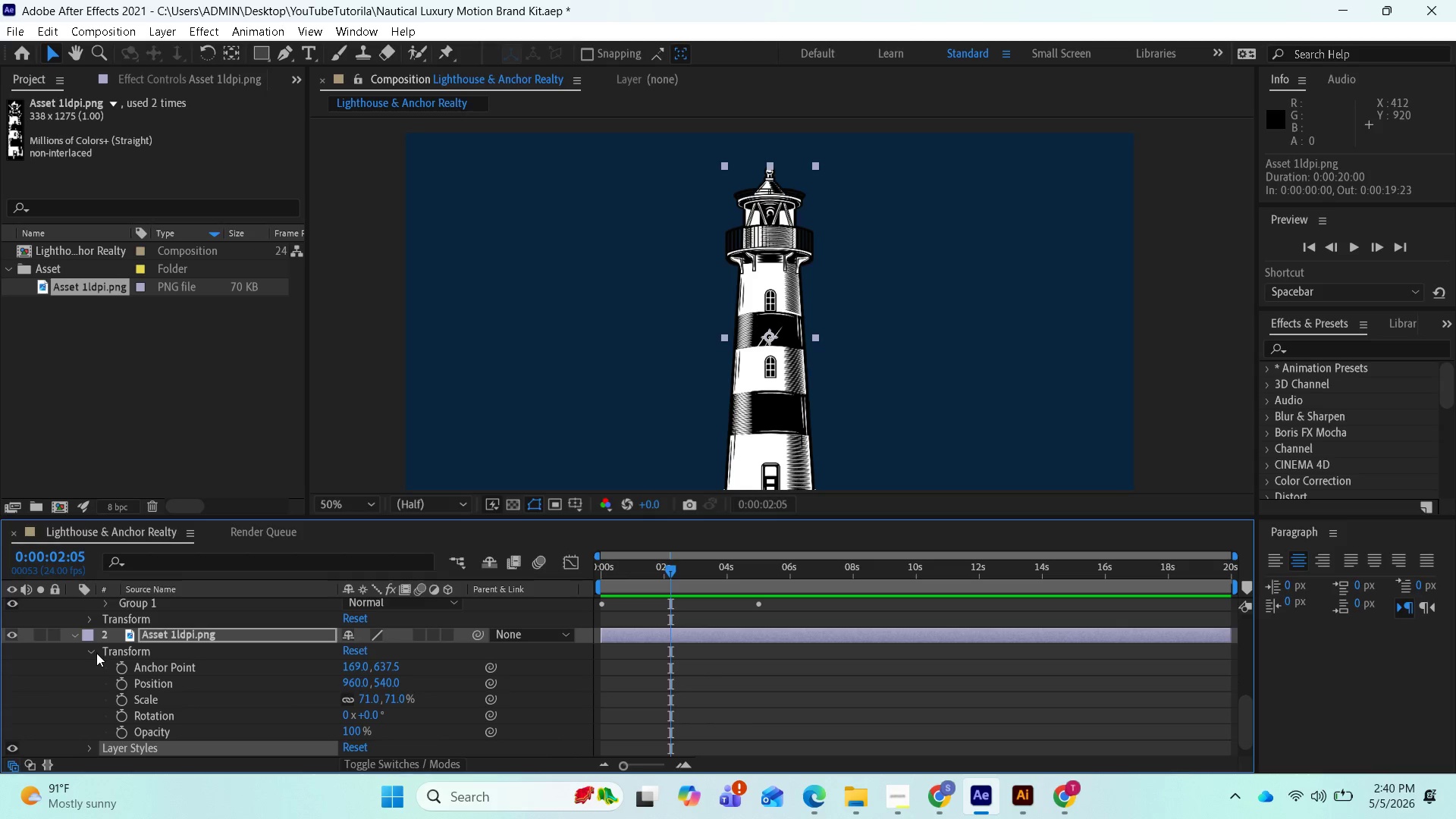 
left_click([95, 653])
 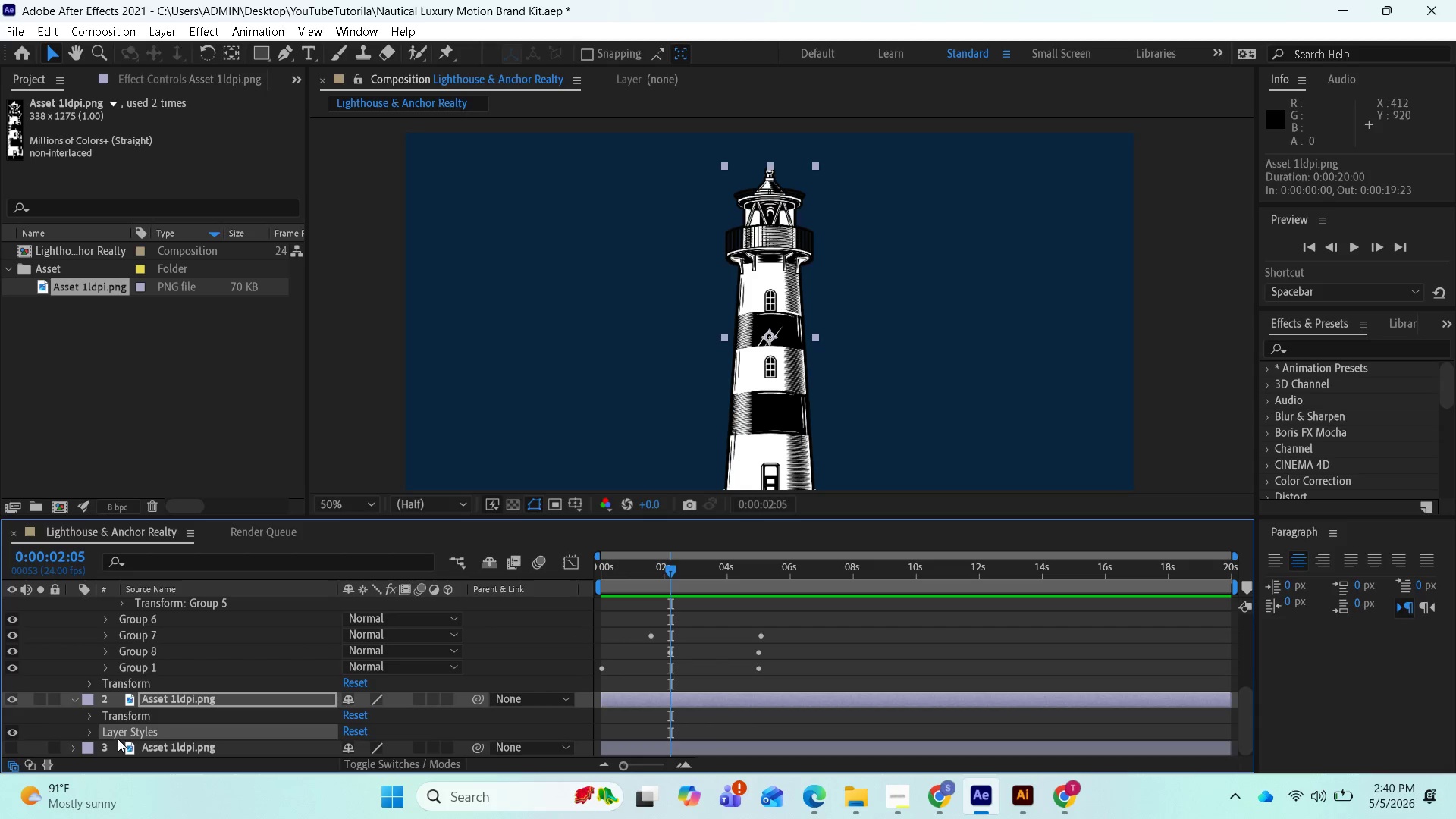 
left_click_drag(start_coordinate=[125, 735], to_coordinate=[143, 686])
 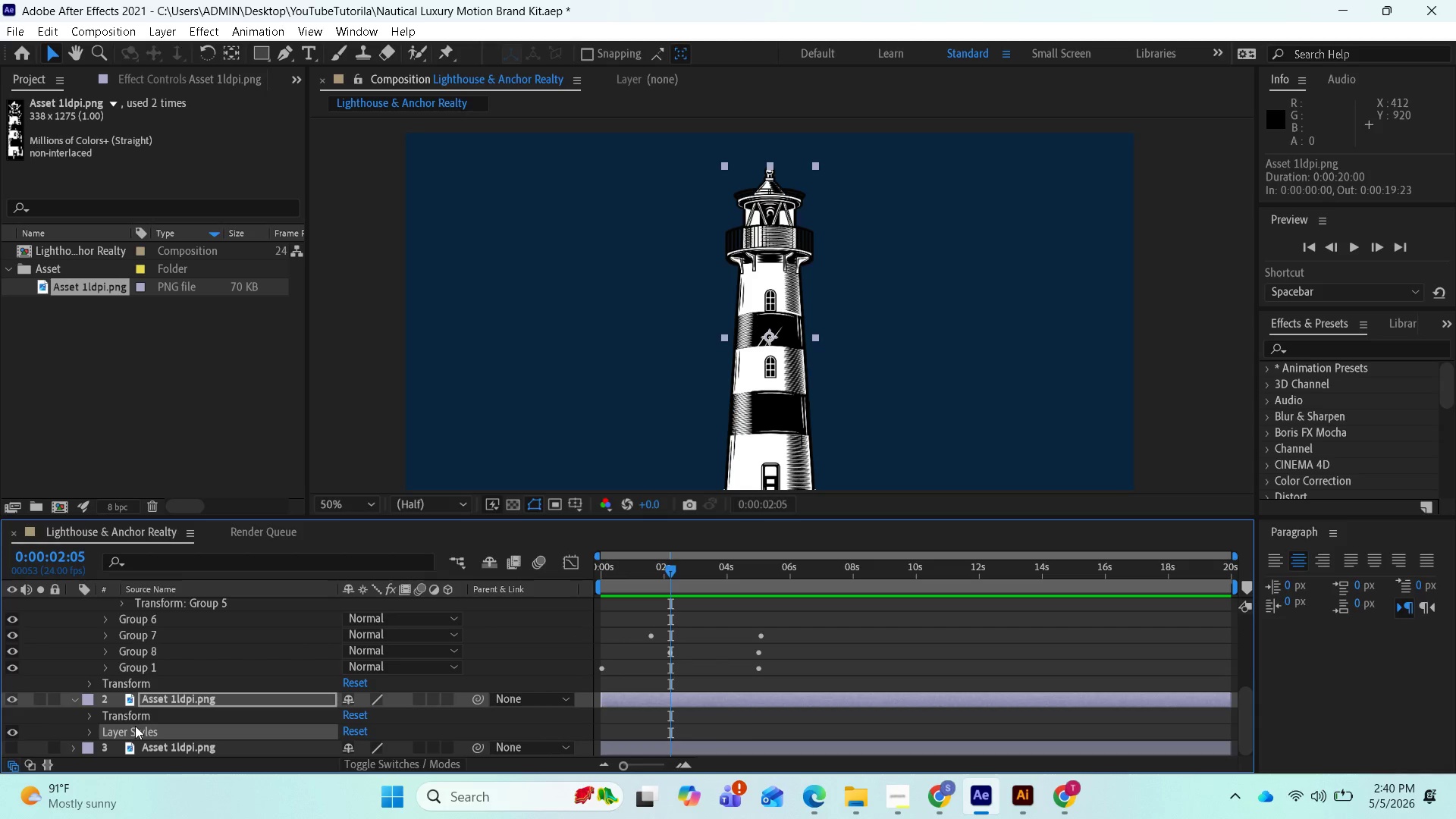 
left_click_drag(start_coordinate=[135, 726], to_coordinate=[146, 729])
 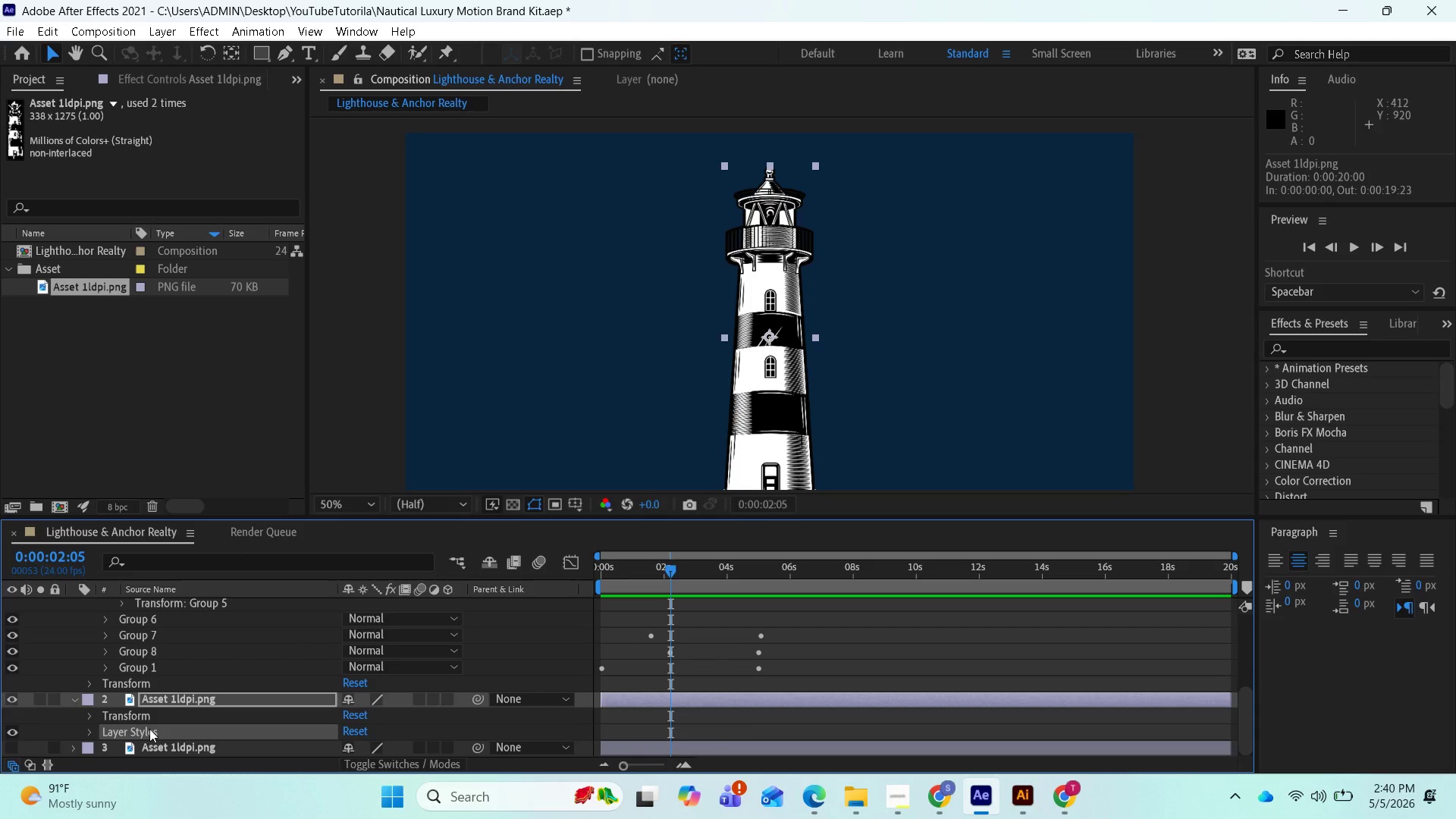 
left_click_drag(start_coordinate=[146, 729], to_coordinate=[309, 731])
 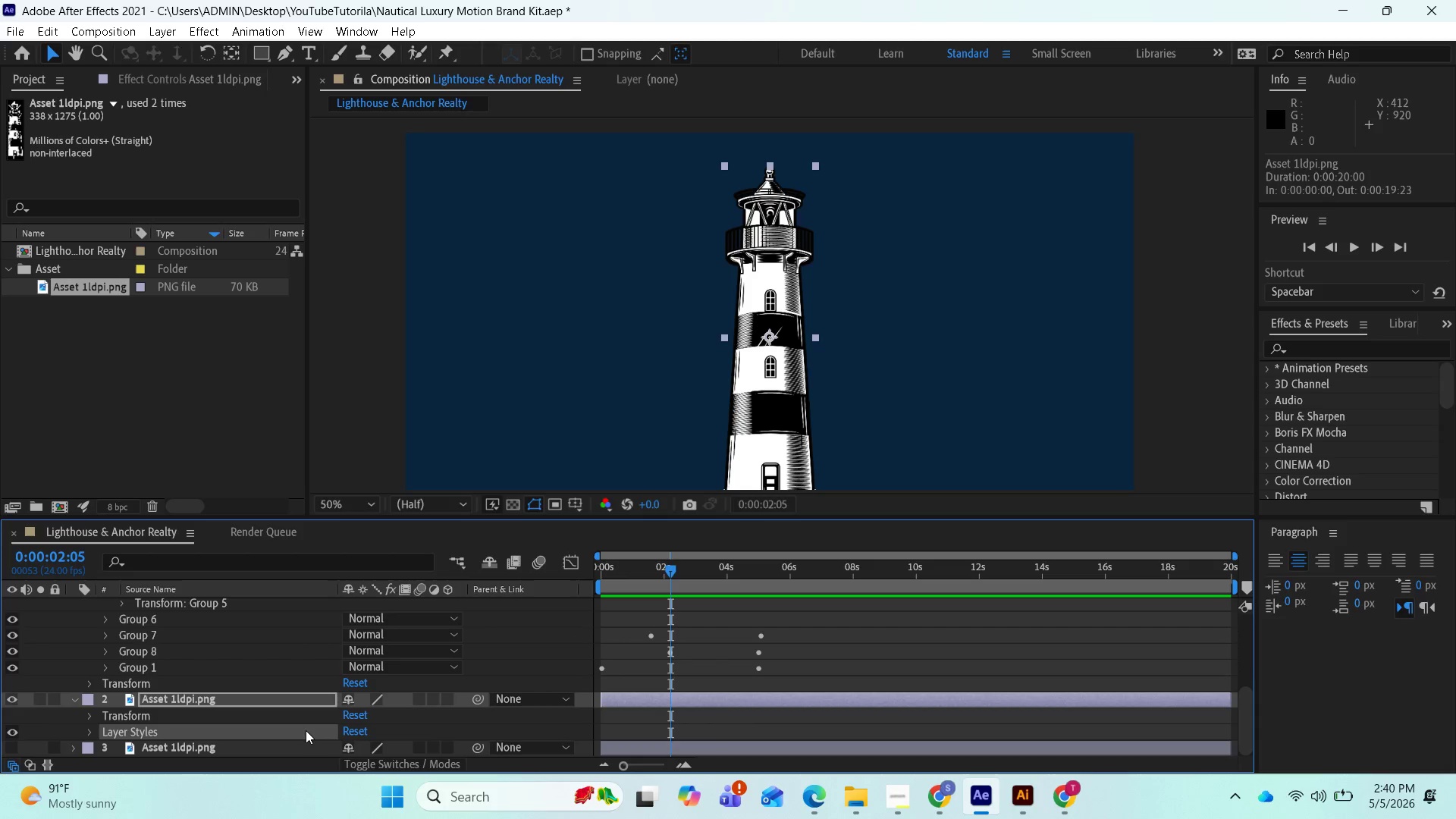 
left_click([306, 730])
 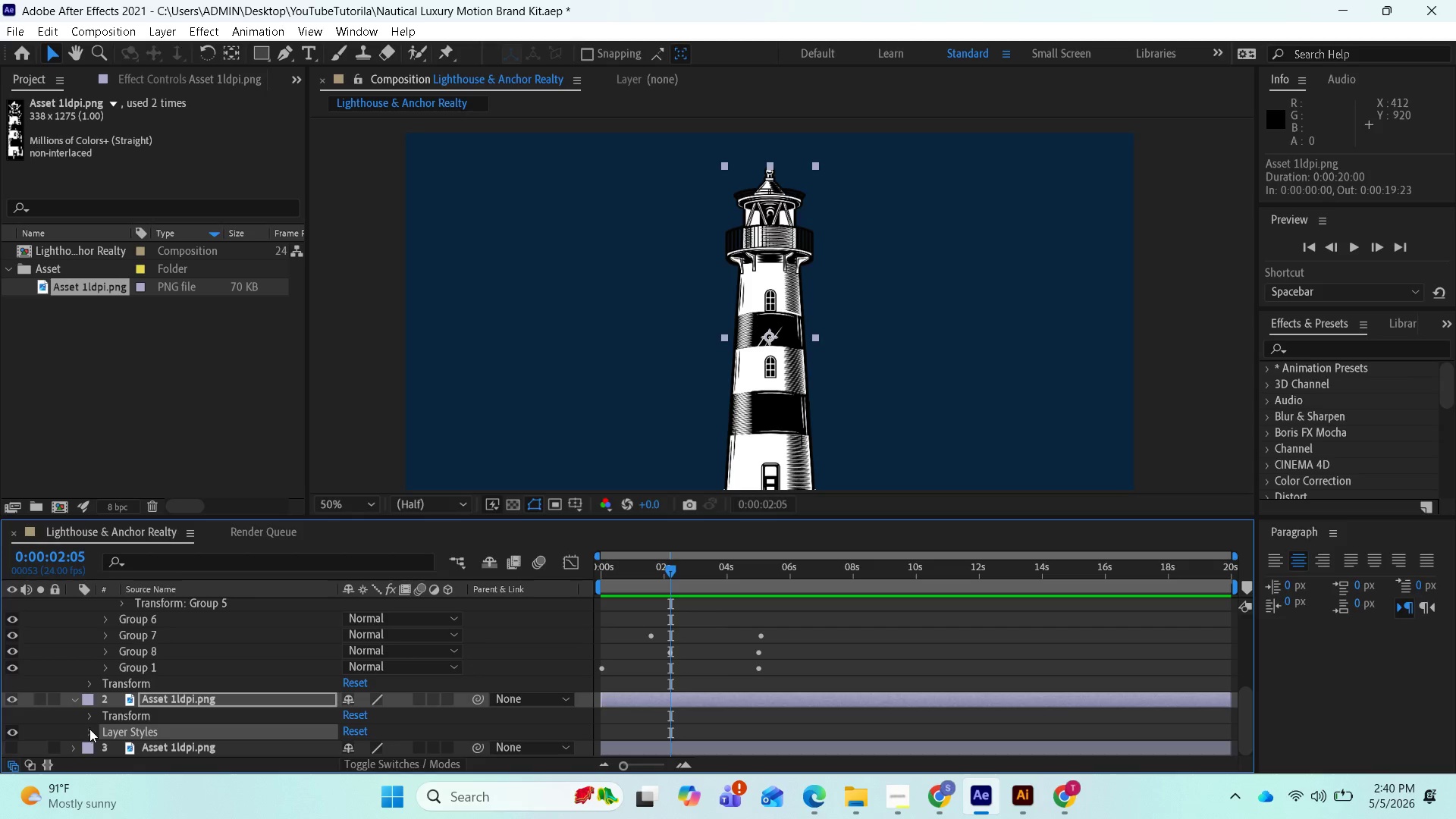 
left_click_drag(start_coordinate=[89, 730], to_coordinate=[152, 720])
 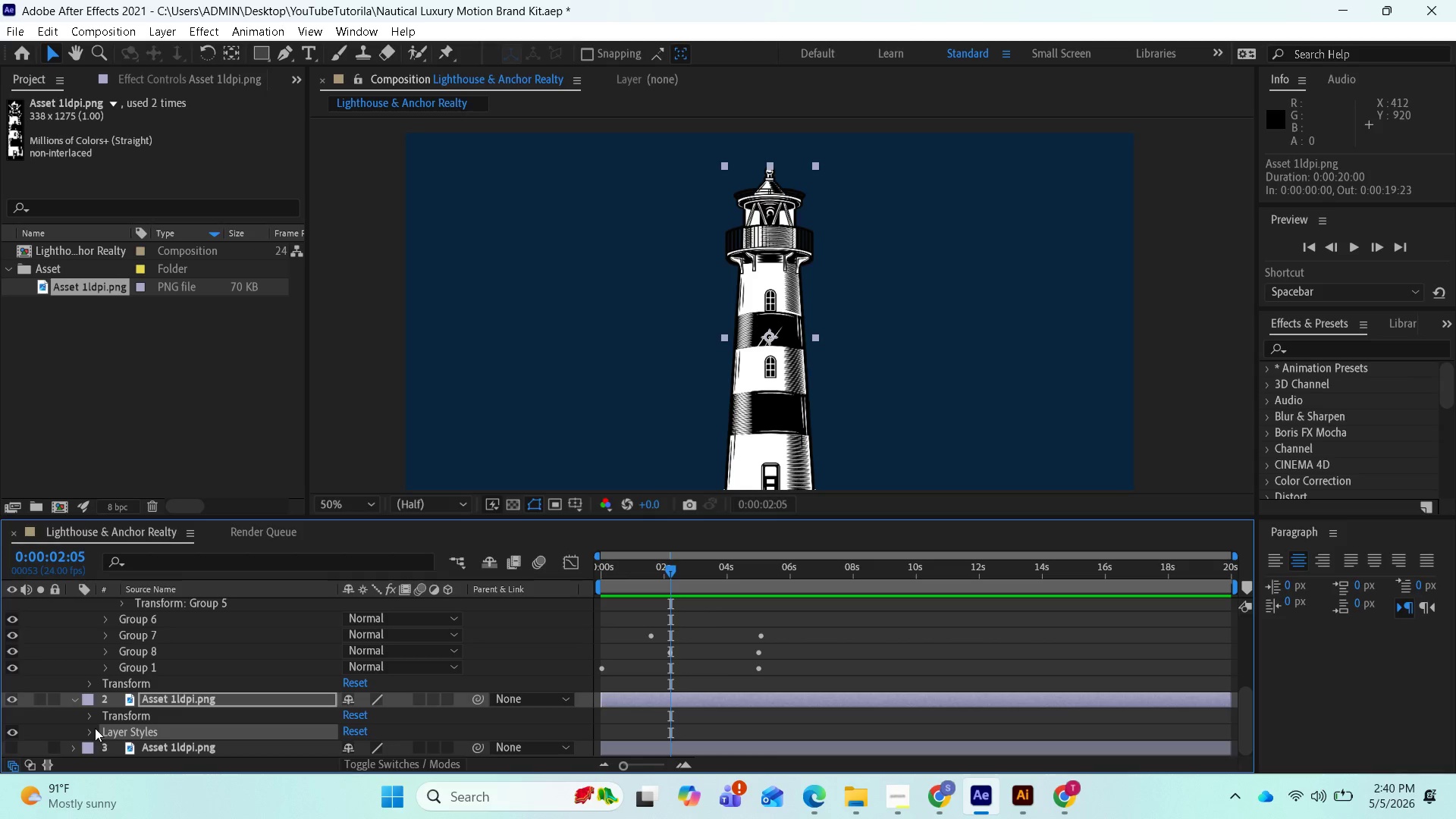 
left_click([95, 728])
 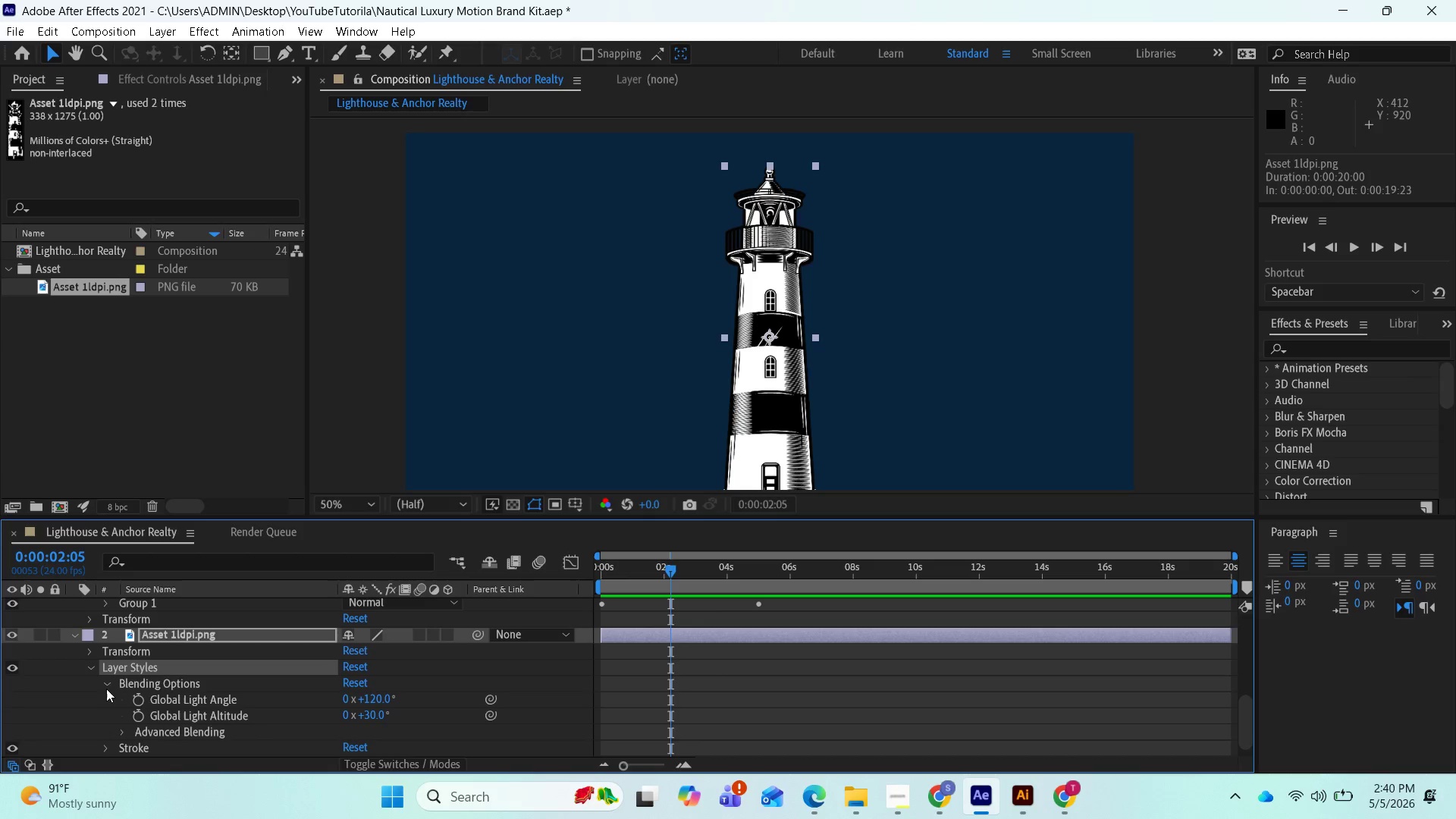 
left_click([106, 684])
 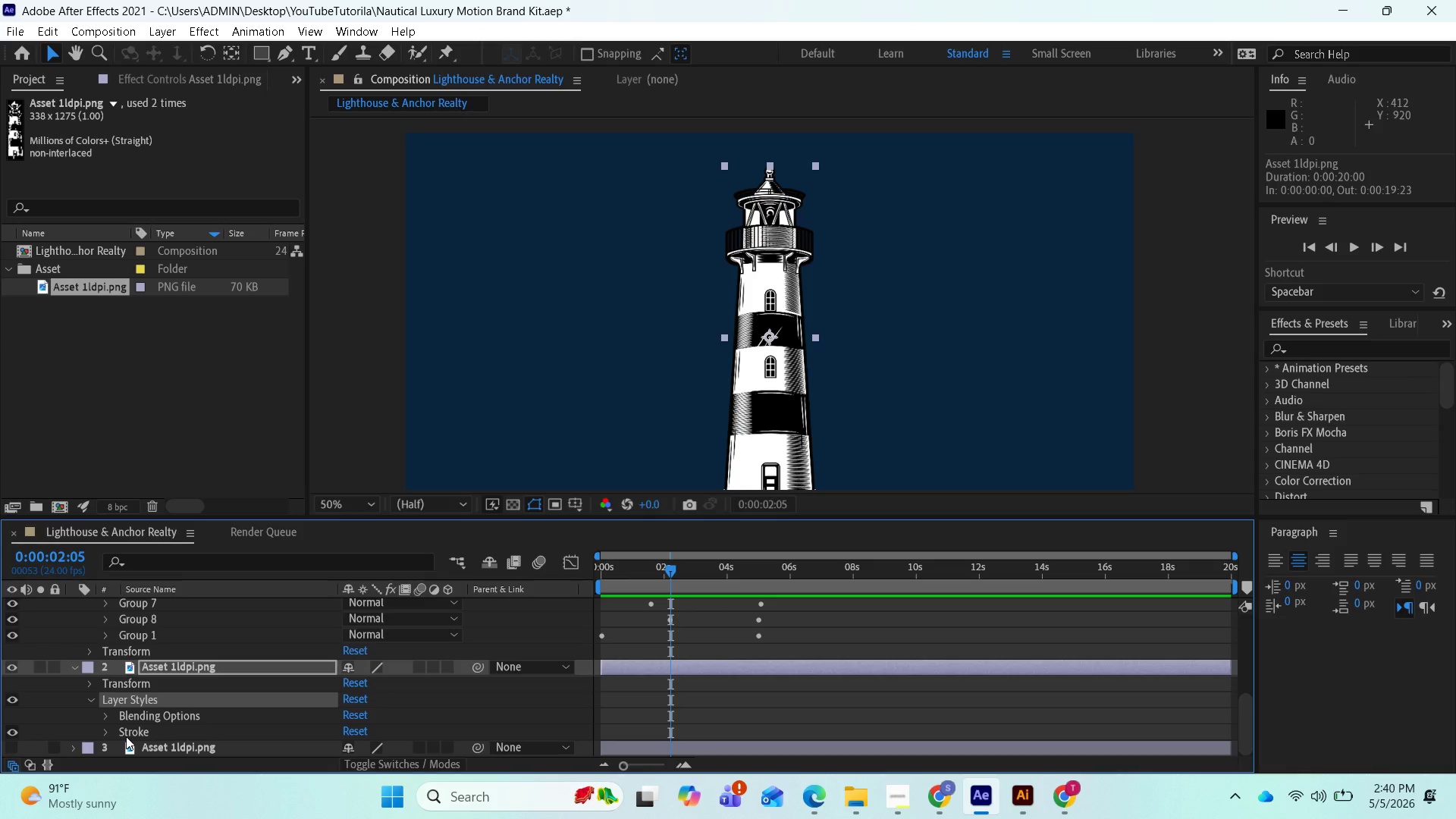 
left_click_drag(start_coordinate=[126, 733], to_coordinate=[139, 717])
 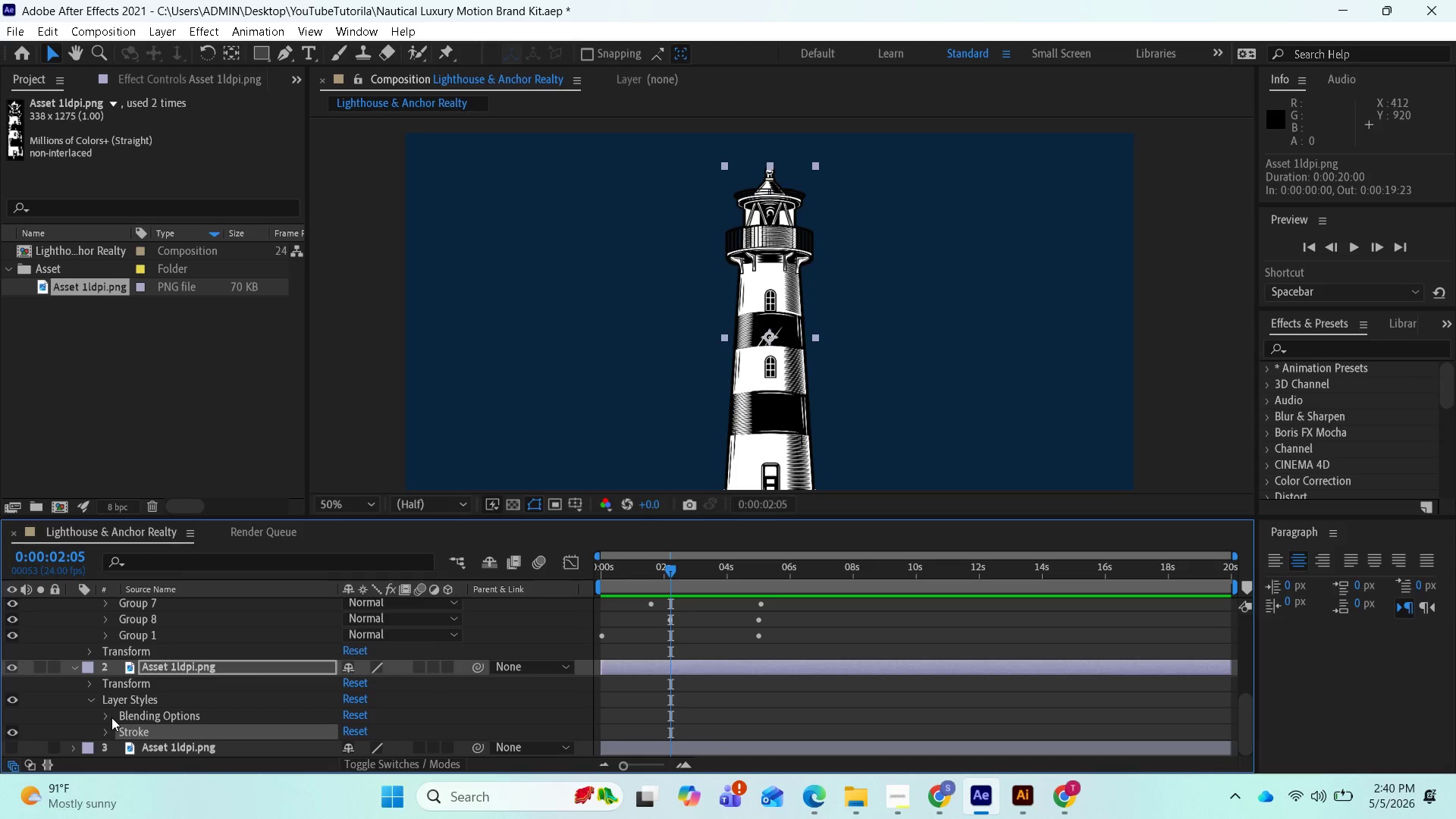 
left_click_drag(start_coordinate=[111, 717], to_coordinate=[186, 738])
 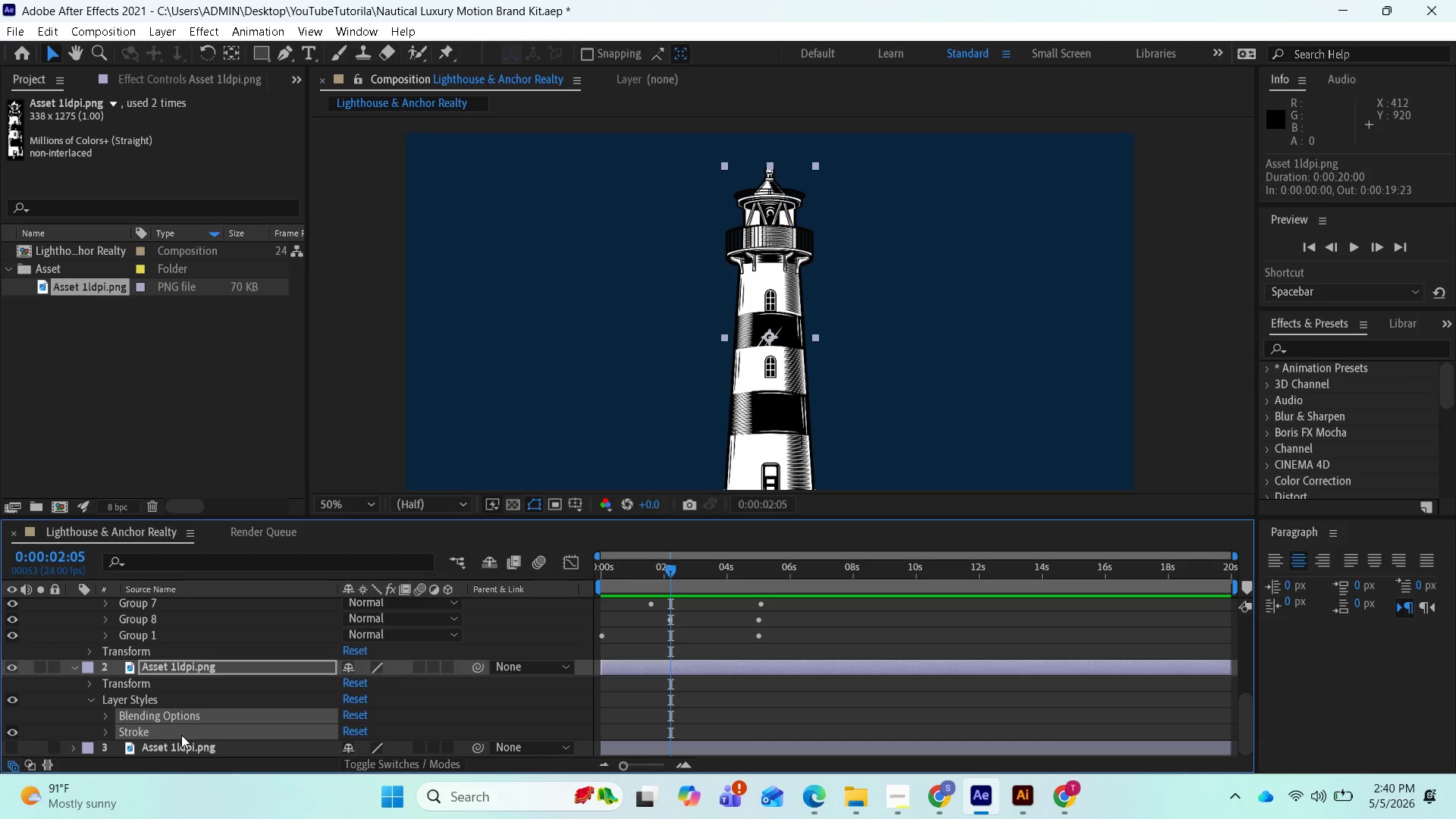 
left_click_drag(start_coordinate=[181, 735], to_coordinate=[202, 733])
 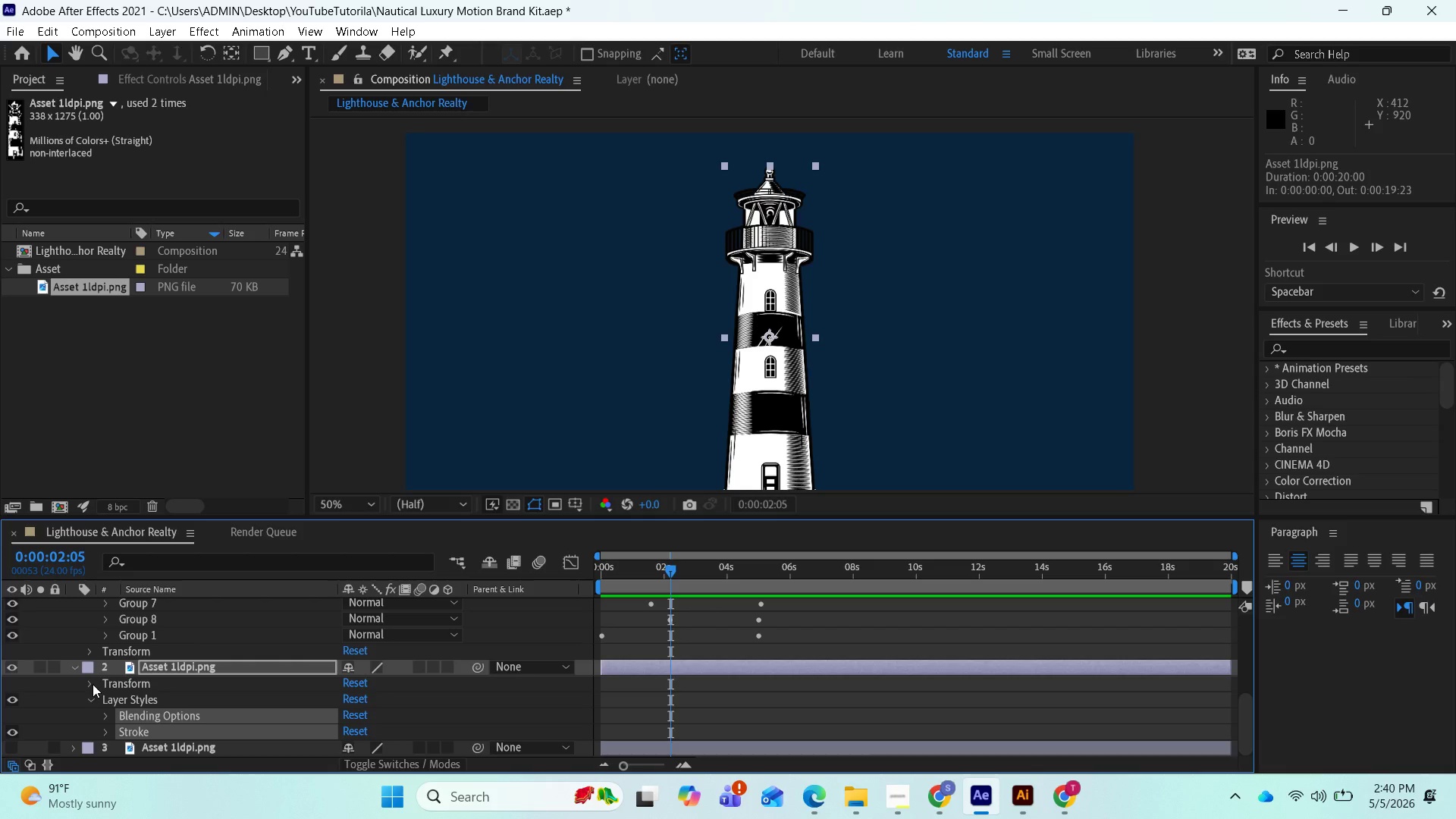 
wait(6.75)
 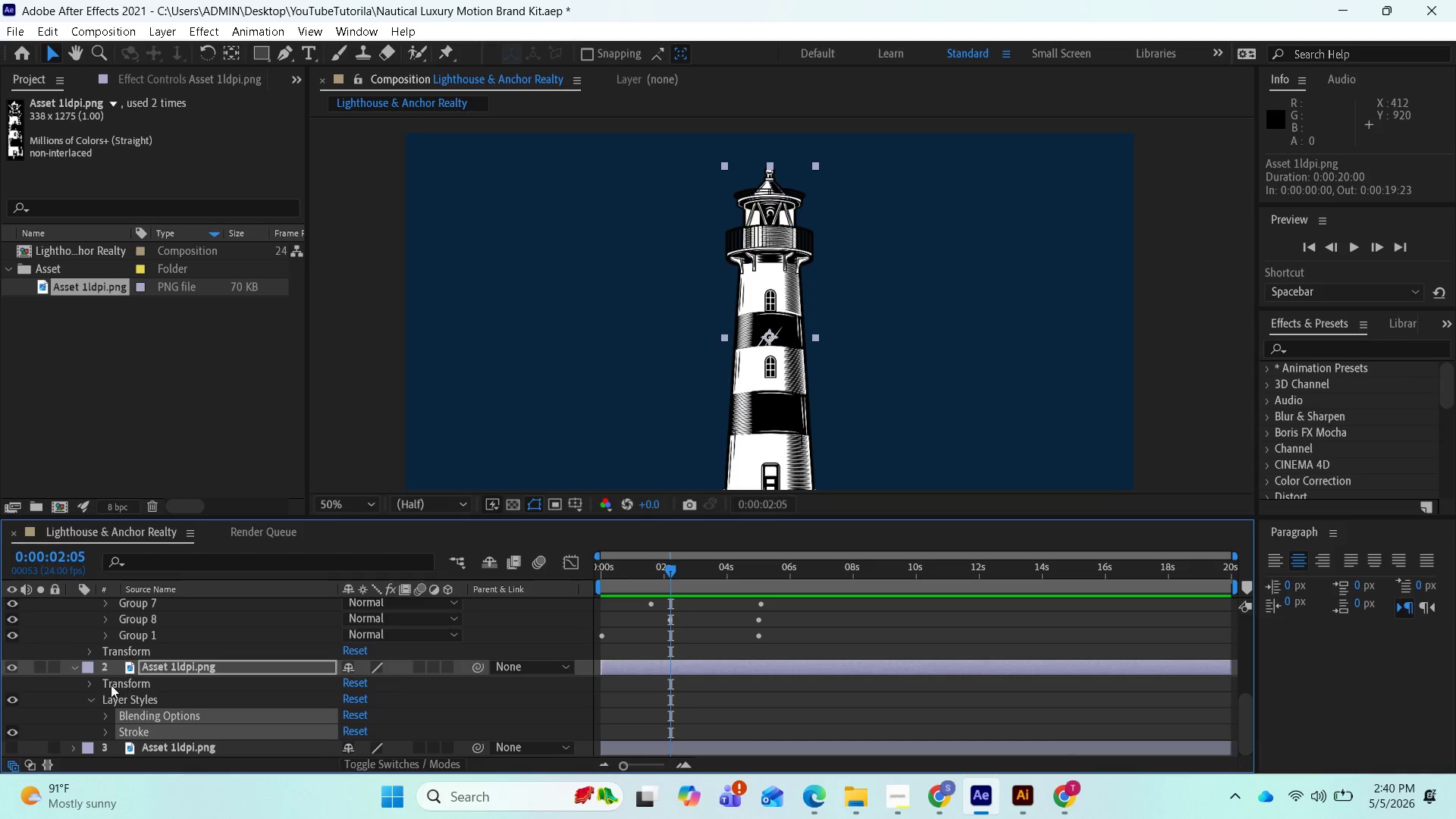 
left_click([14, 699])
 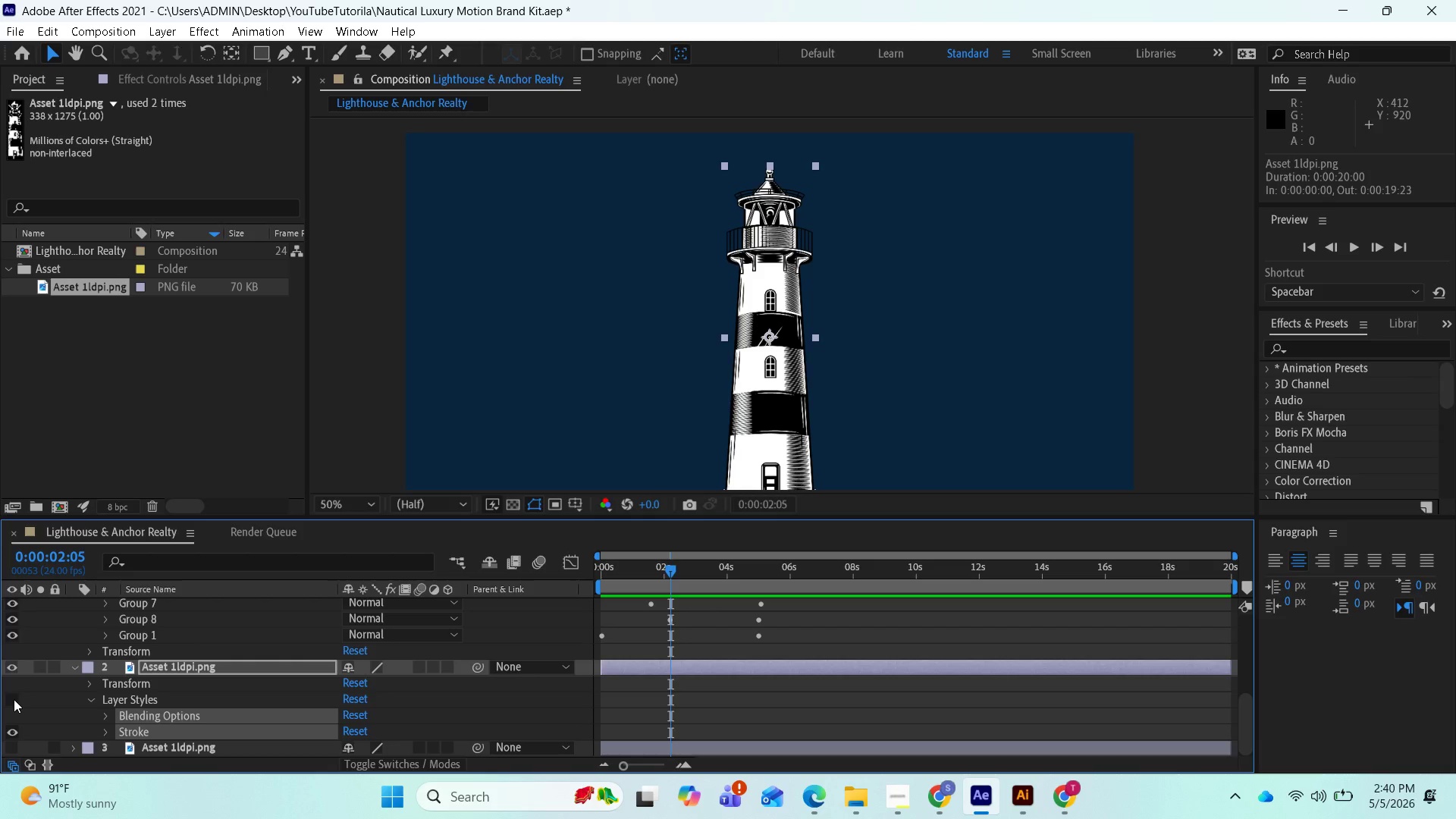 
left_click([14, 699])
 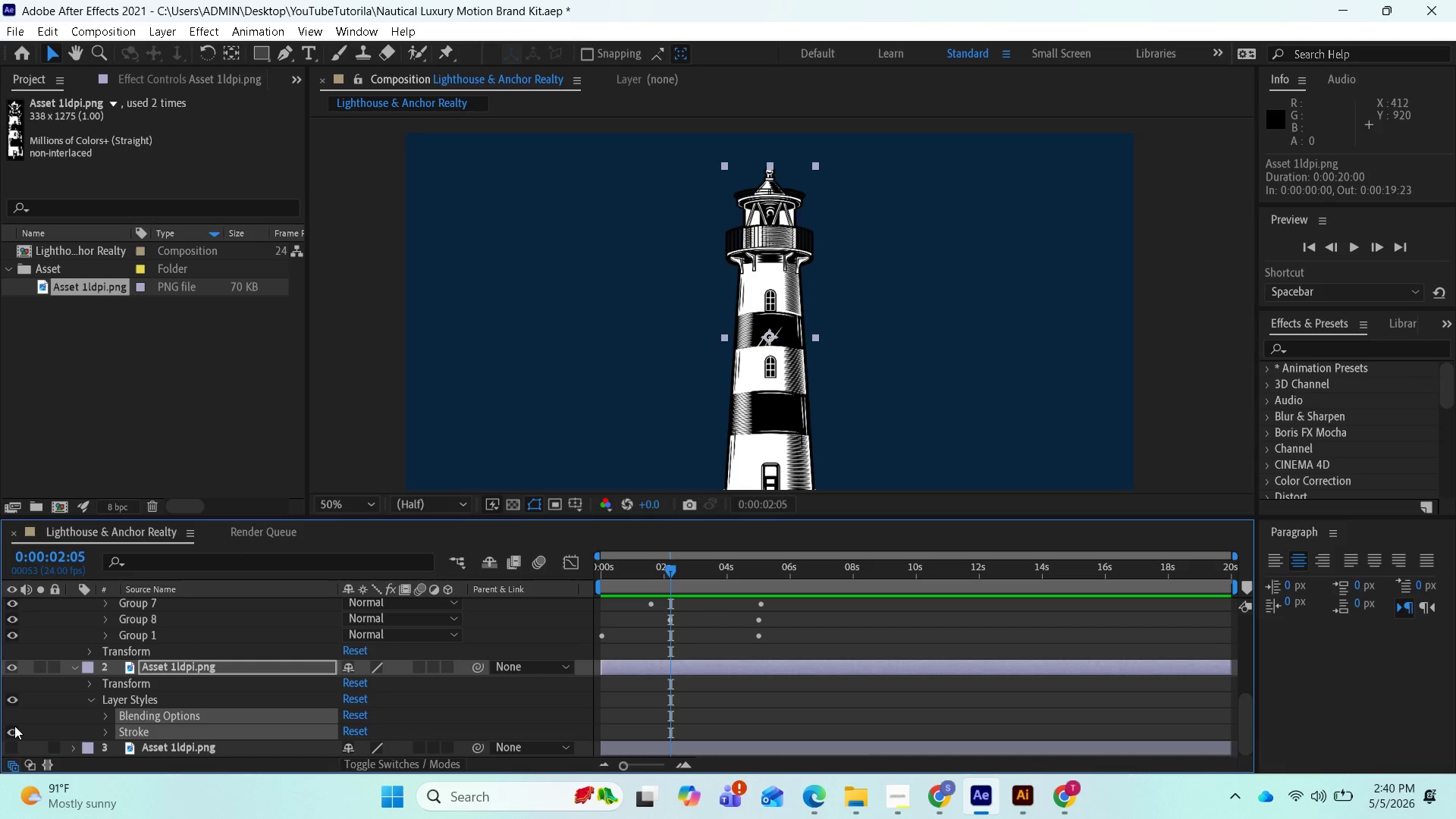 
left_click([14, 733])
 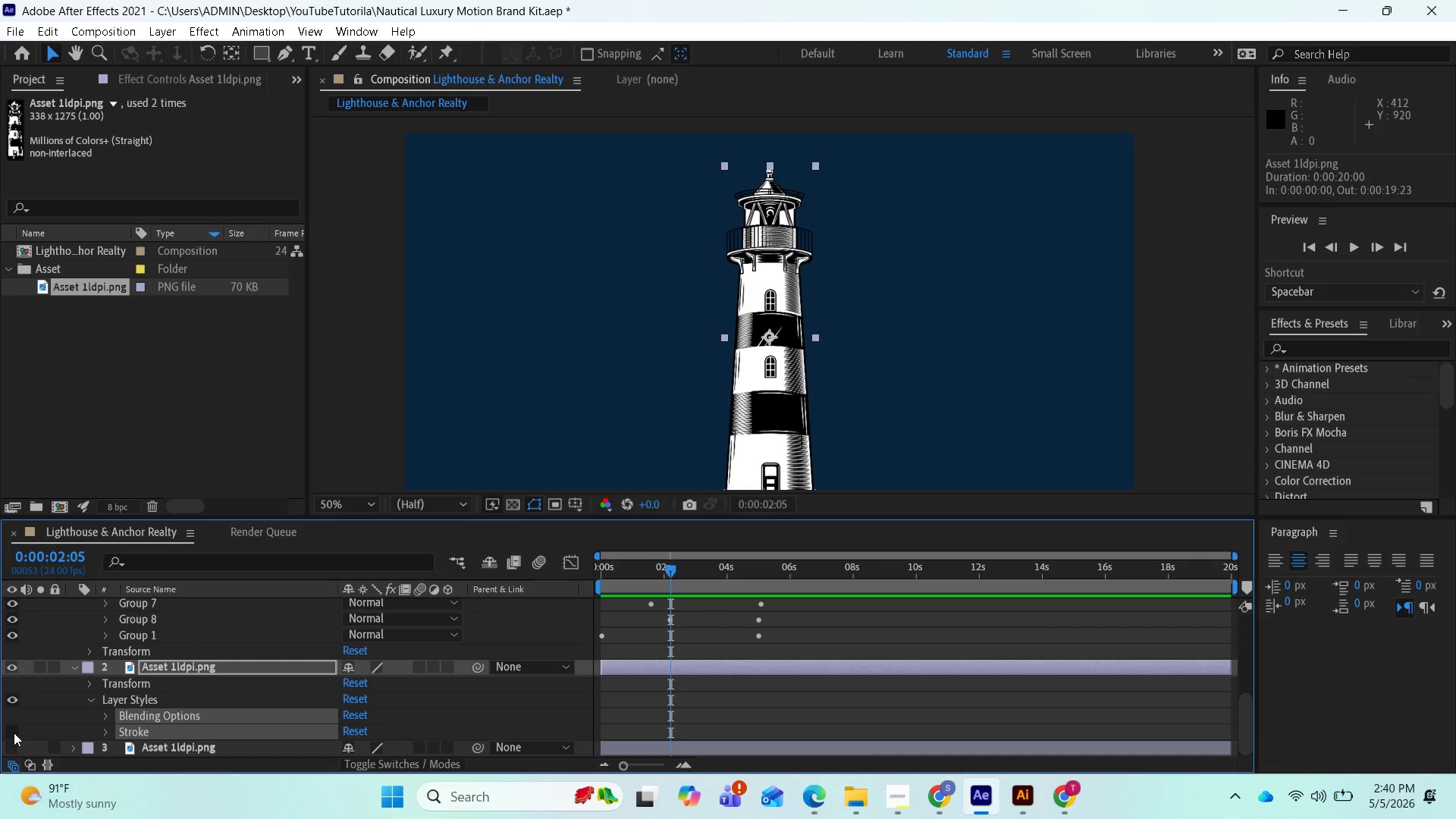 
left_click([14, 733])
 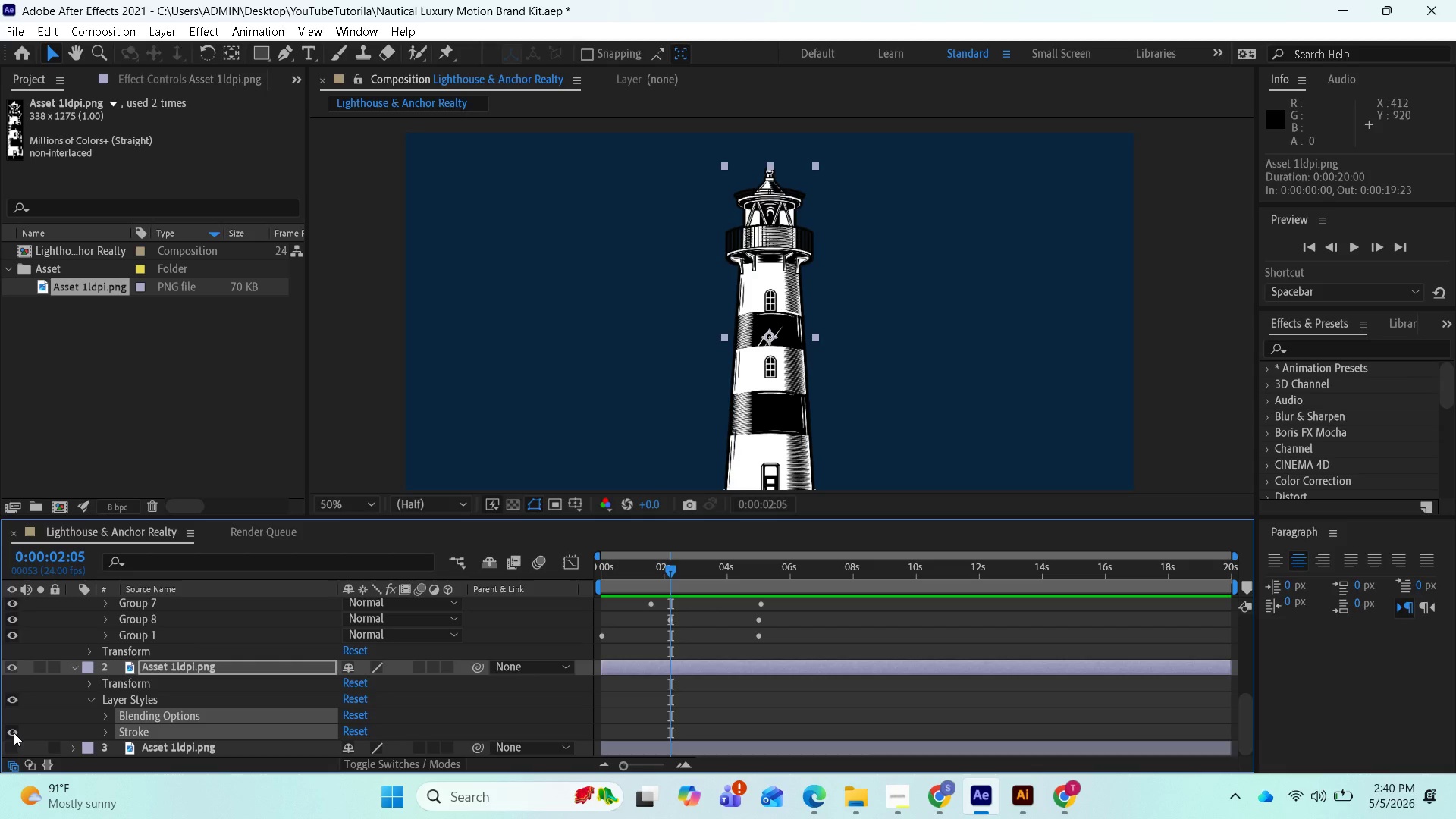 
left_click([14, 733])
 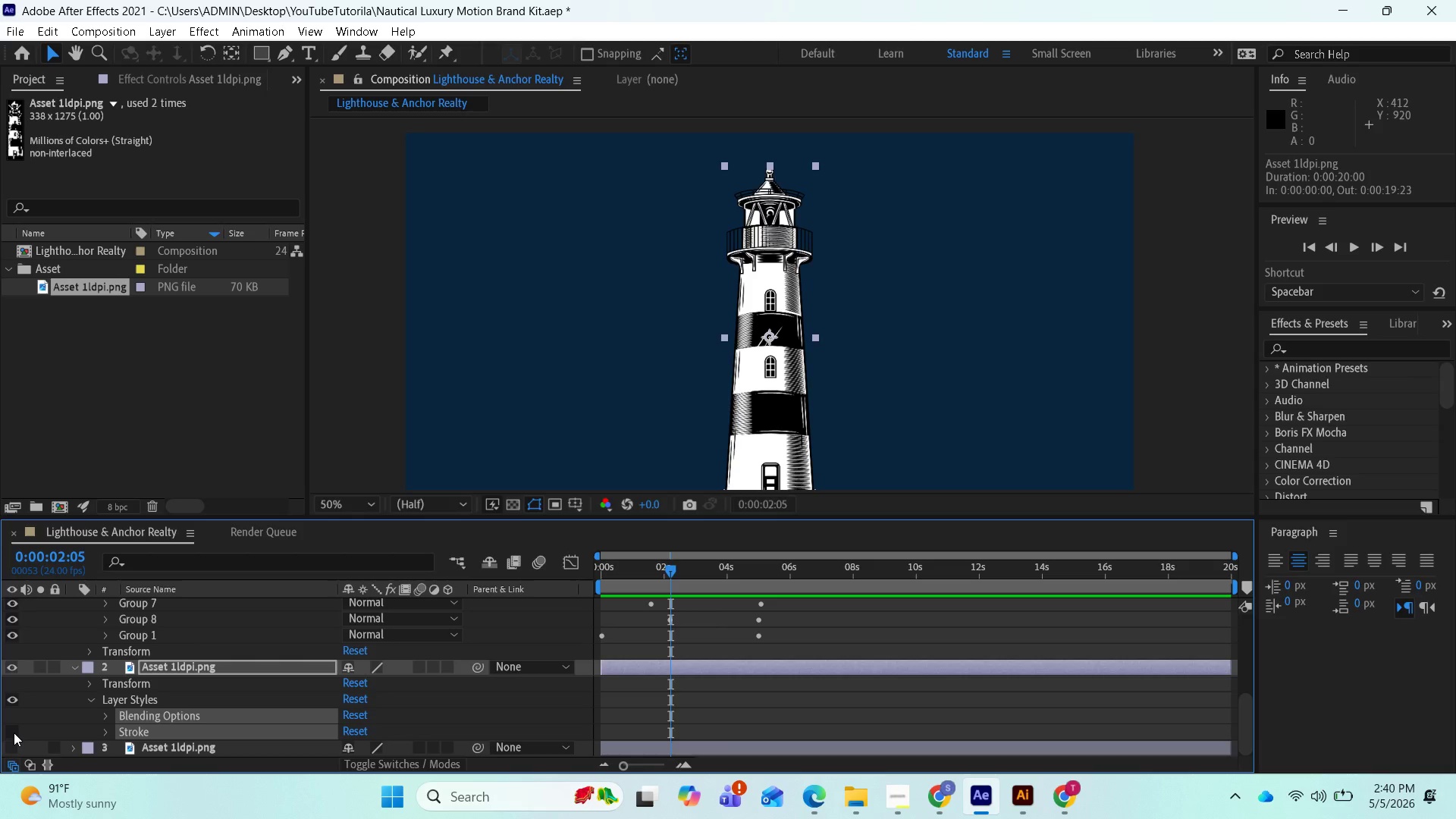 
left_click([14, 733])
 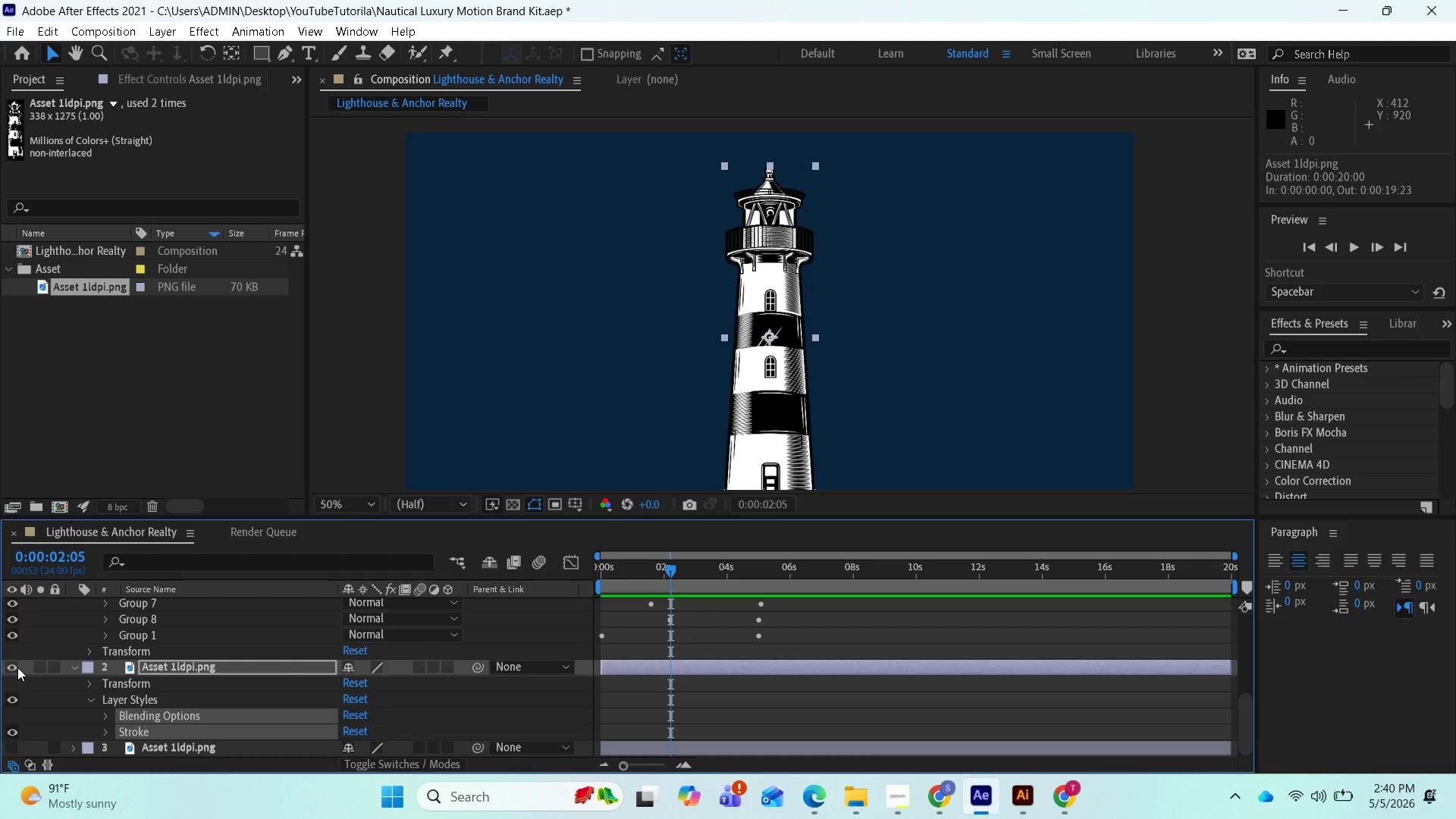 
left_click([17, 667])
 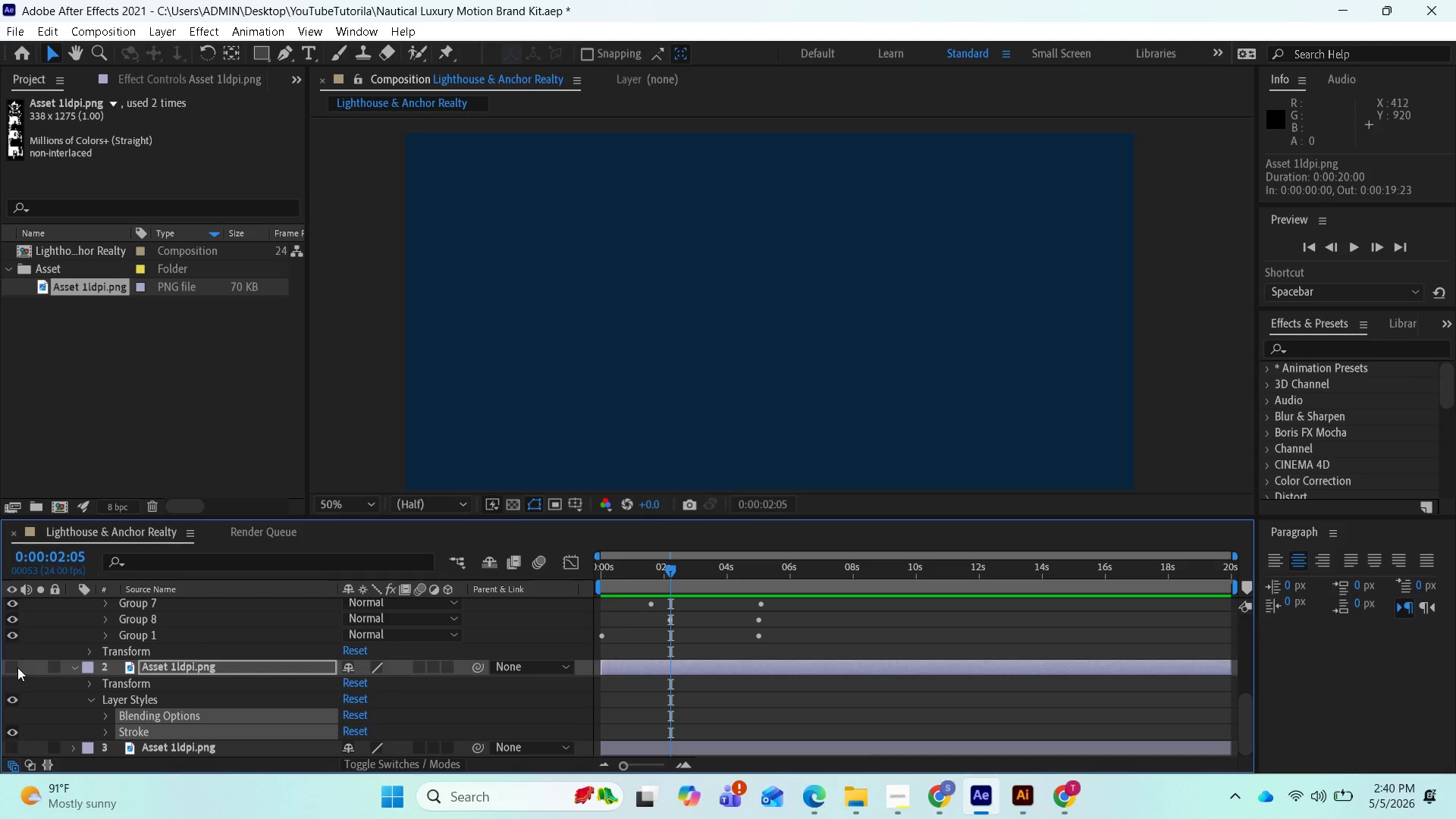 
left_click([17, 667])
 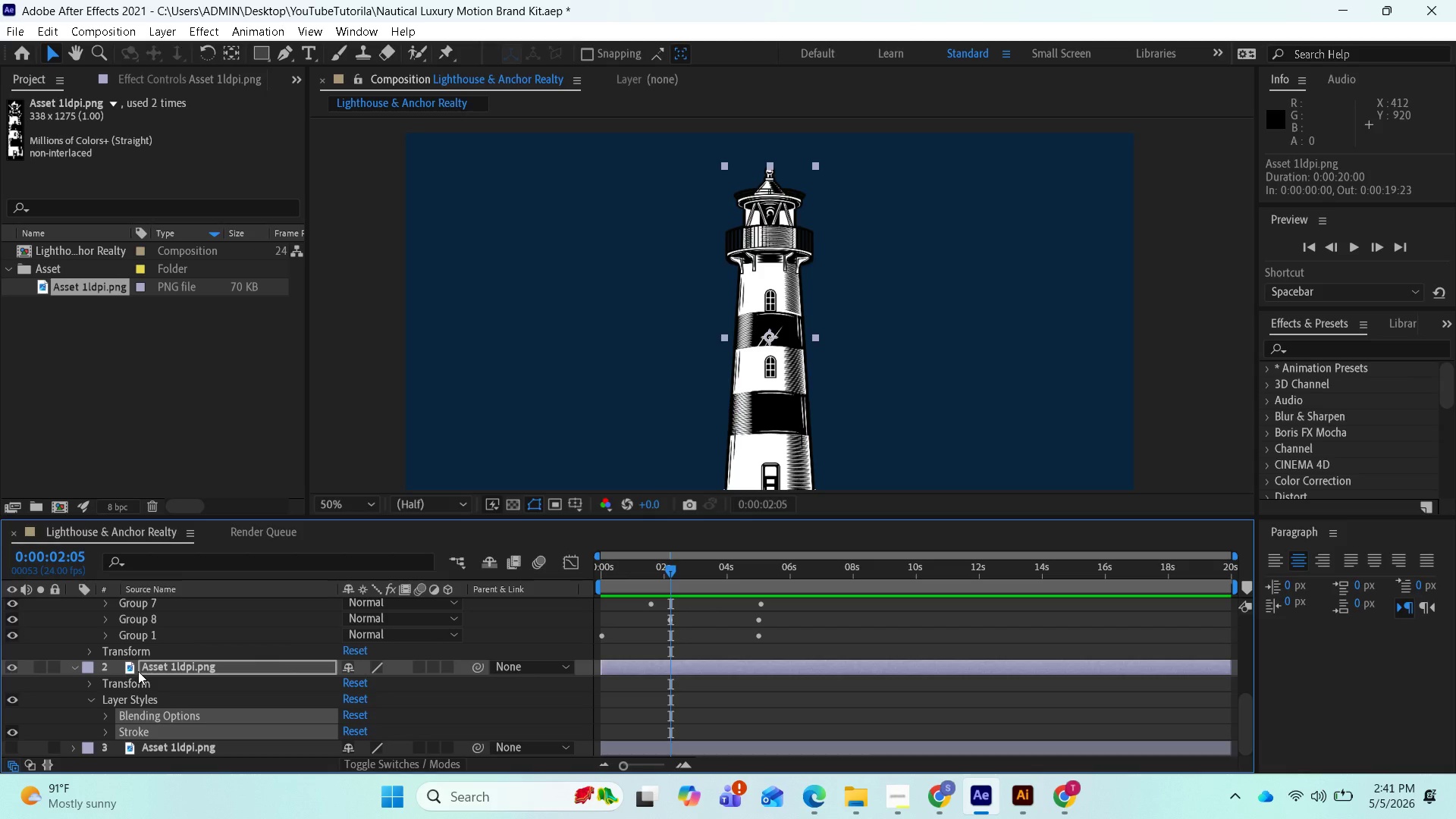 
left_click([129, 665])
 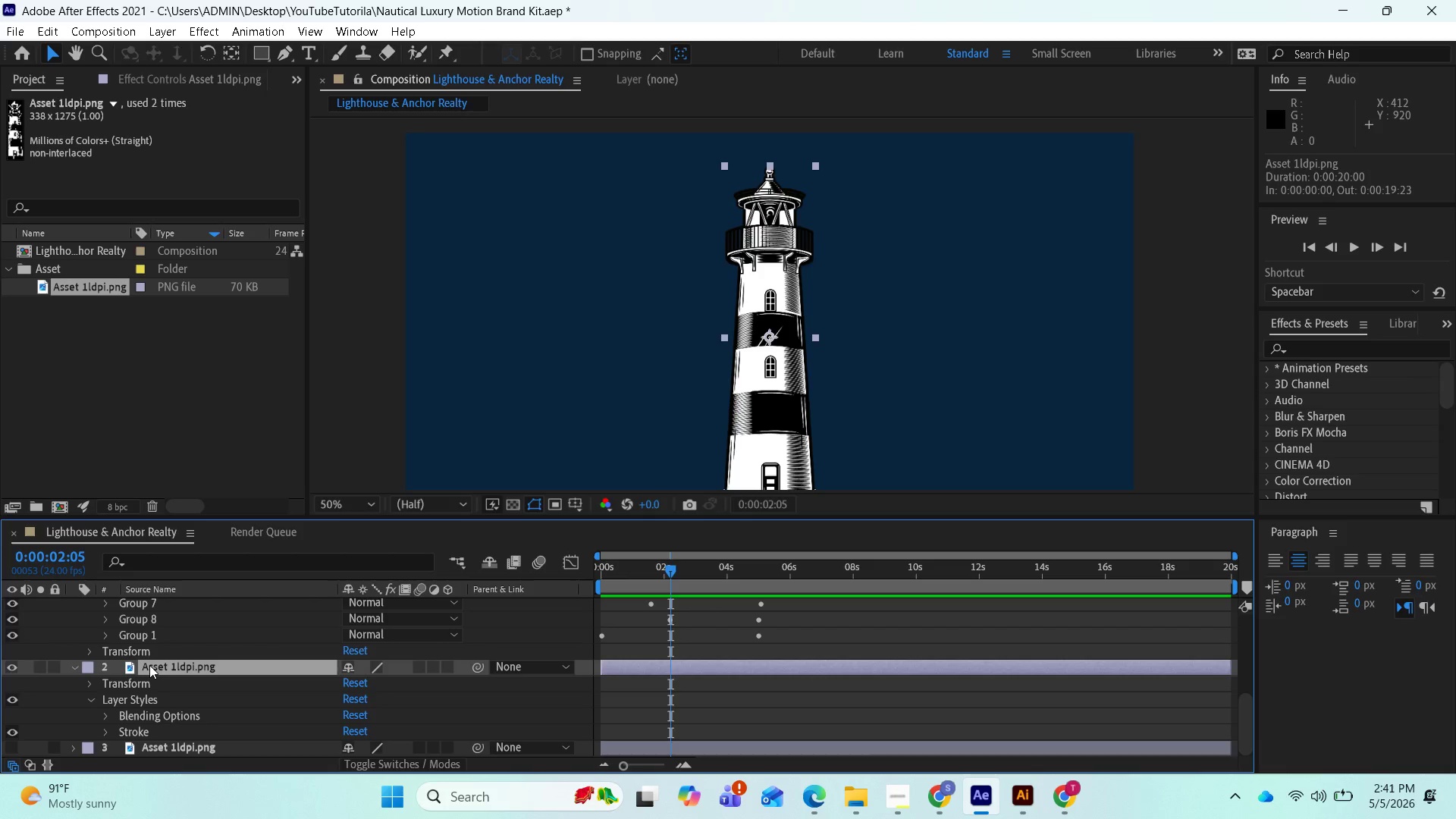 
right_click([151, 665])
 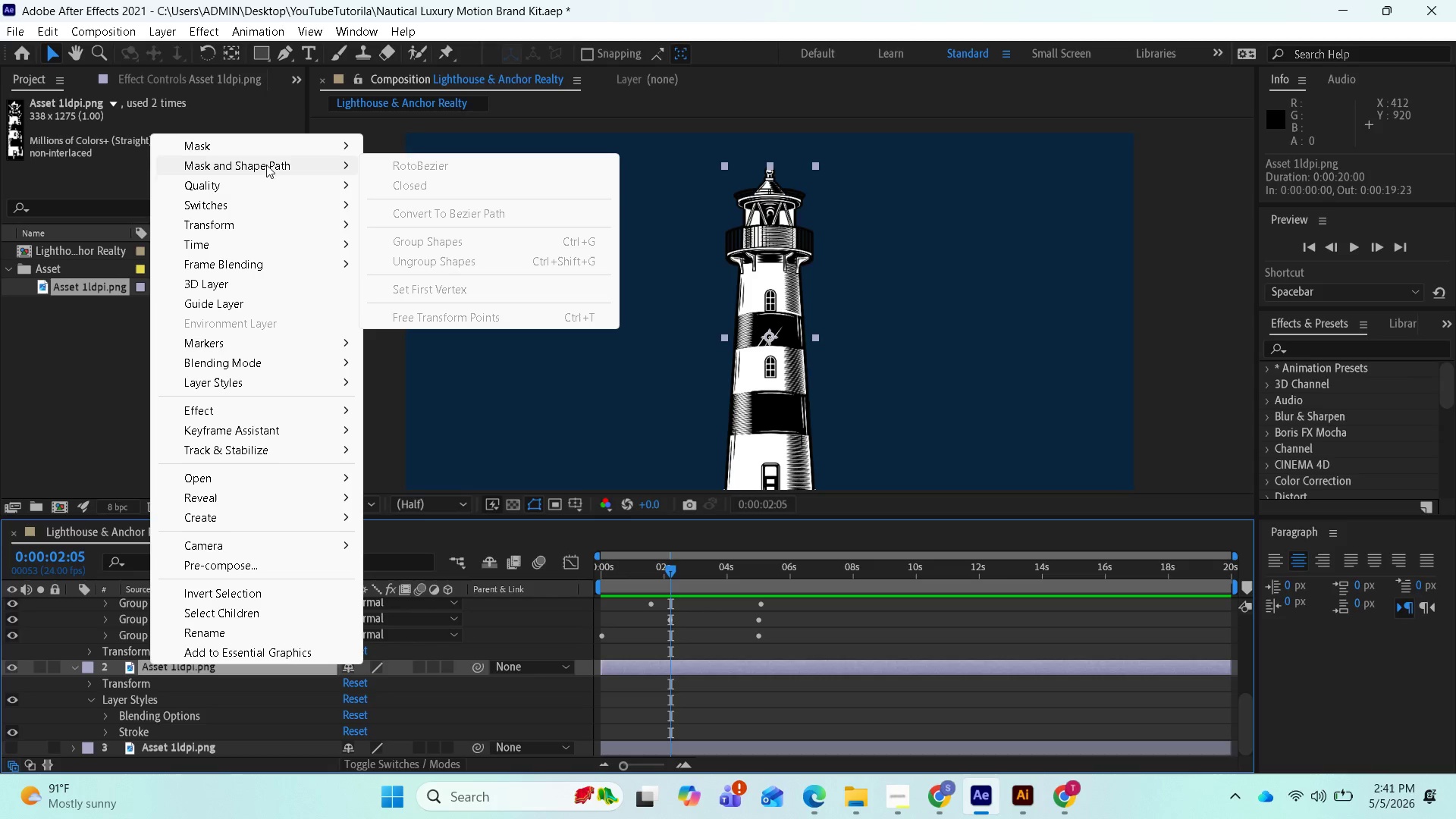 
mouse_move([280, 180])
 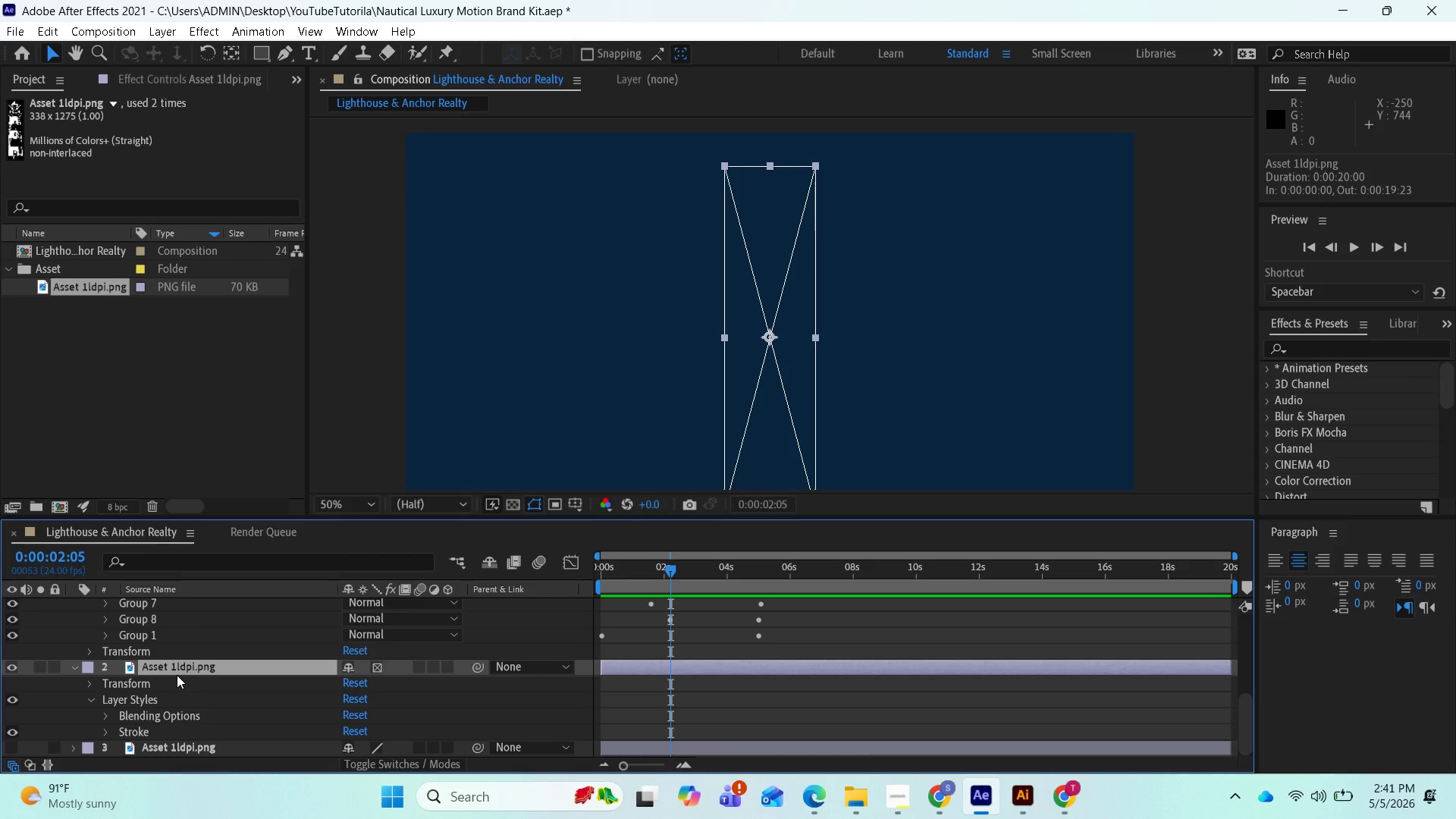 
wait(6.44)
 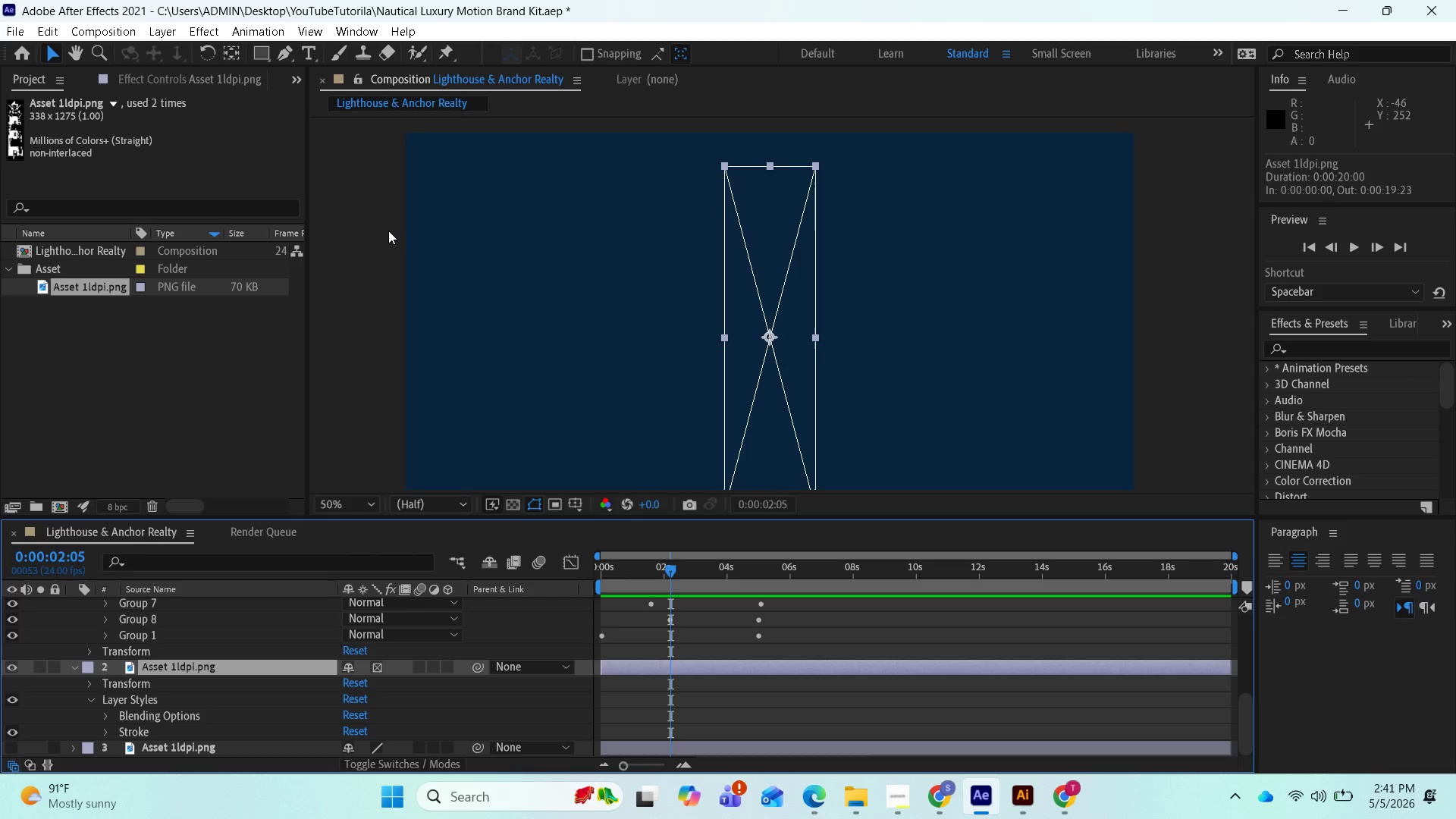 
left_click([203, 639])
 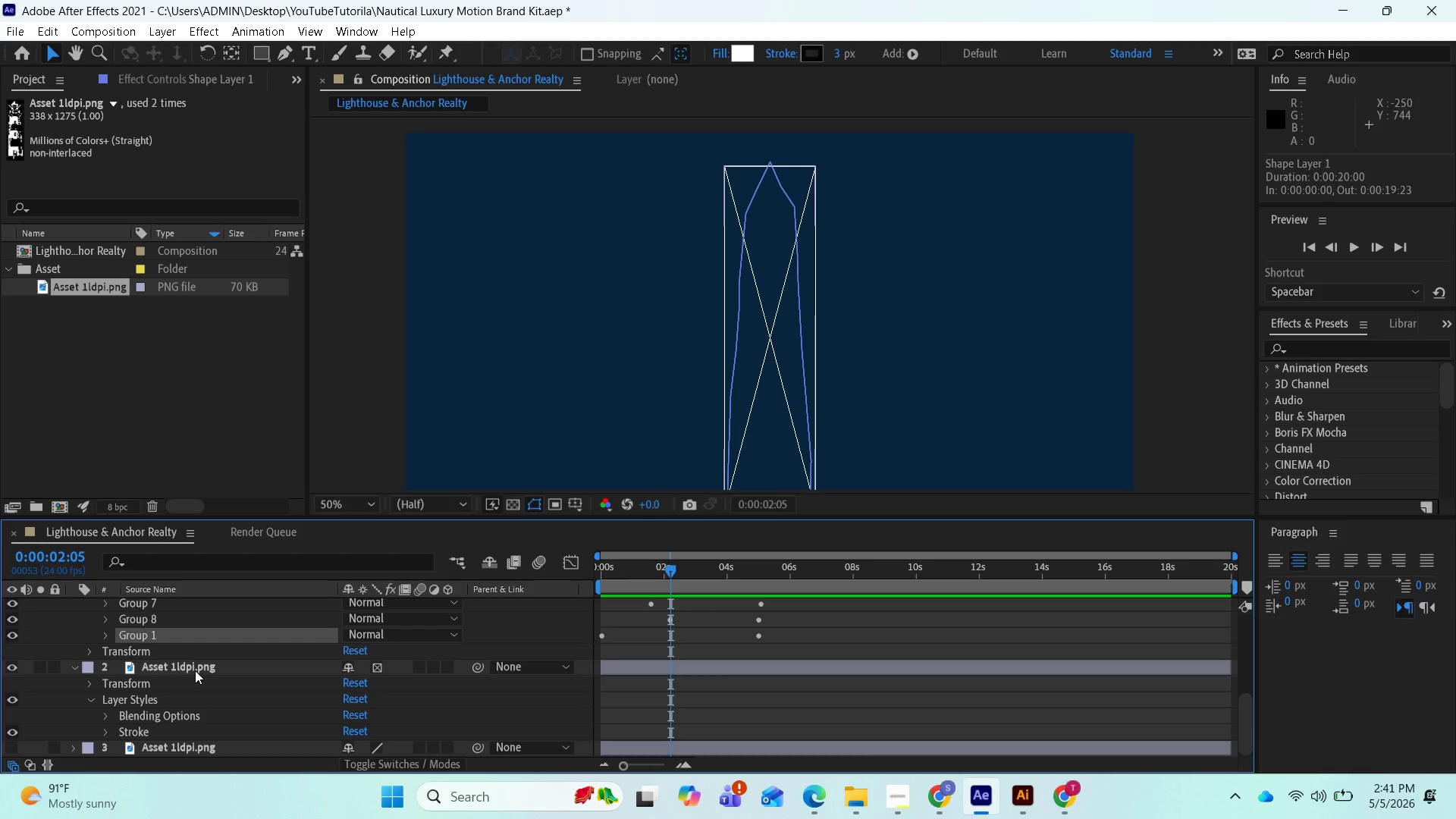 
left_click([195, 670])
 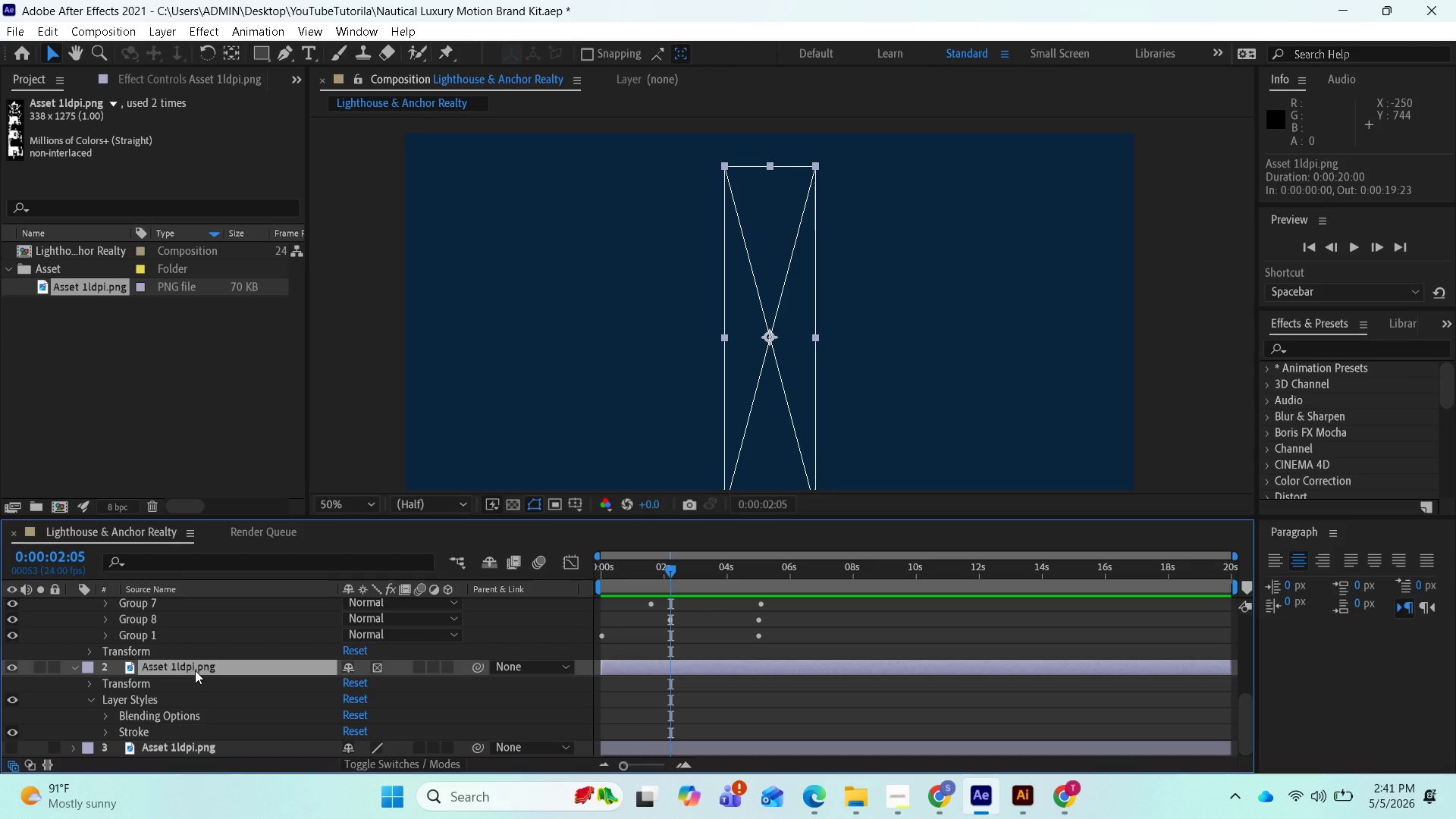 
right_click([195, 670])
 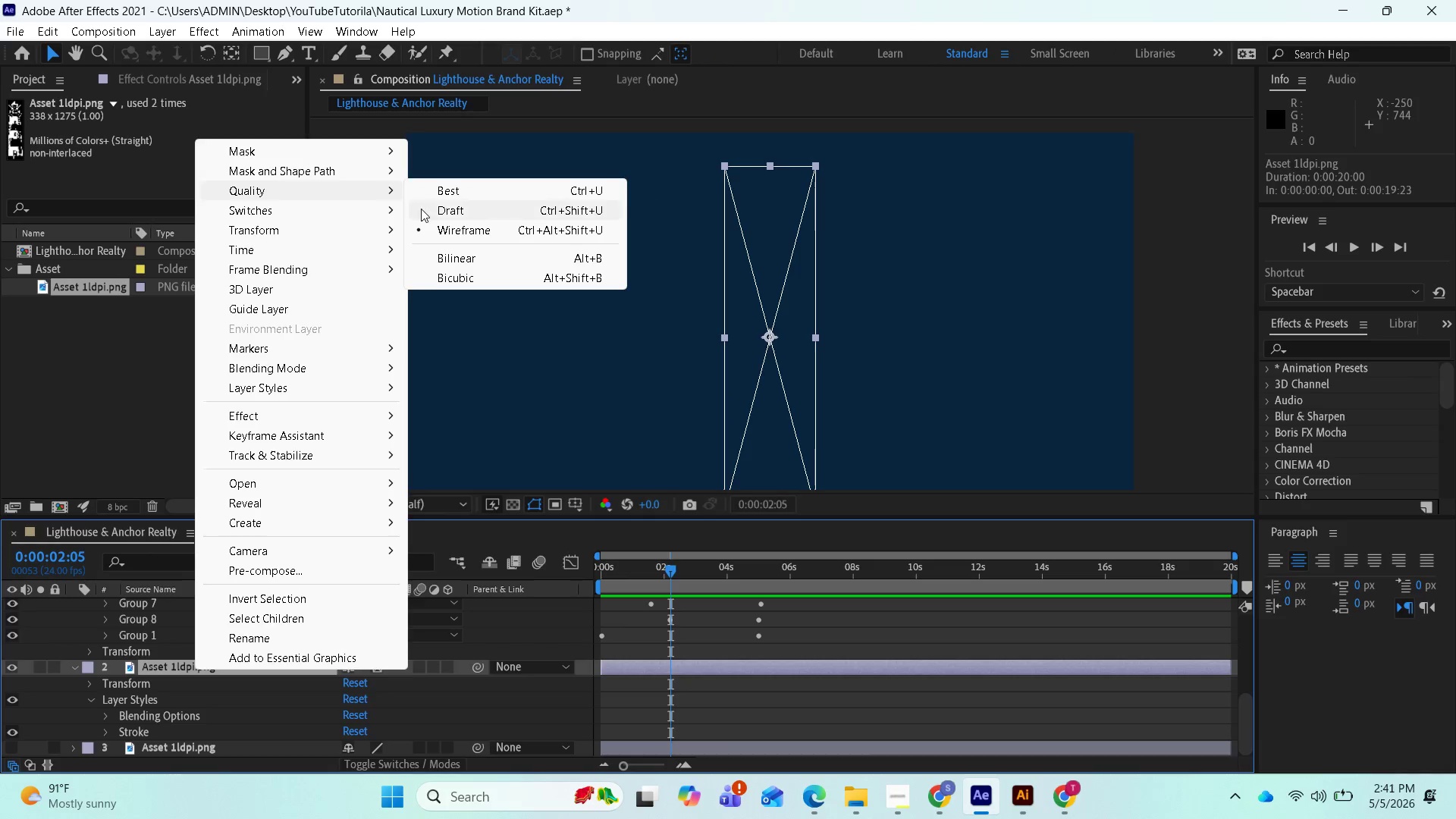 
left_click([444, 192])
 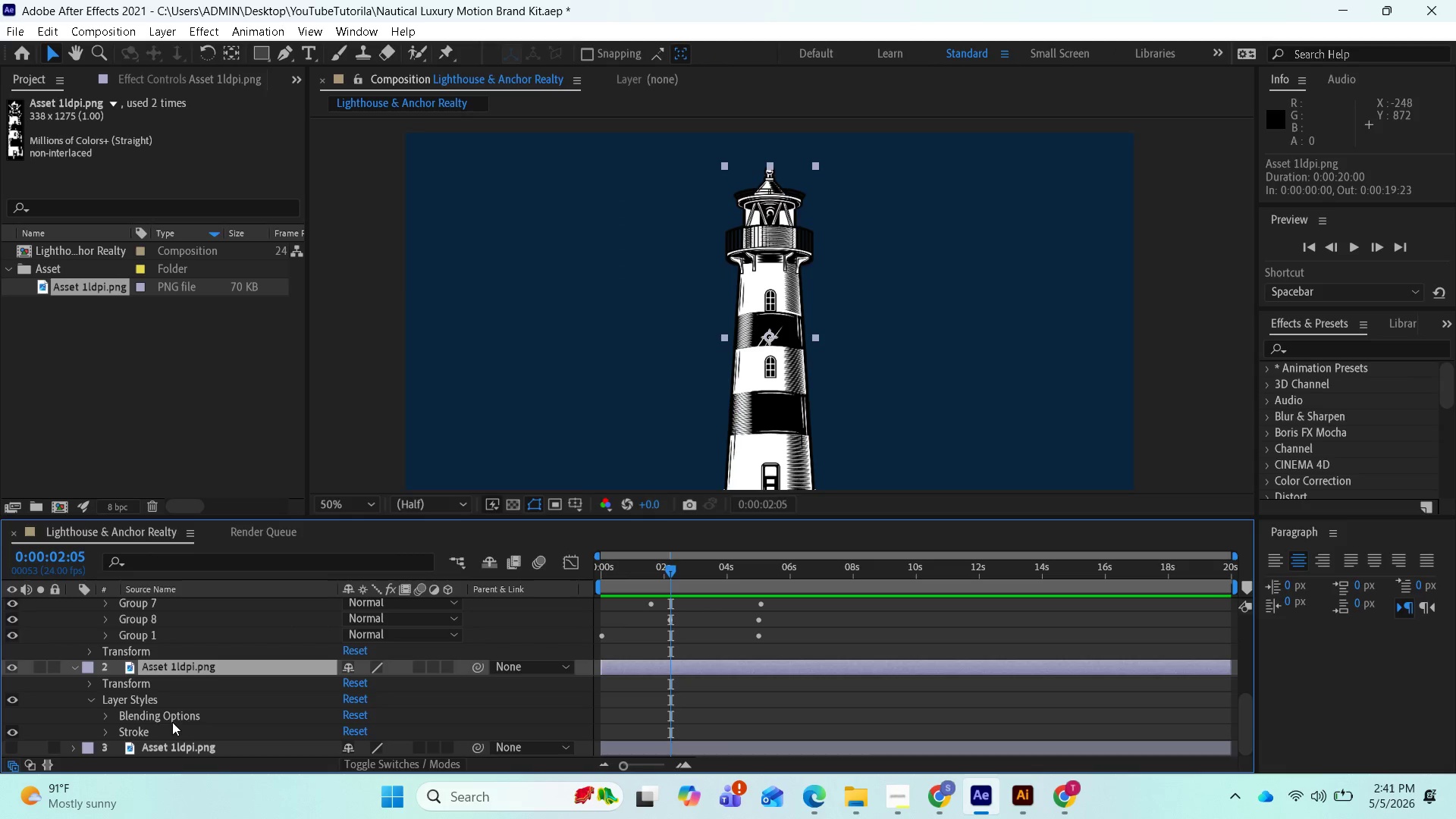 
scroll: coordinate [173, 711], scroll_direction: down, amount: 1.0
 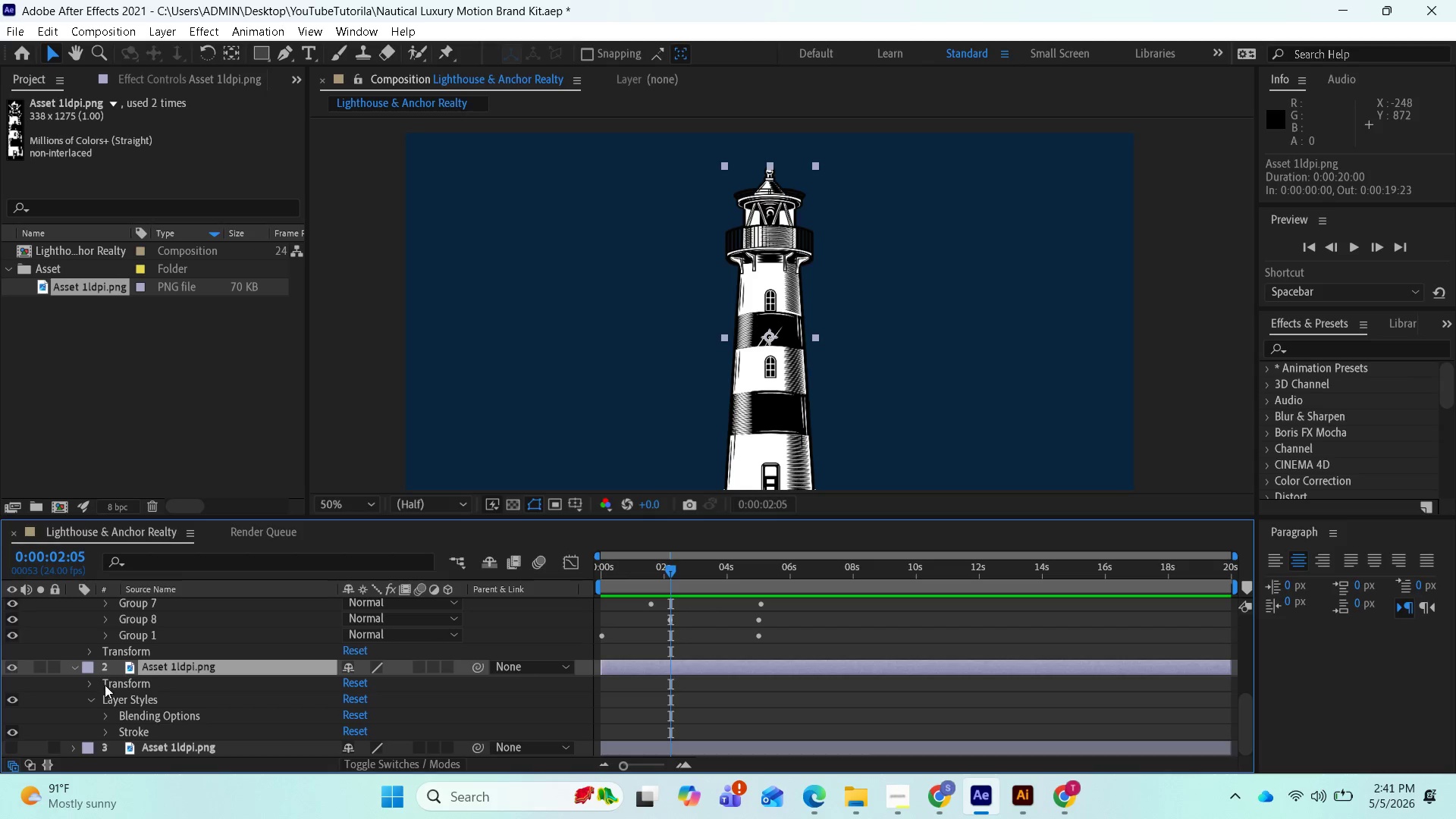 
left_click([95, 682])
 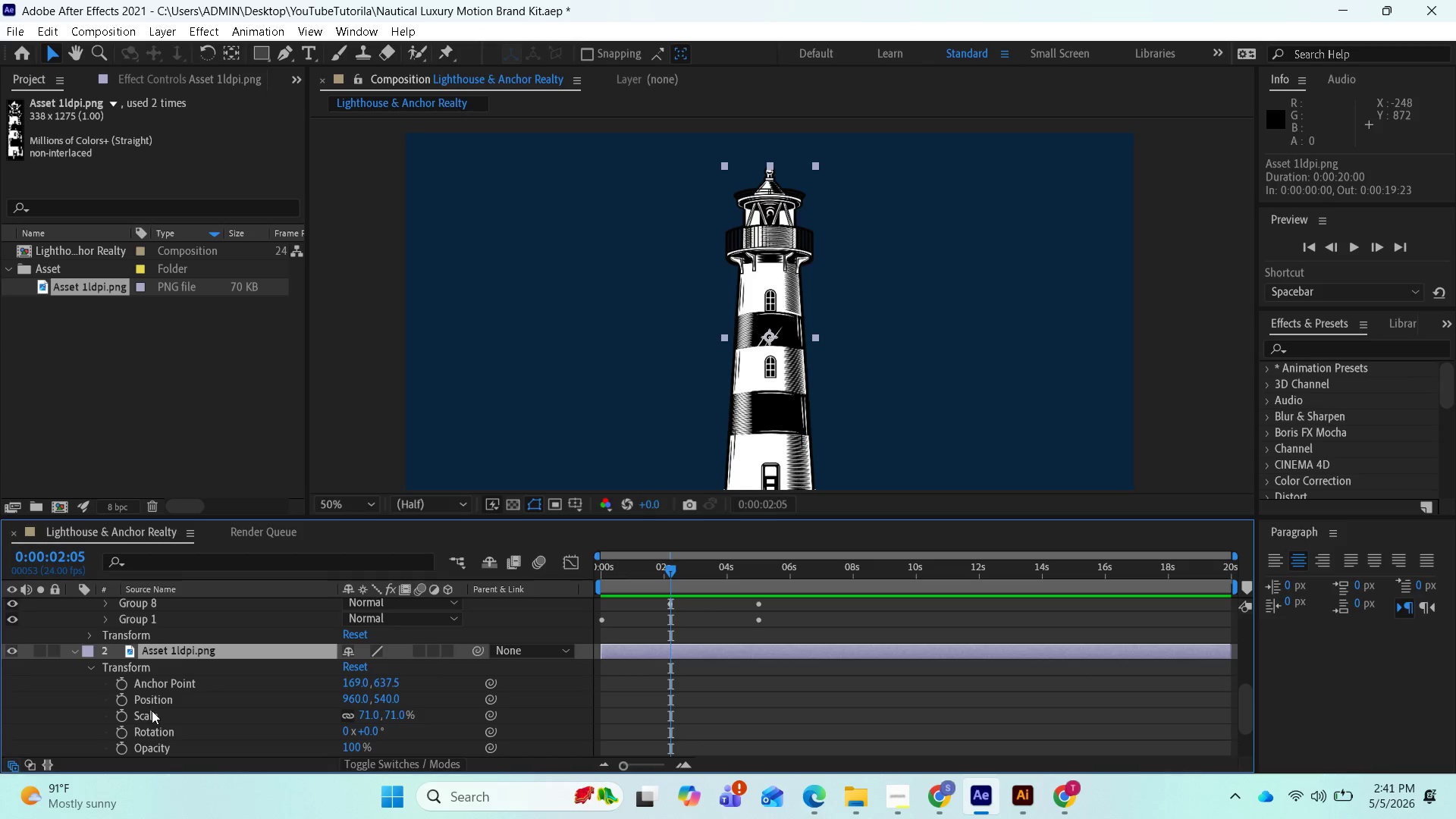 
scroll: coordinate [170, 725], scroll_direction: down, amount: 1.0
 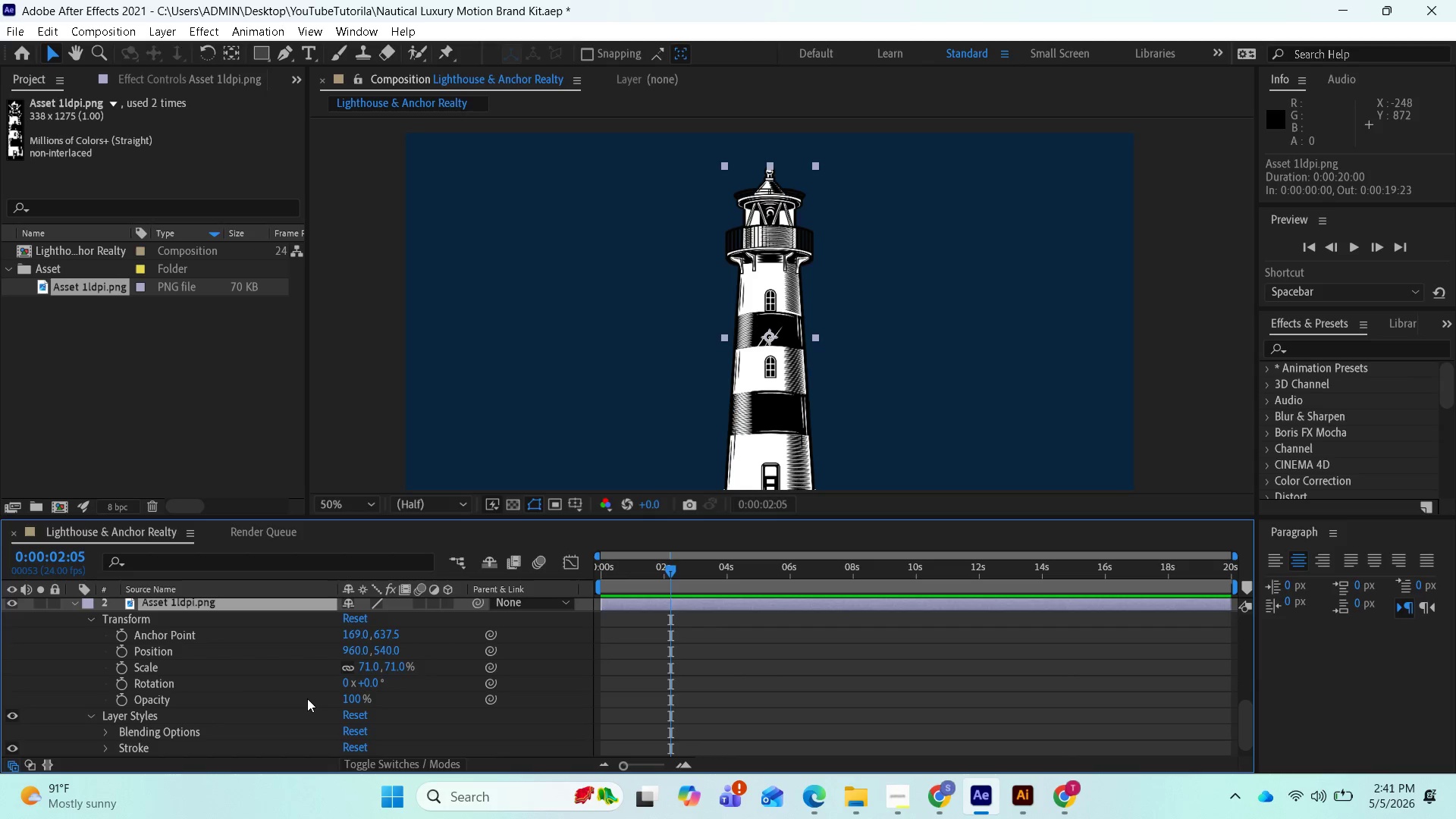 
left_click_drag(start_coordinate=[349, 701], to_coordinate=[215, 676])
 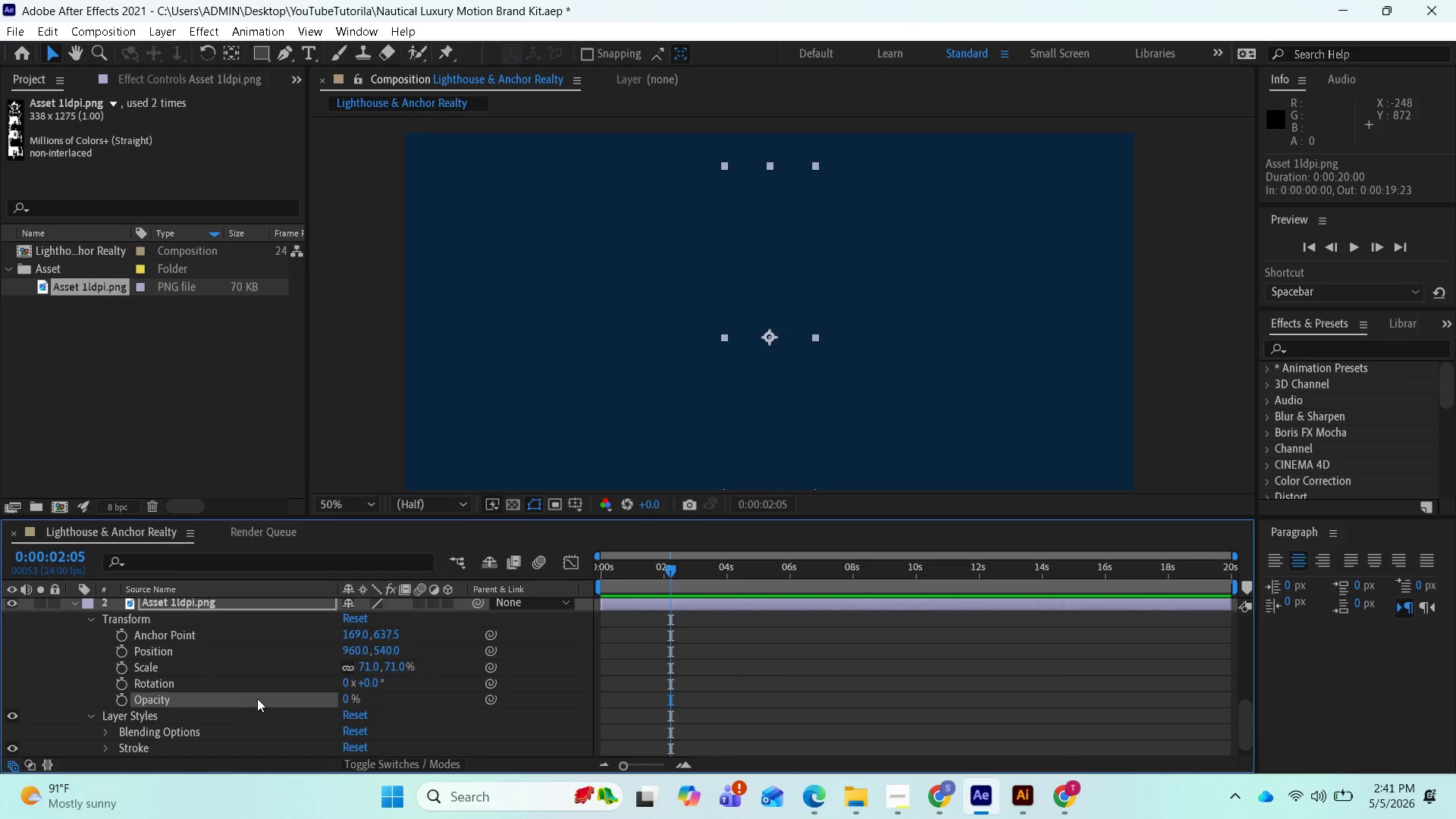 
key(Control+Z)
 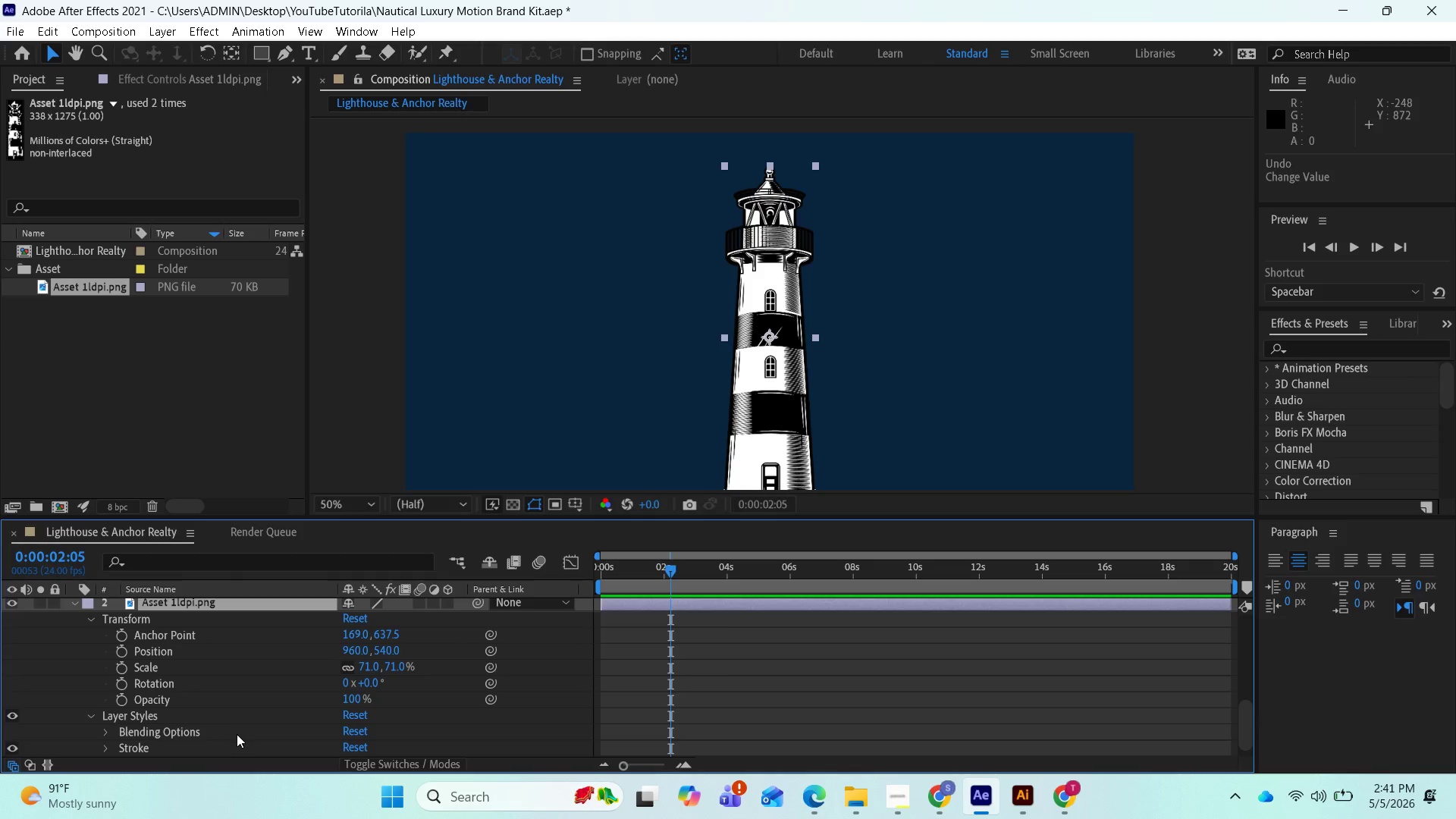 
scroll: coordinate [224, 717], scroll_direction: down, amount: 2.0
 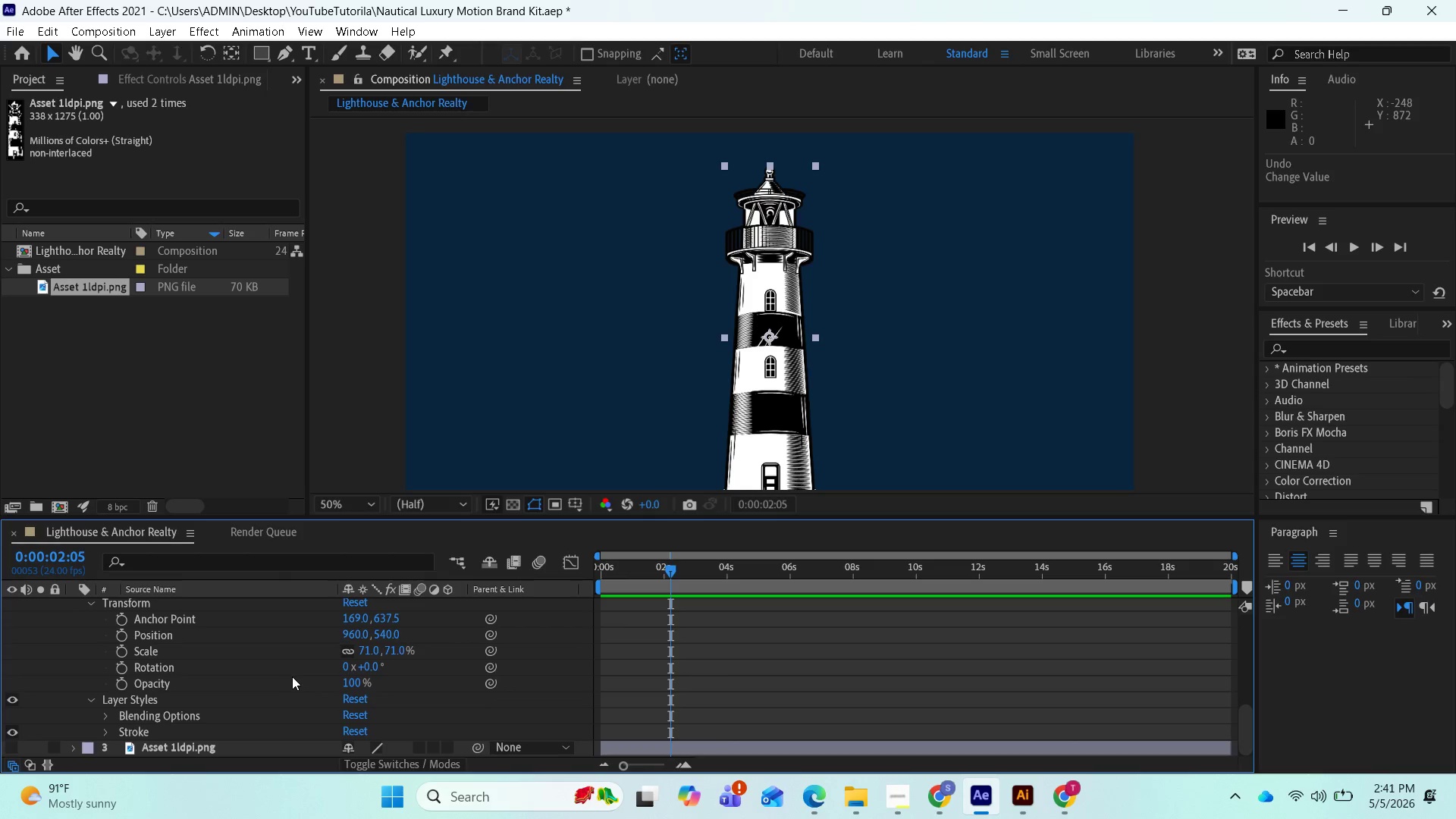 
scroll: coordinate [192, 675], scroll_direction: up, amount: 6.0
 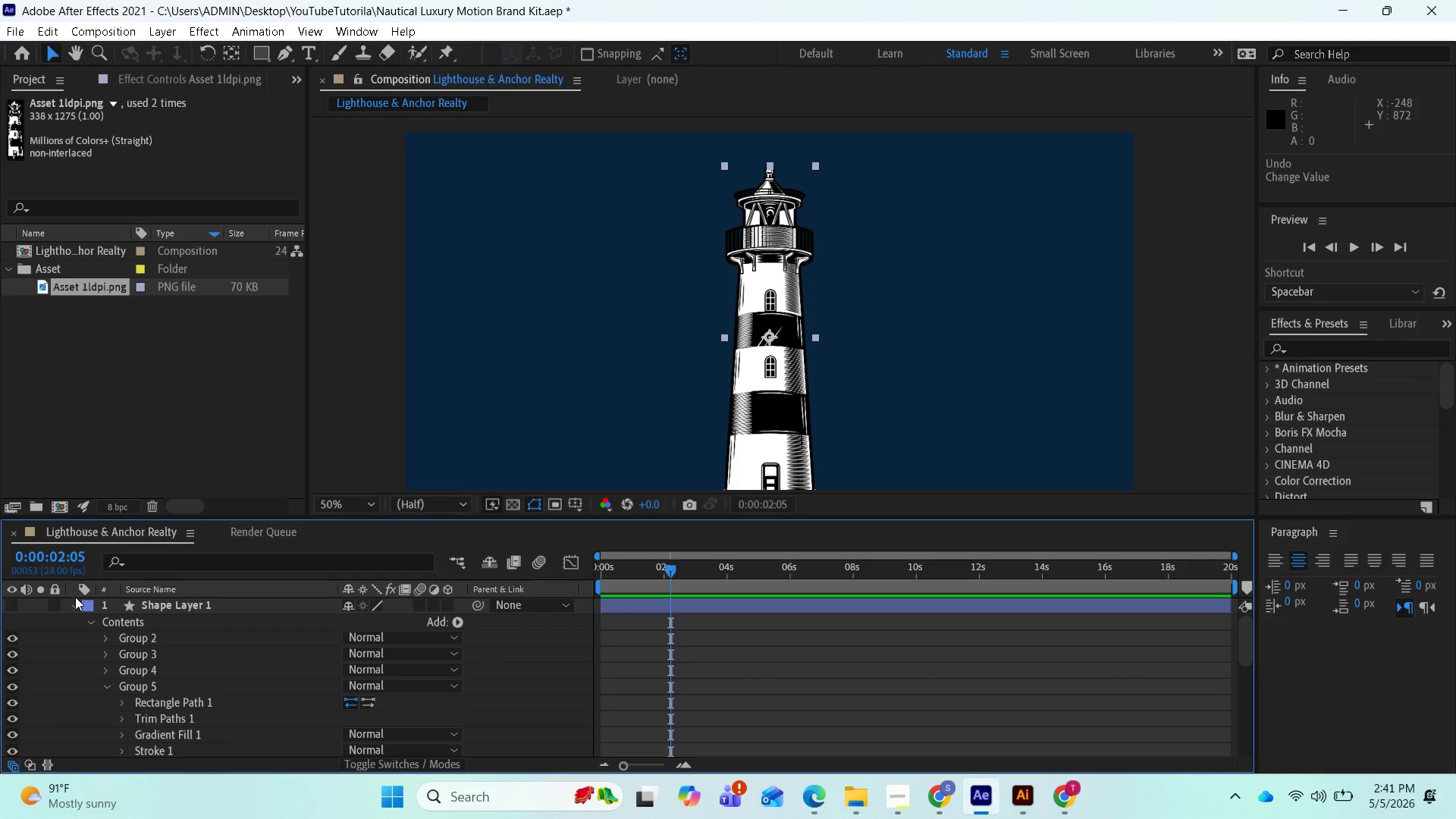 
left_click([75, 599])
 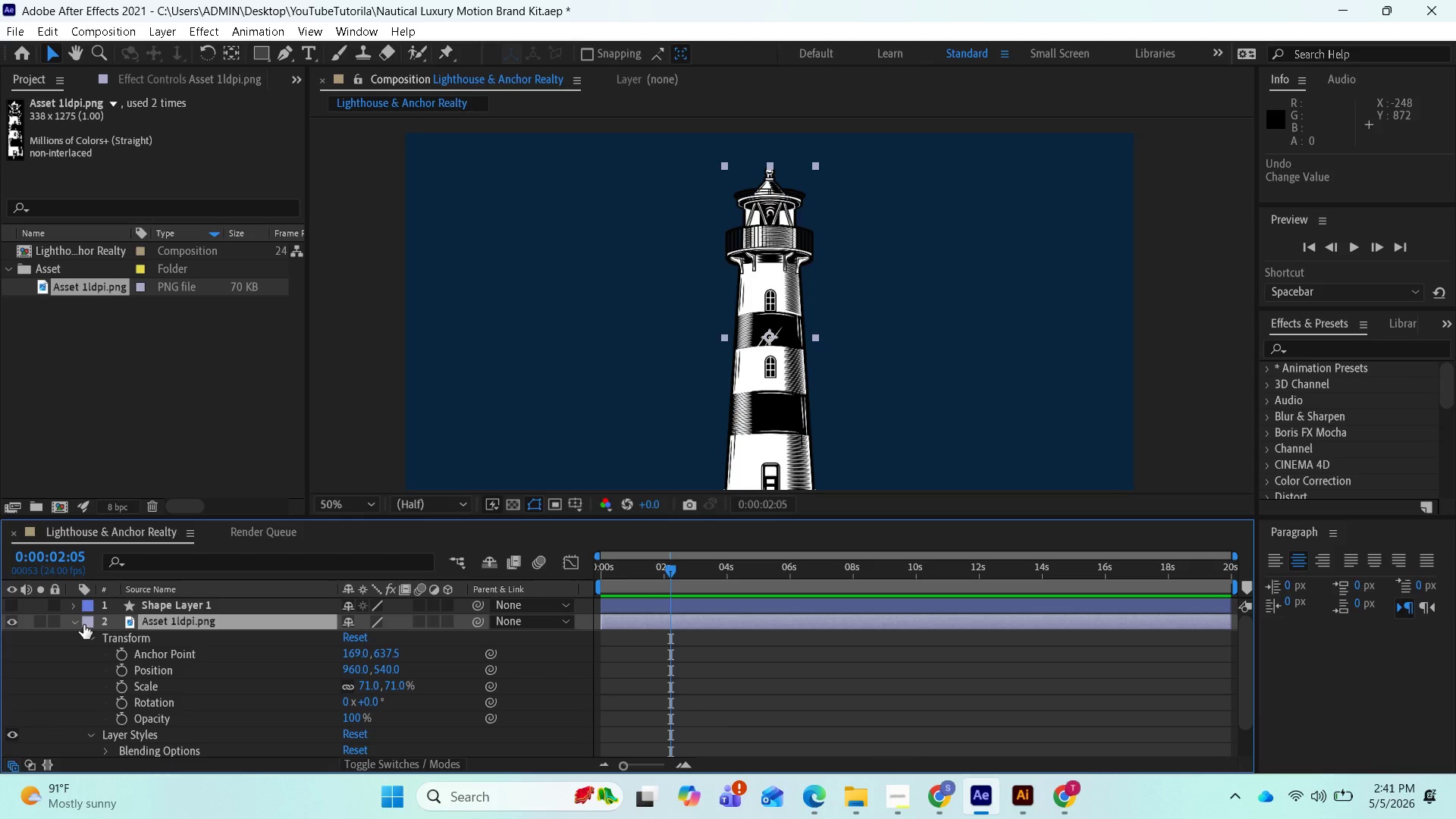 
left_click([82, 623])
 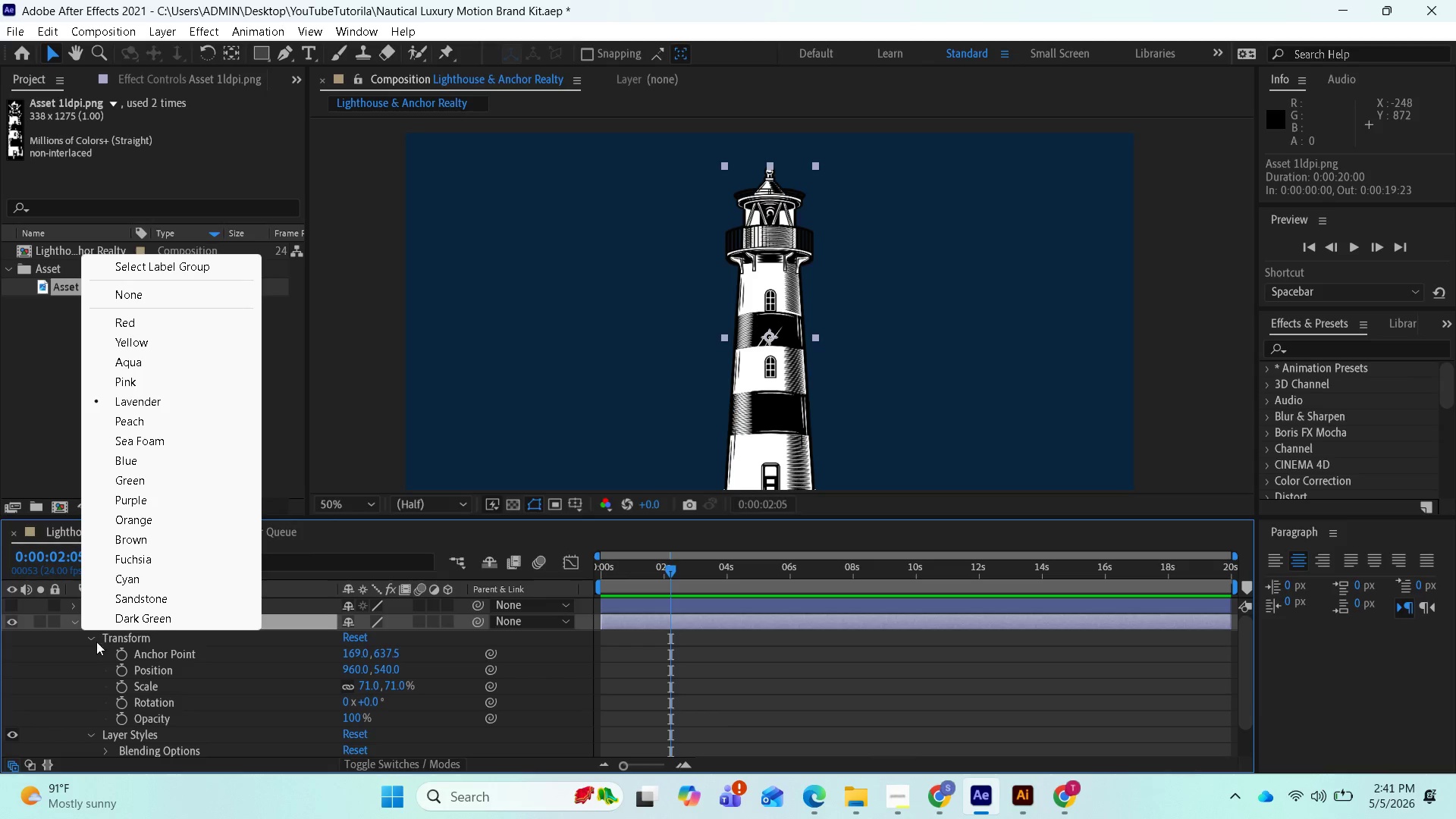 
left_click([96, 645])
 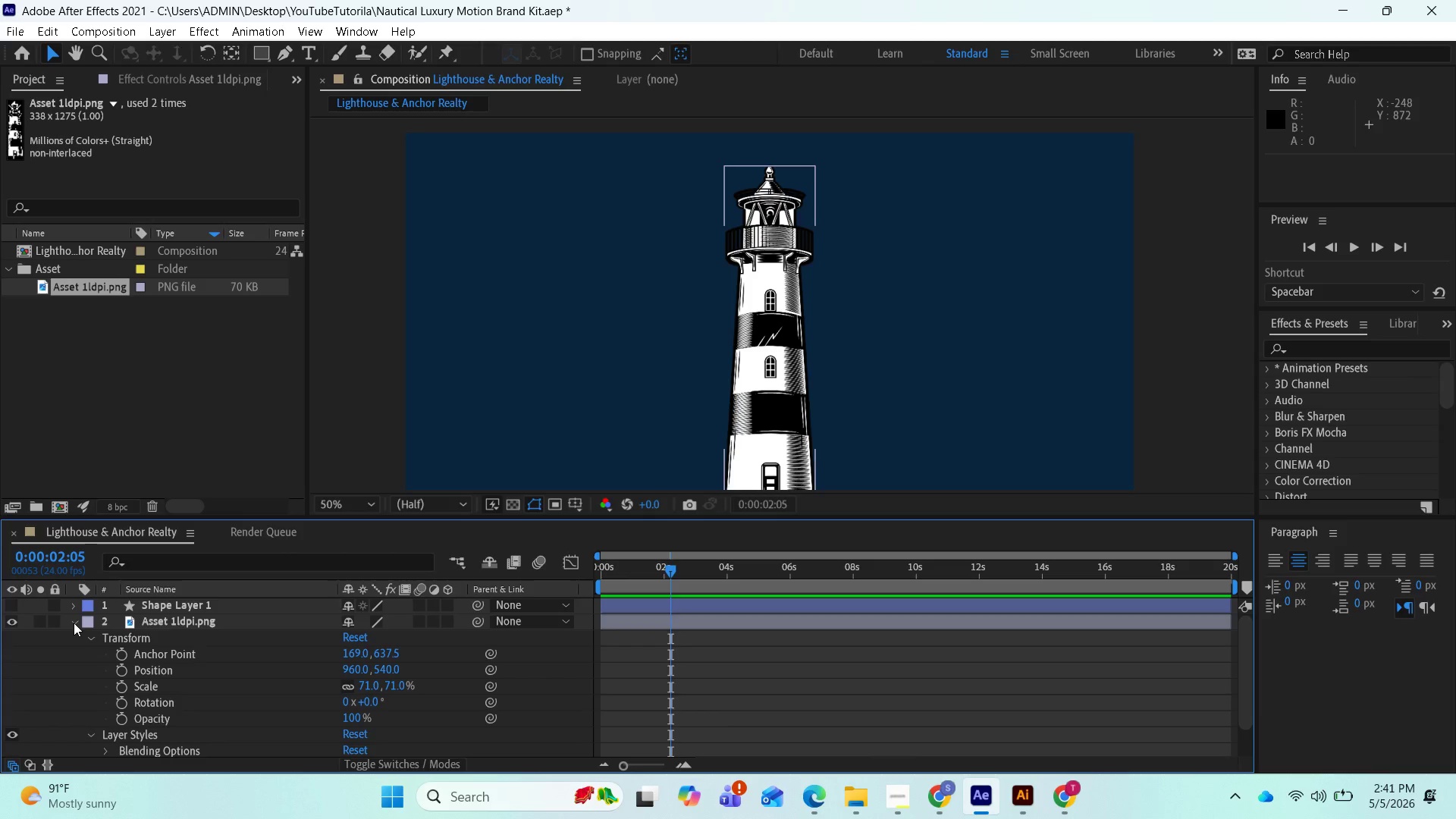 
left_click([74, 623])
 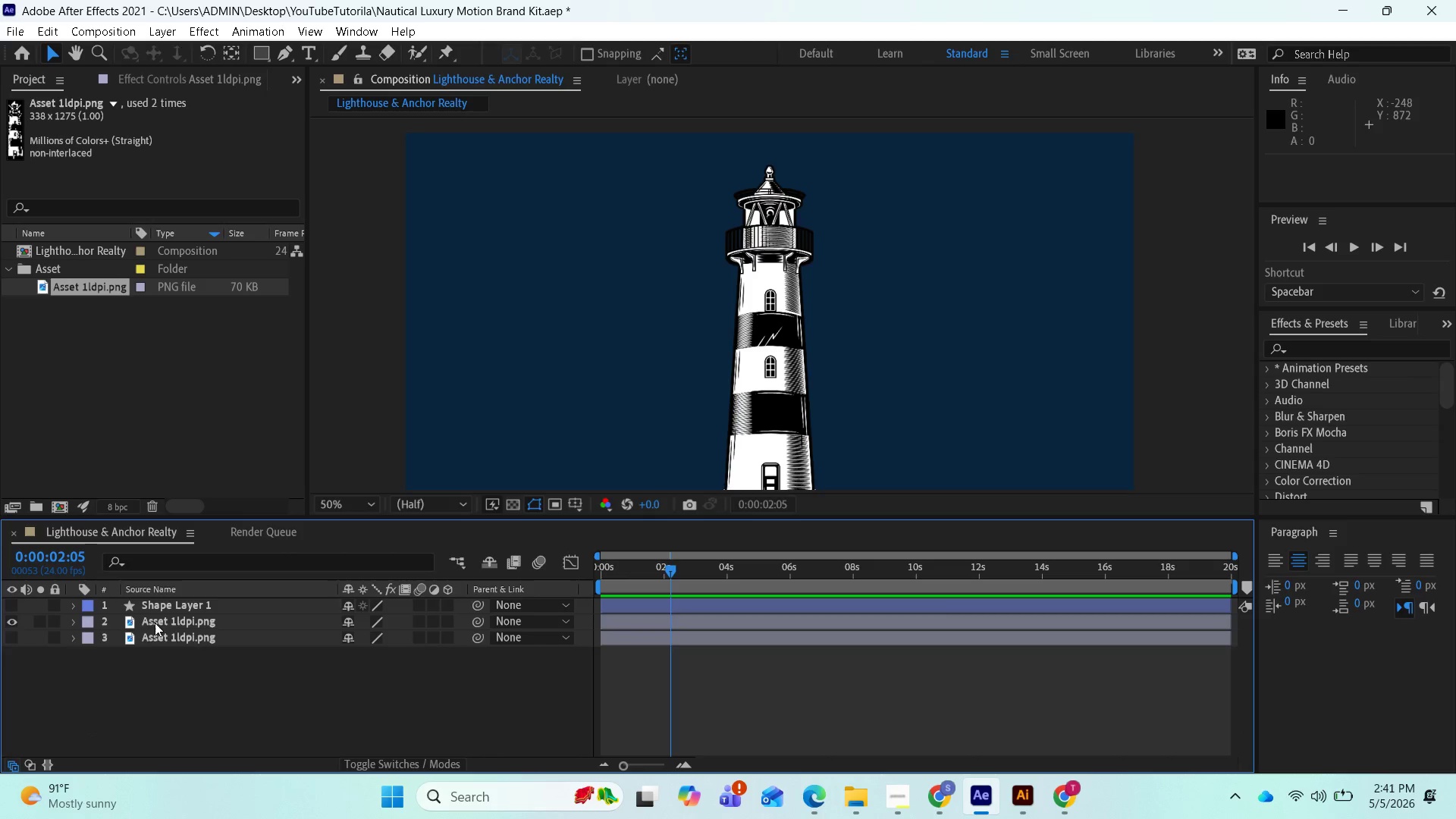 
right_click([157, 617])
 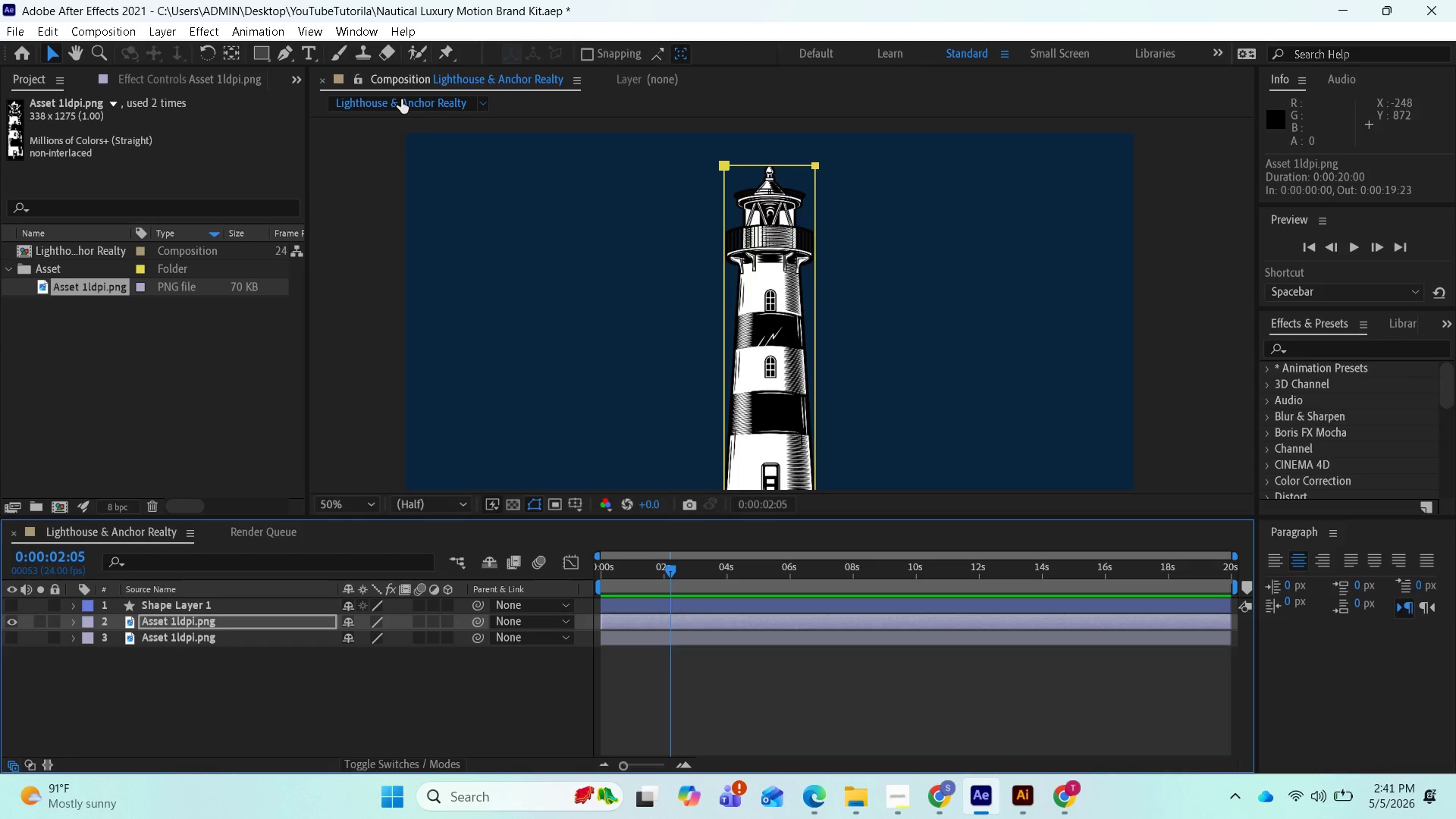 
scroll: coordinate [656, 366], scroll_direction: down, amount: 1.0
 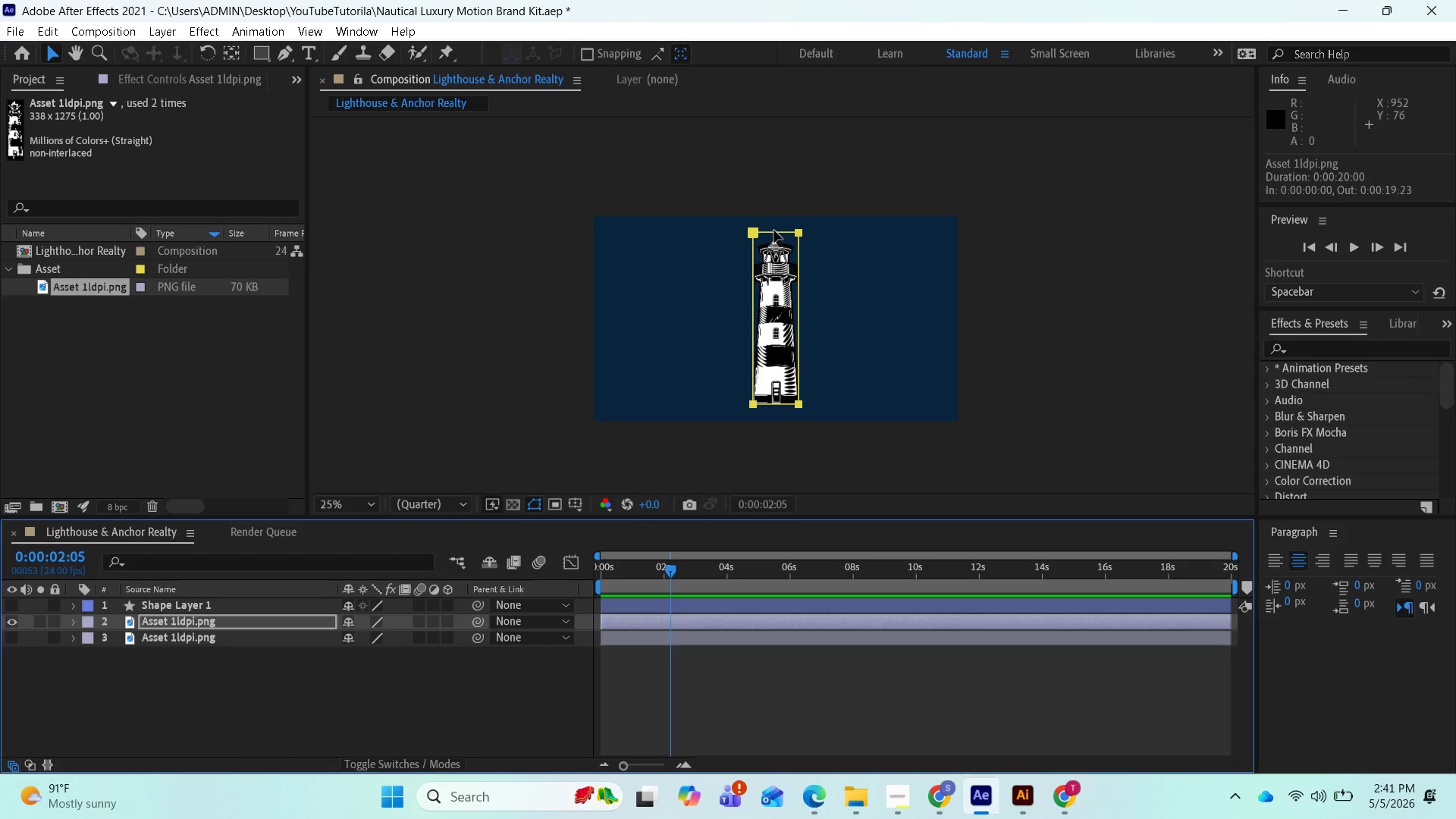 
left_click_drag(start_coordinate=[774, 233], to_coordinate=[777, 262])
 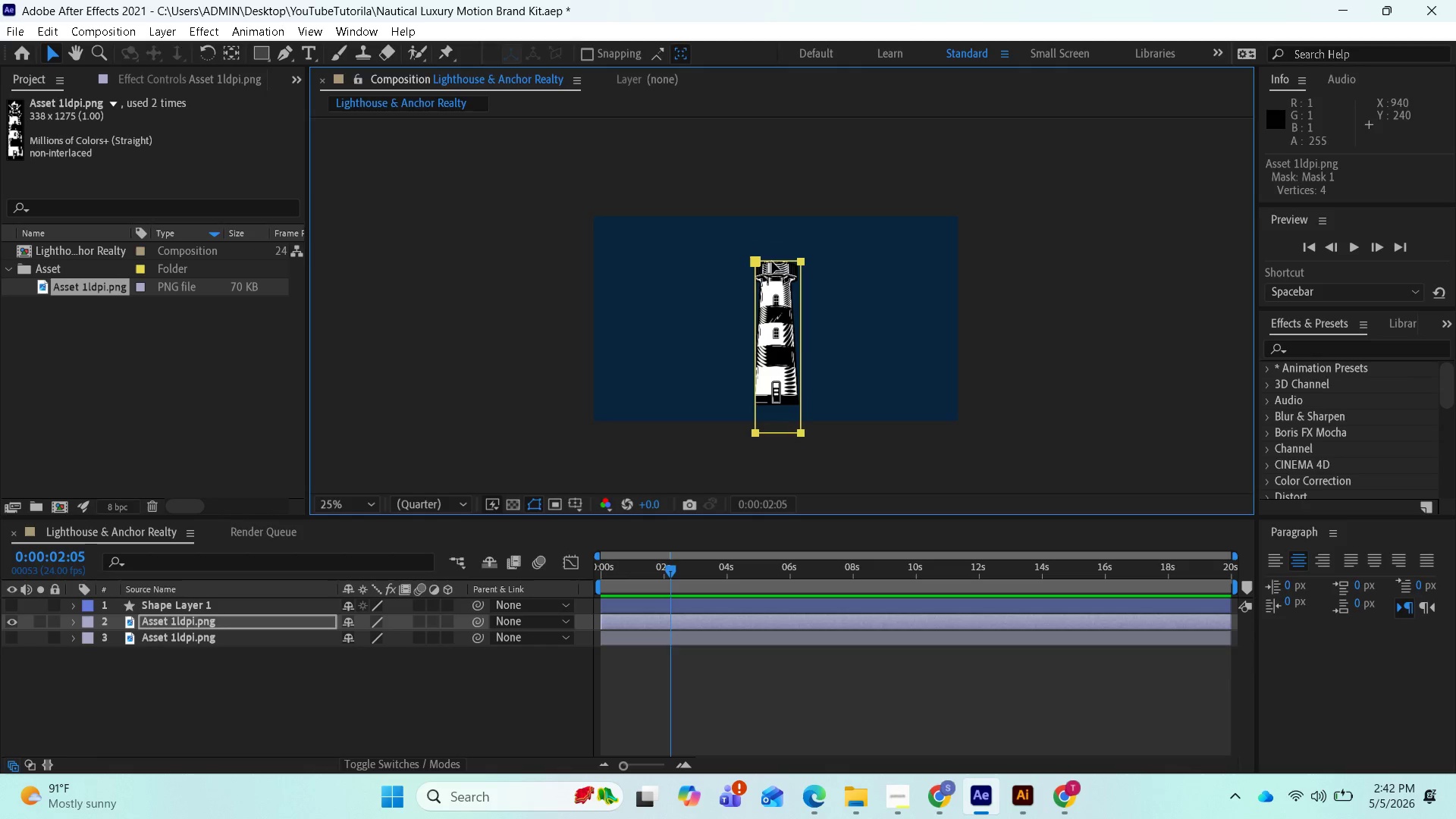 
key(Control+Z)
 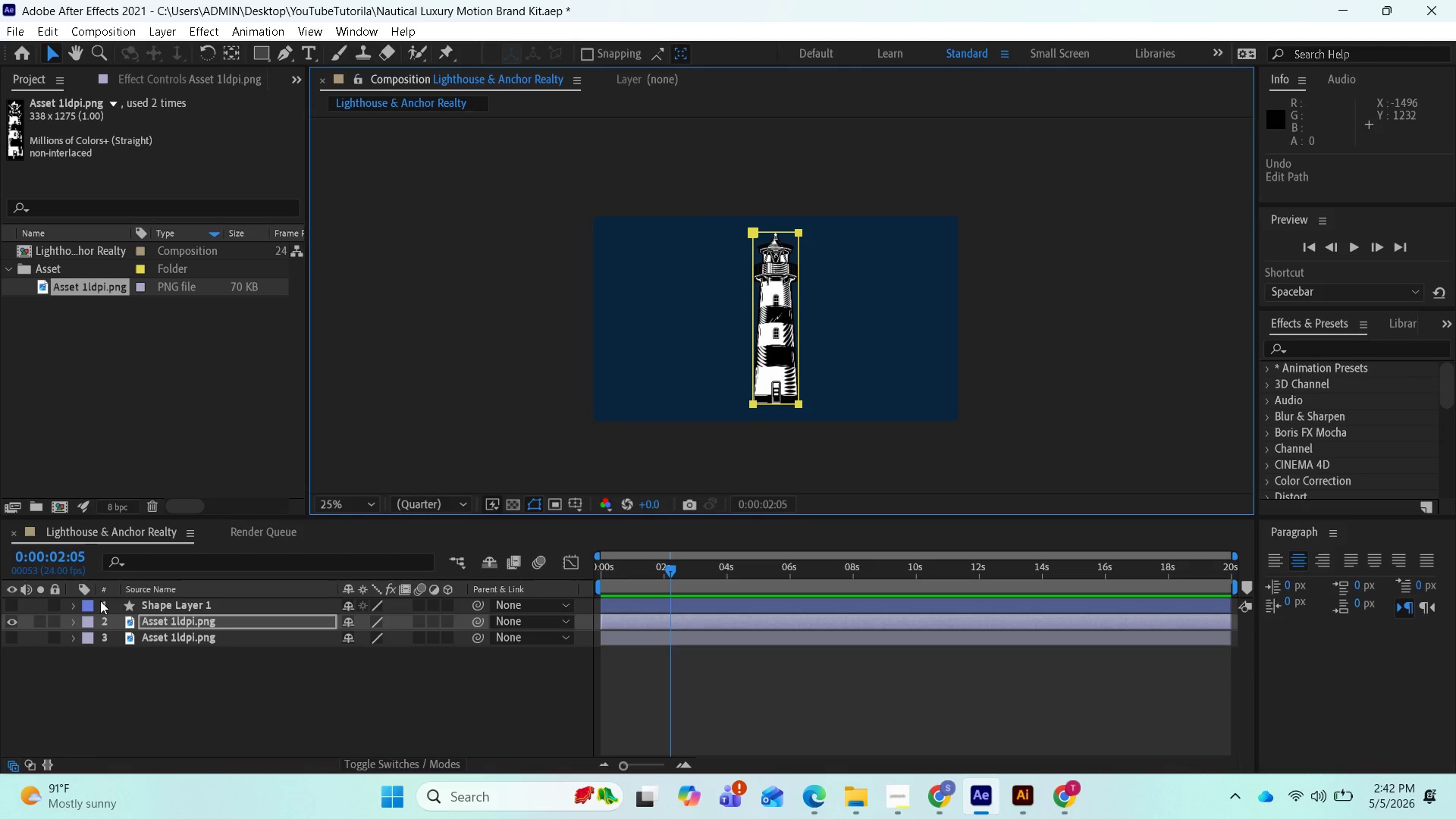 
left_click([76, 622])
 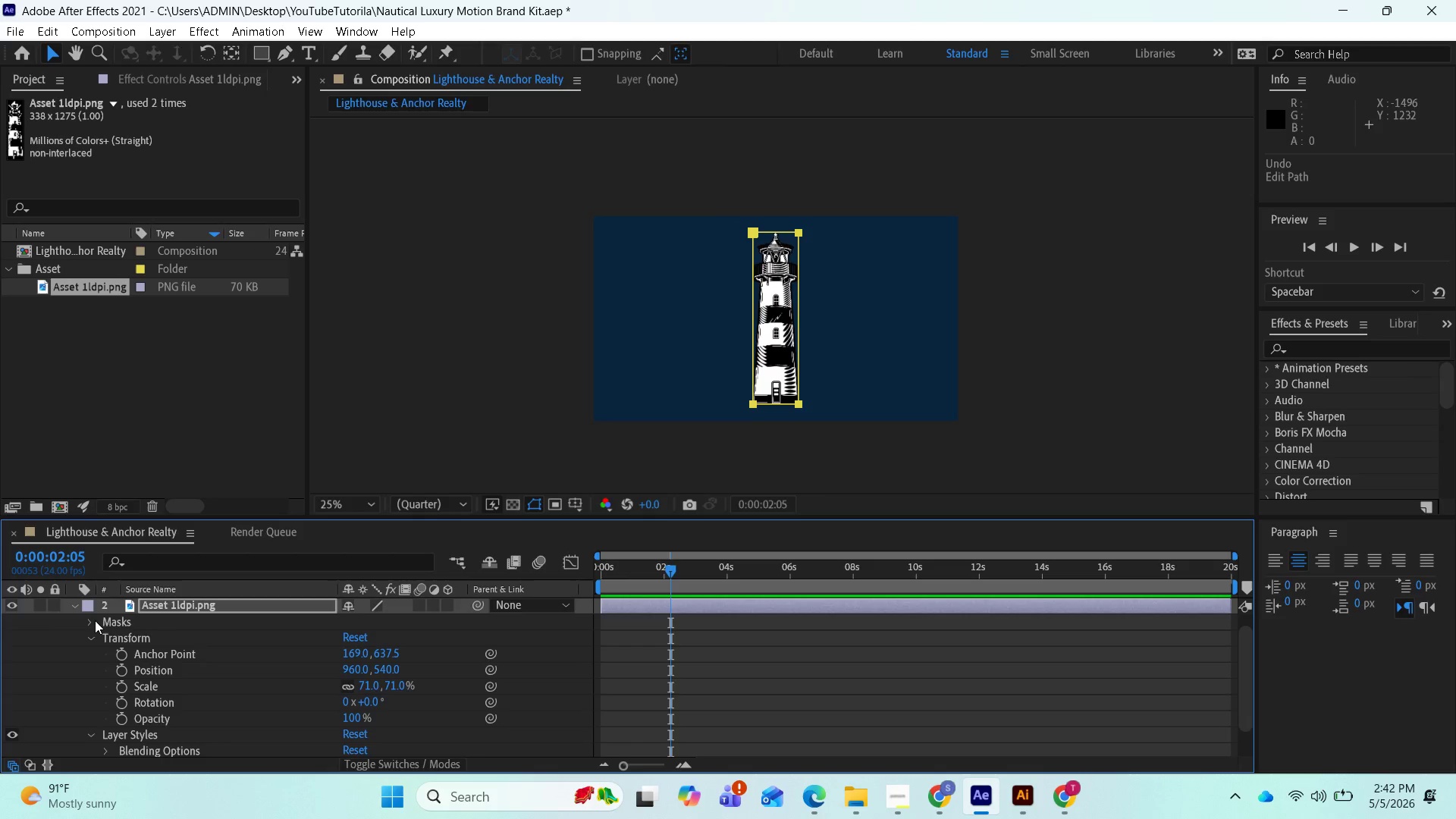 
left_click([93, 620])
 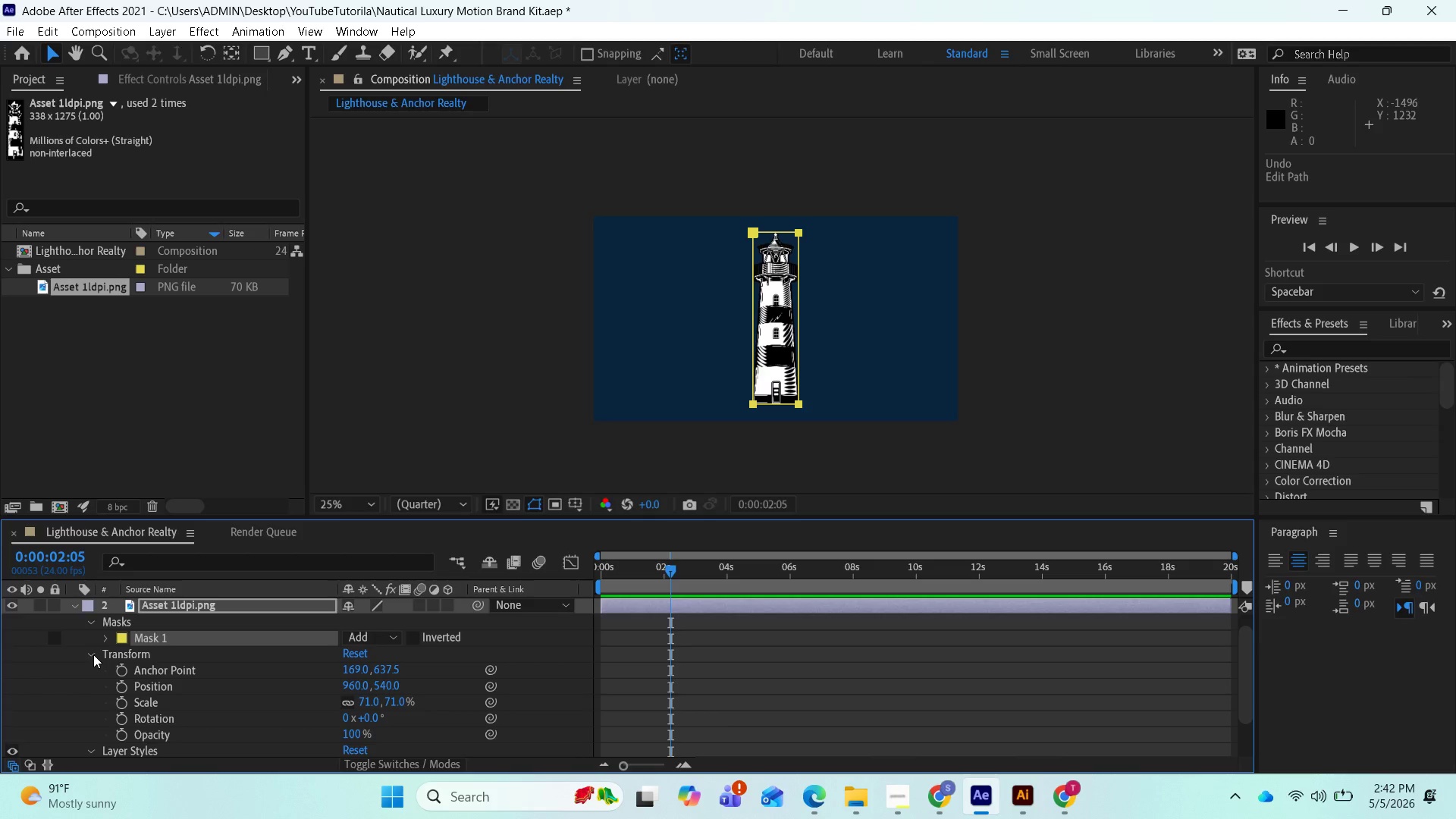 
left_click([89, 654])
 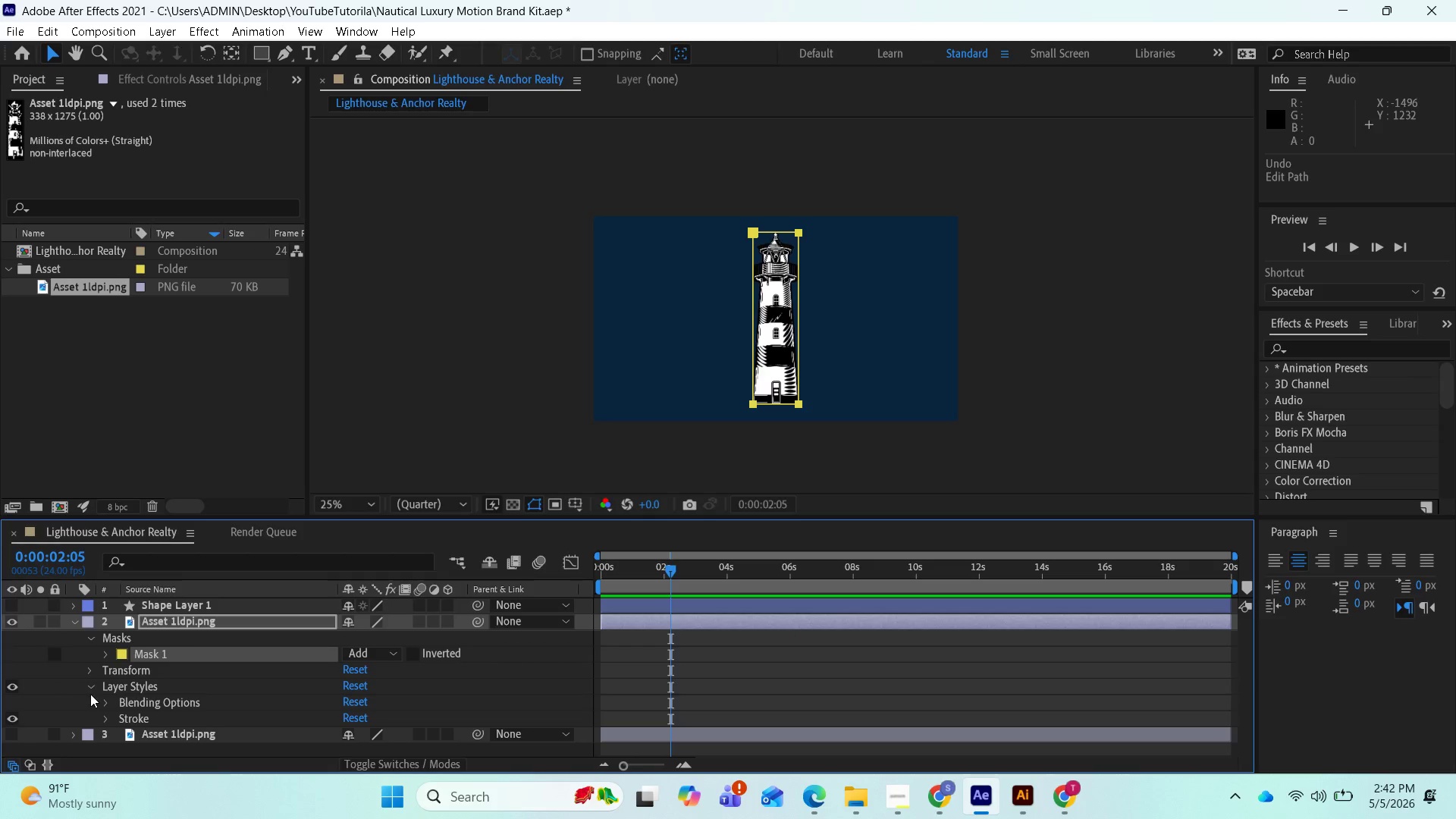 
left_click([89, 687])
 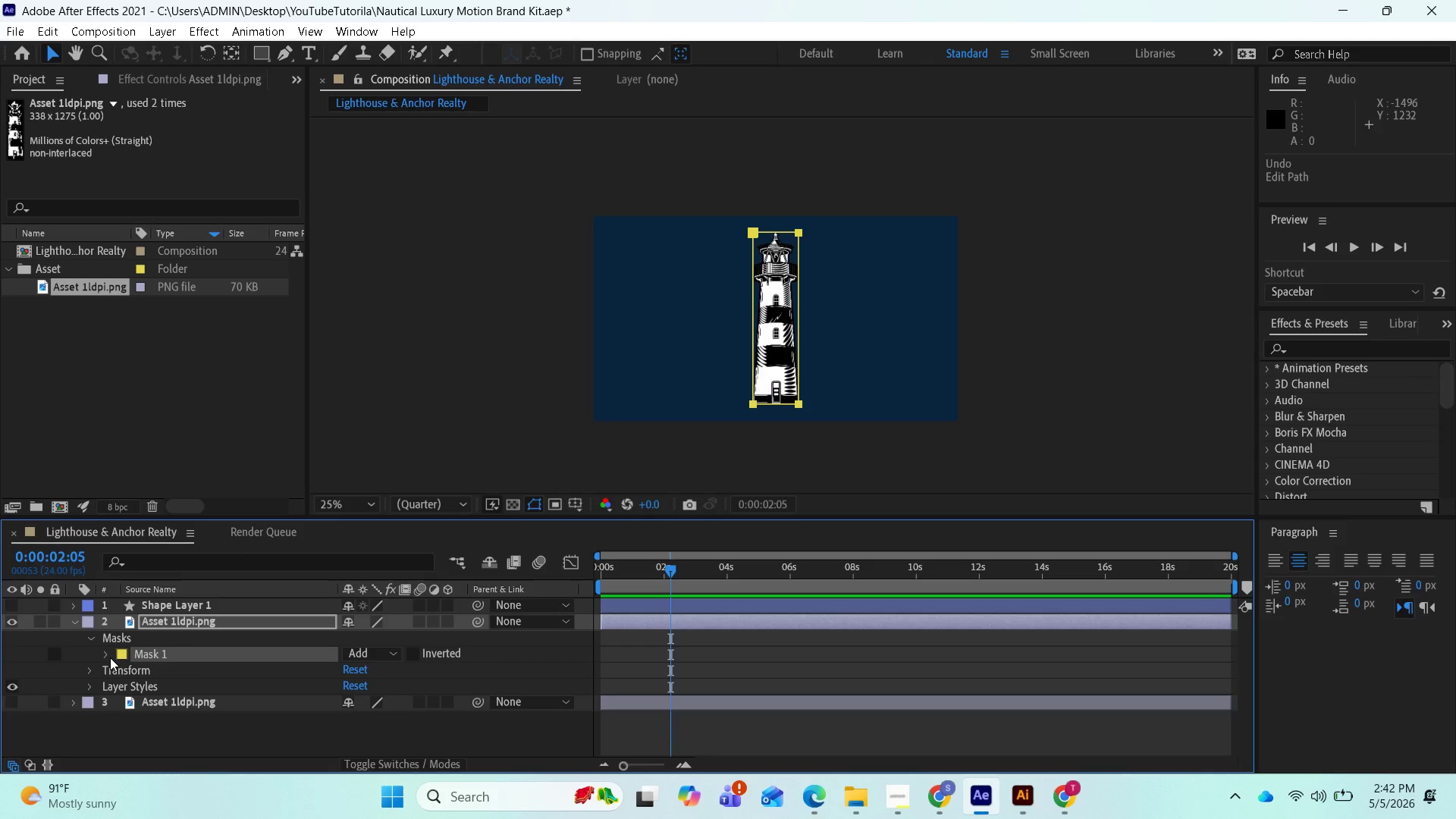 
left_click([110, 652])
 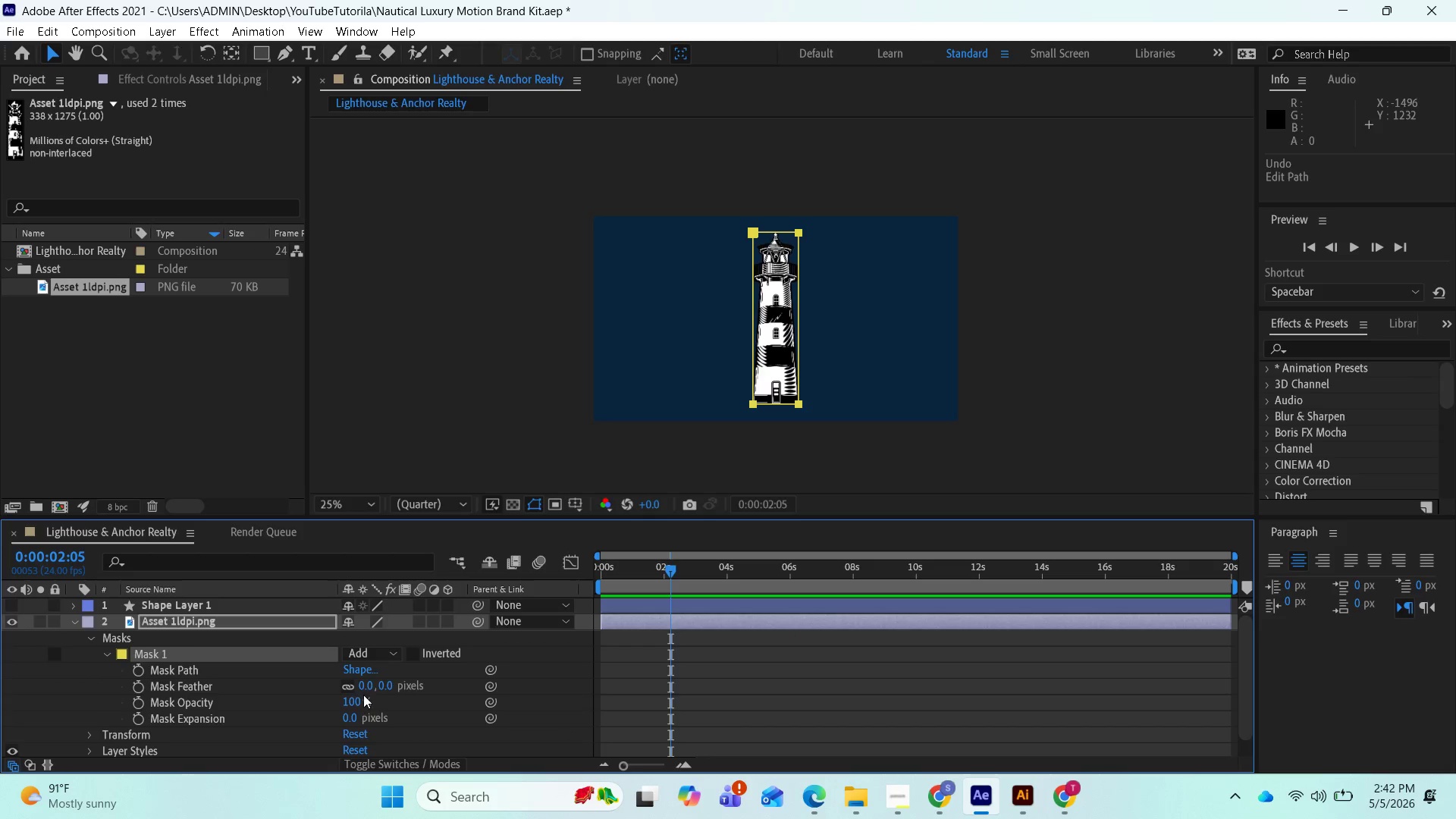 
left_click_drag(start_coordinate=[363, 688], to_coordinate=[340, 693])
 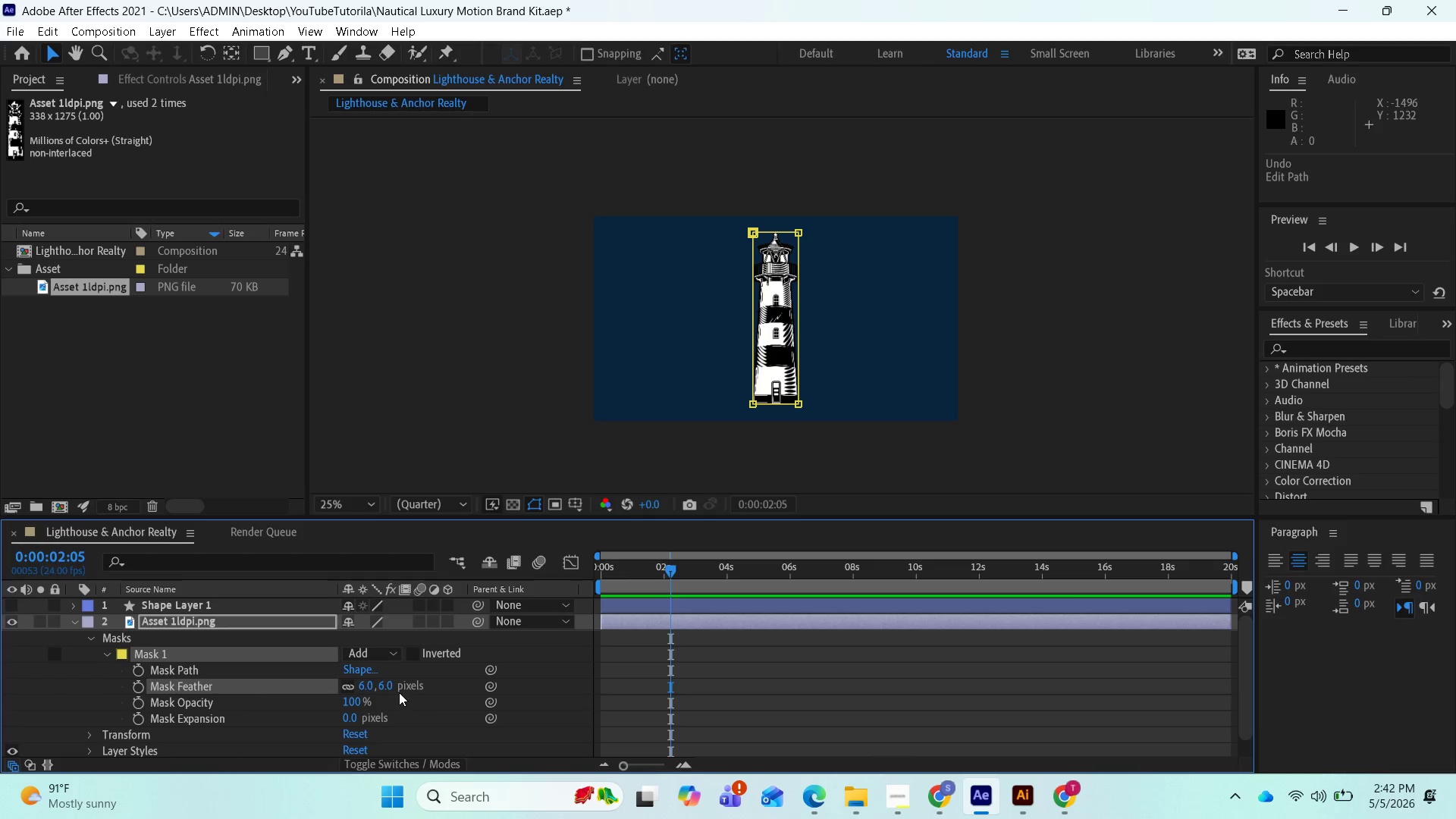 
key(Control+Z)
 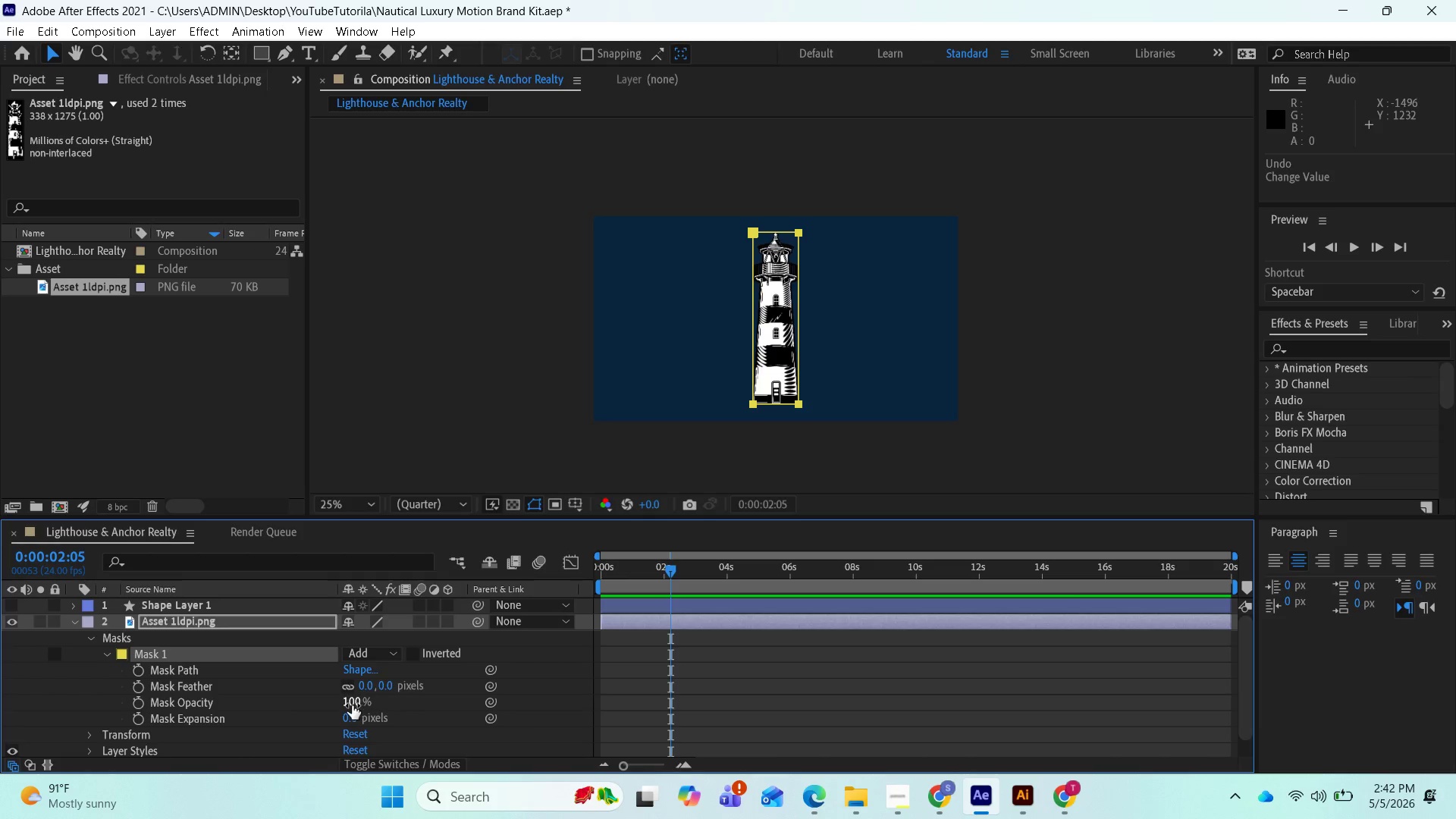 
wait(5.58)
 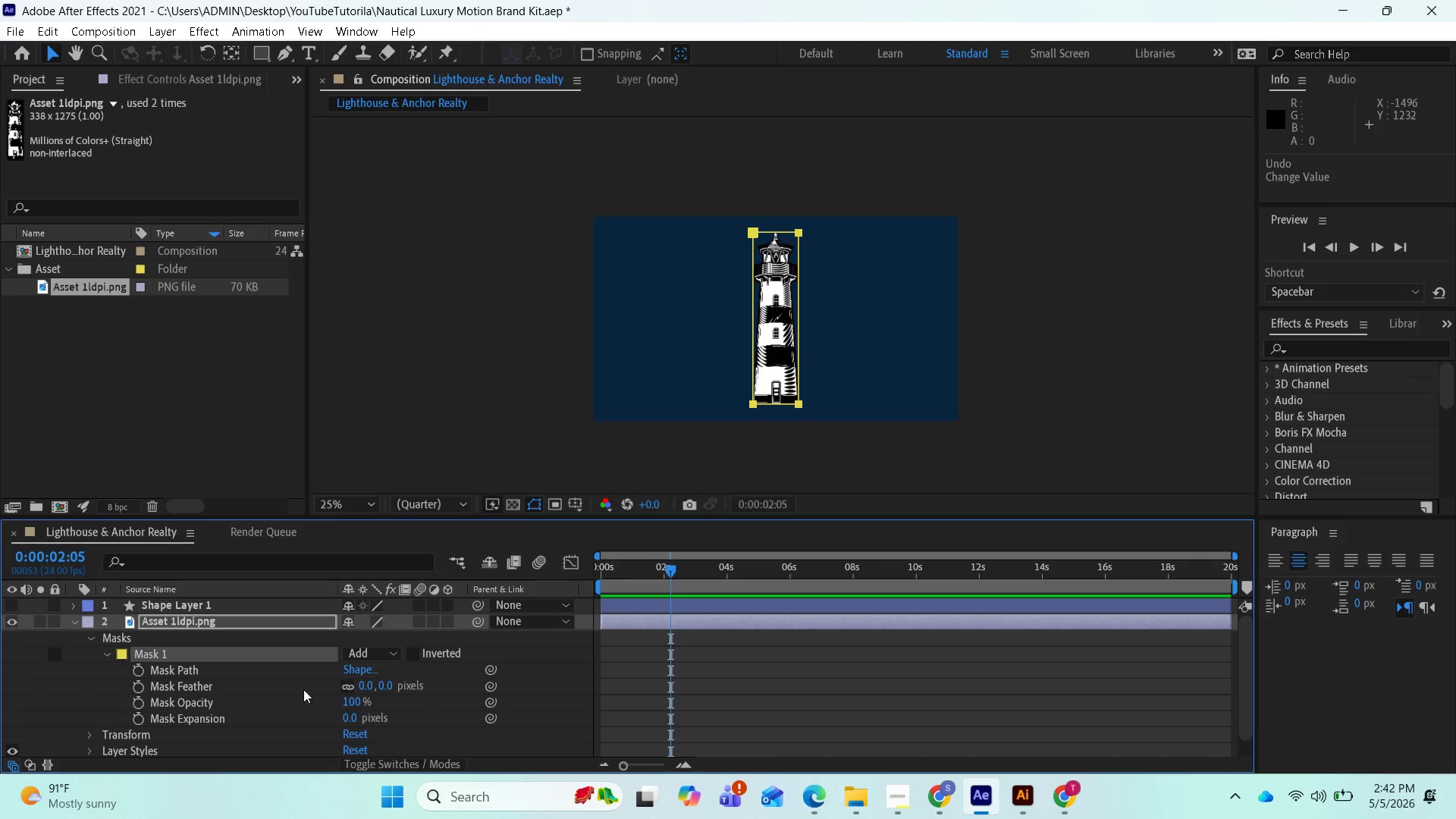 
left_click_drag(start_coordinate=[352, 707], to_coordinate=[299, 695])
 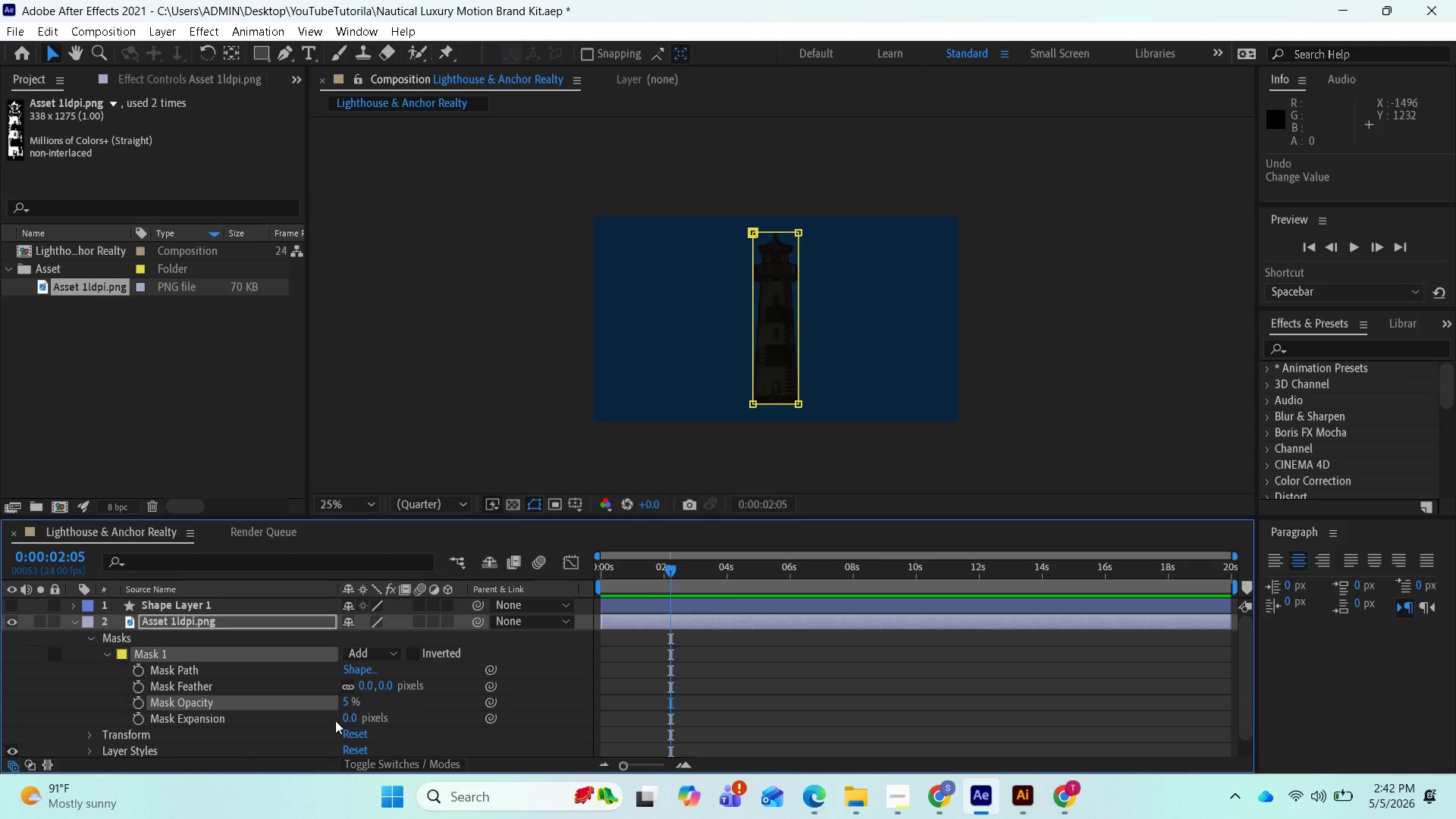 
key(Control+Z)
 